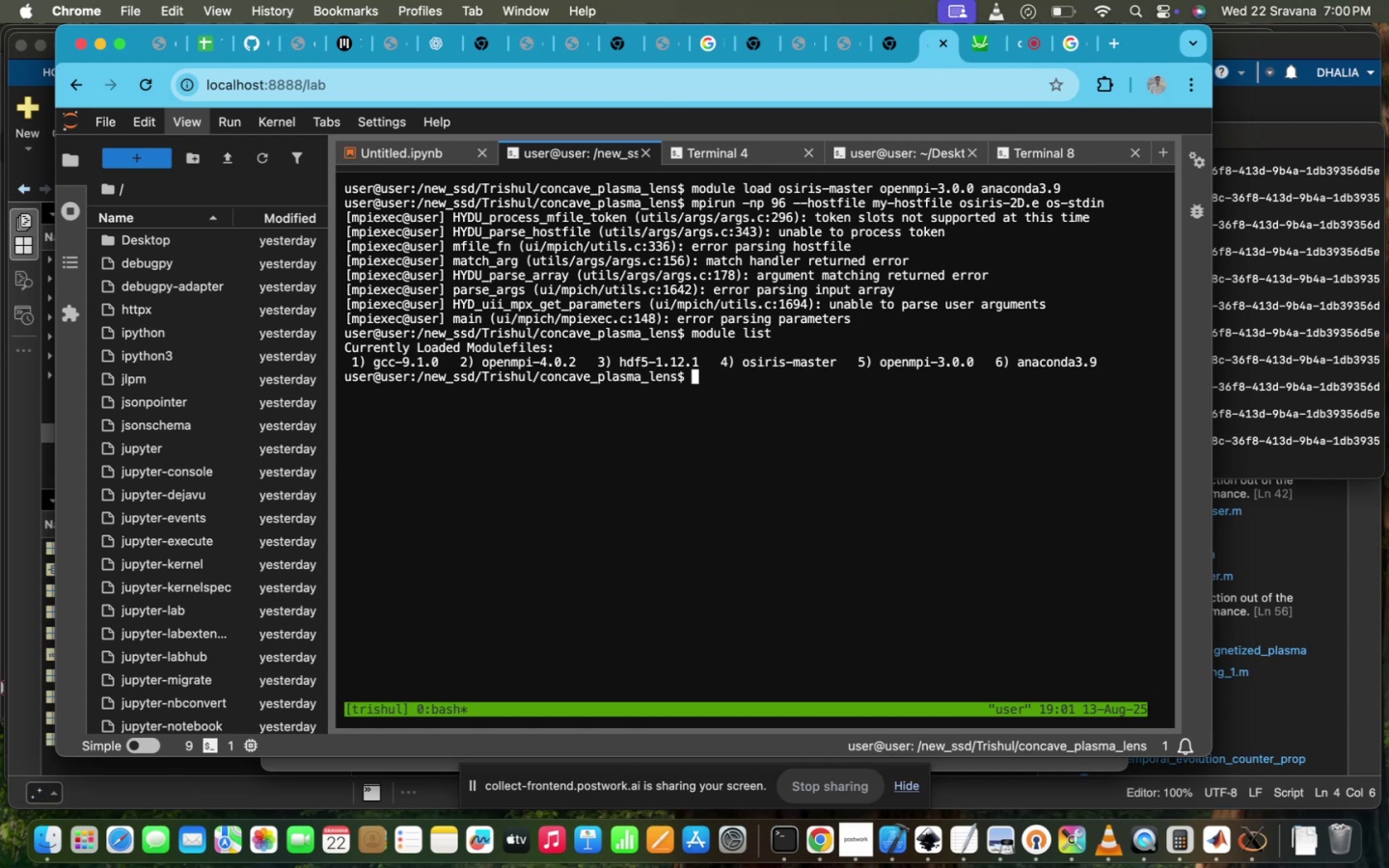 
key(Enter)
 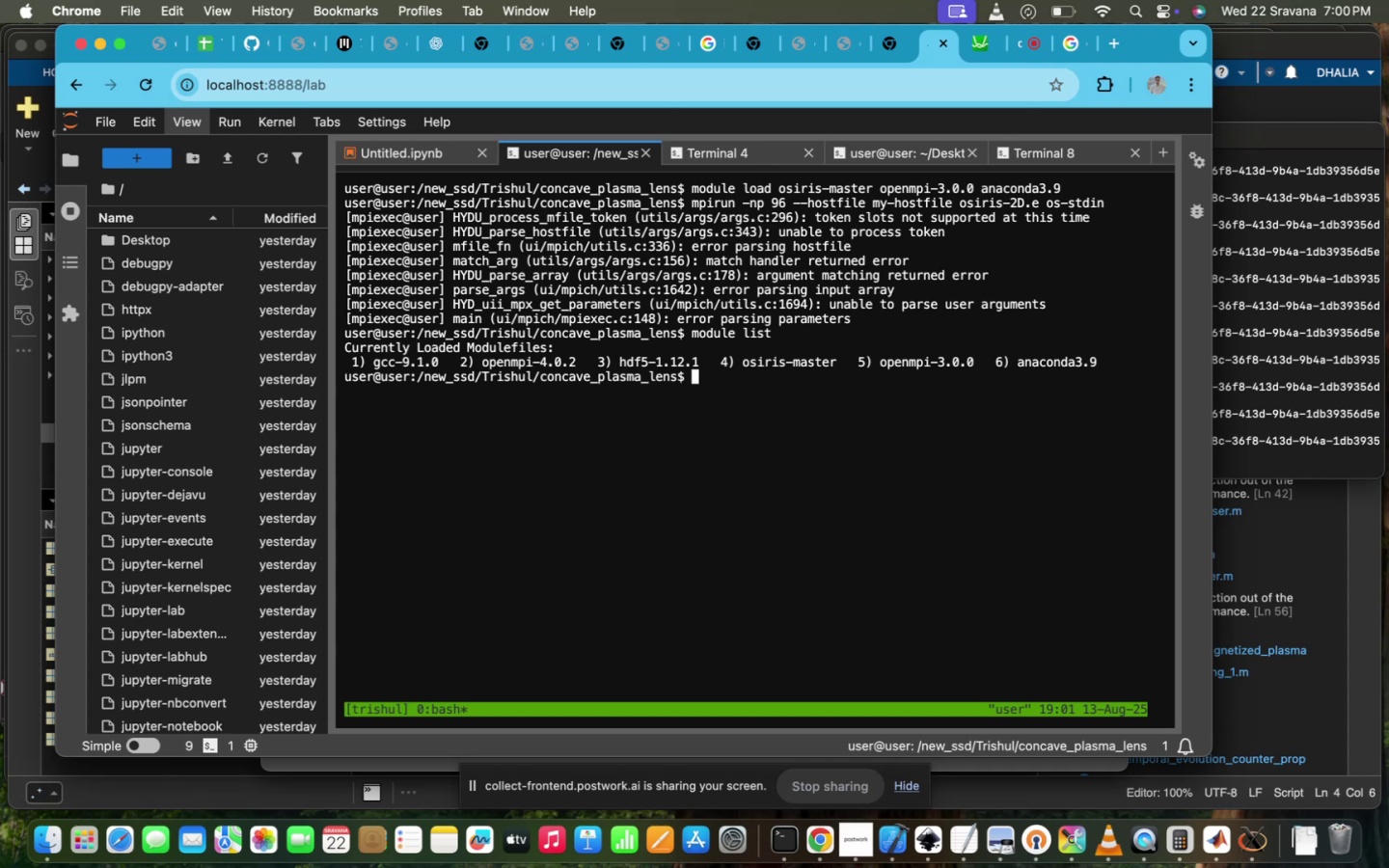 
type(modu)
key(Tab)
type( lo)
key(Tab)
type(s)
key(Tab)
 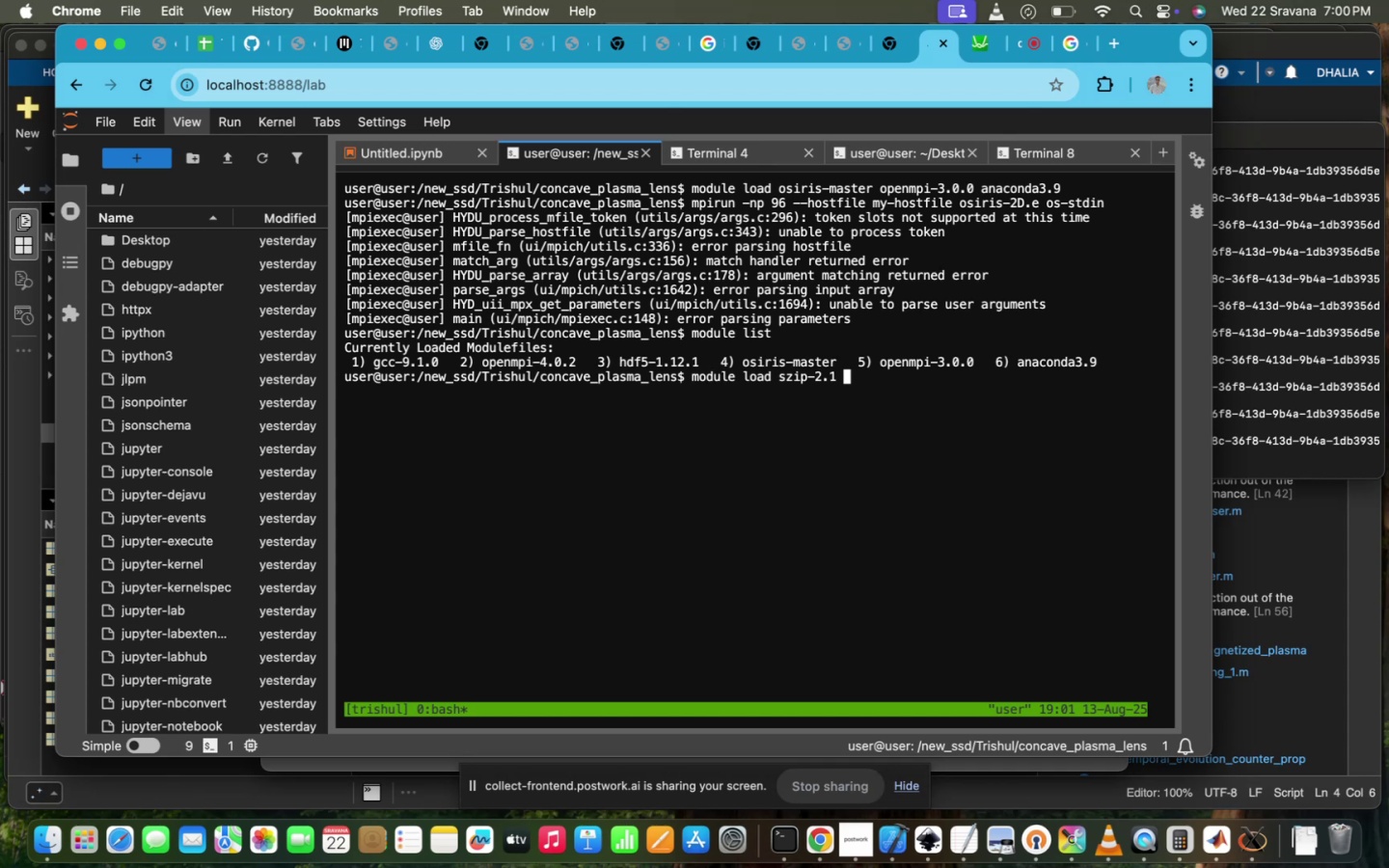 
key(Enter)
 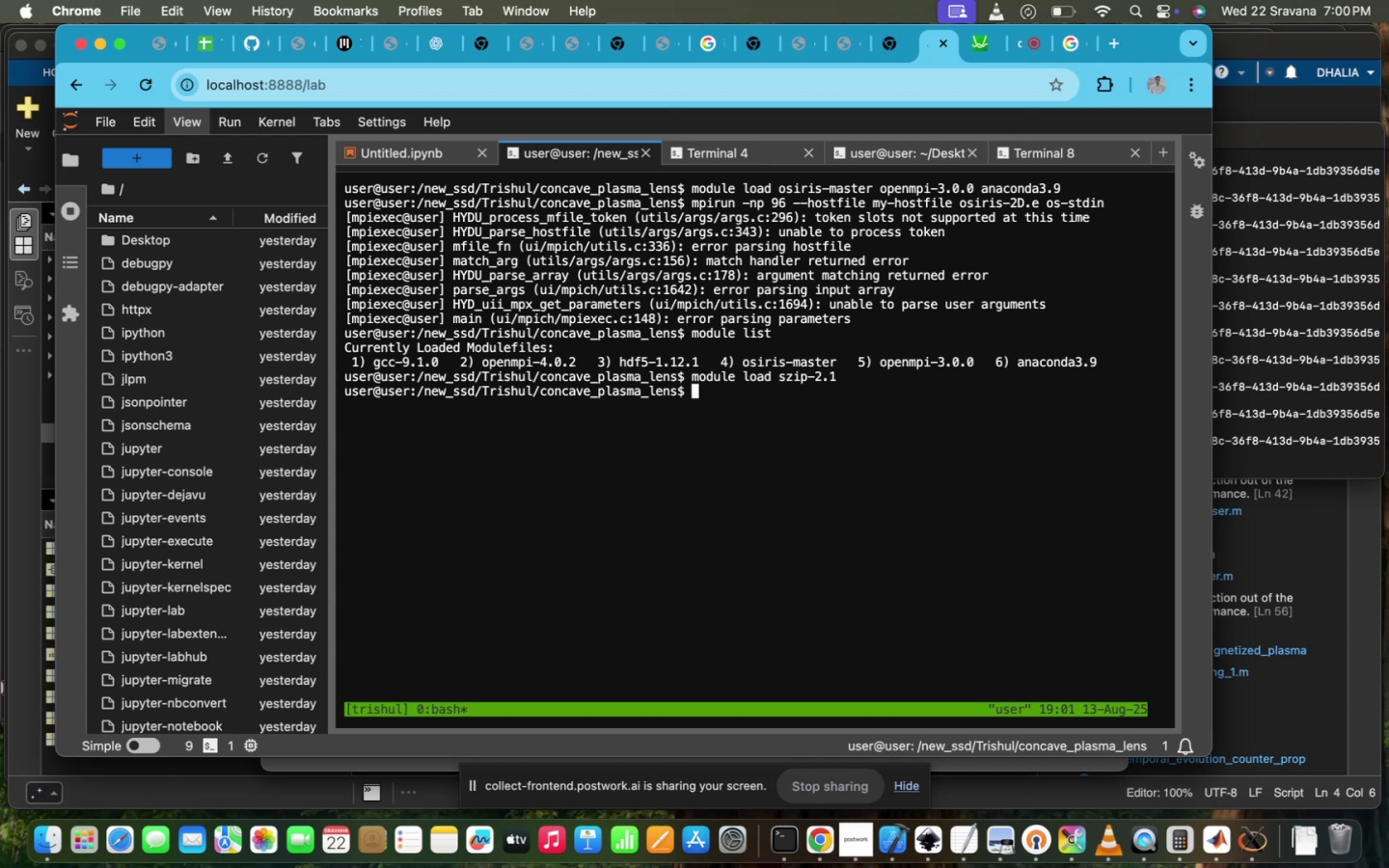 
key(ArrowUp)
 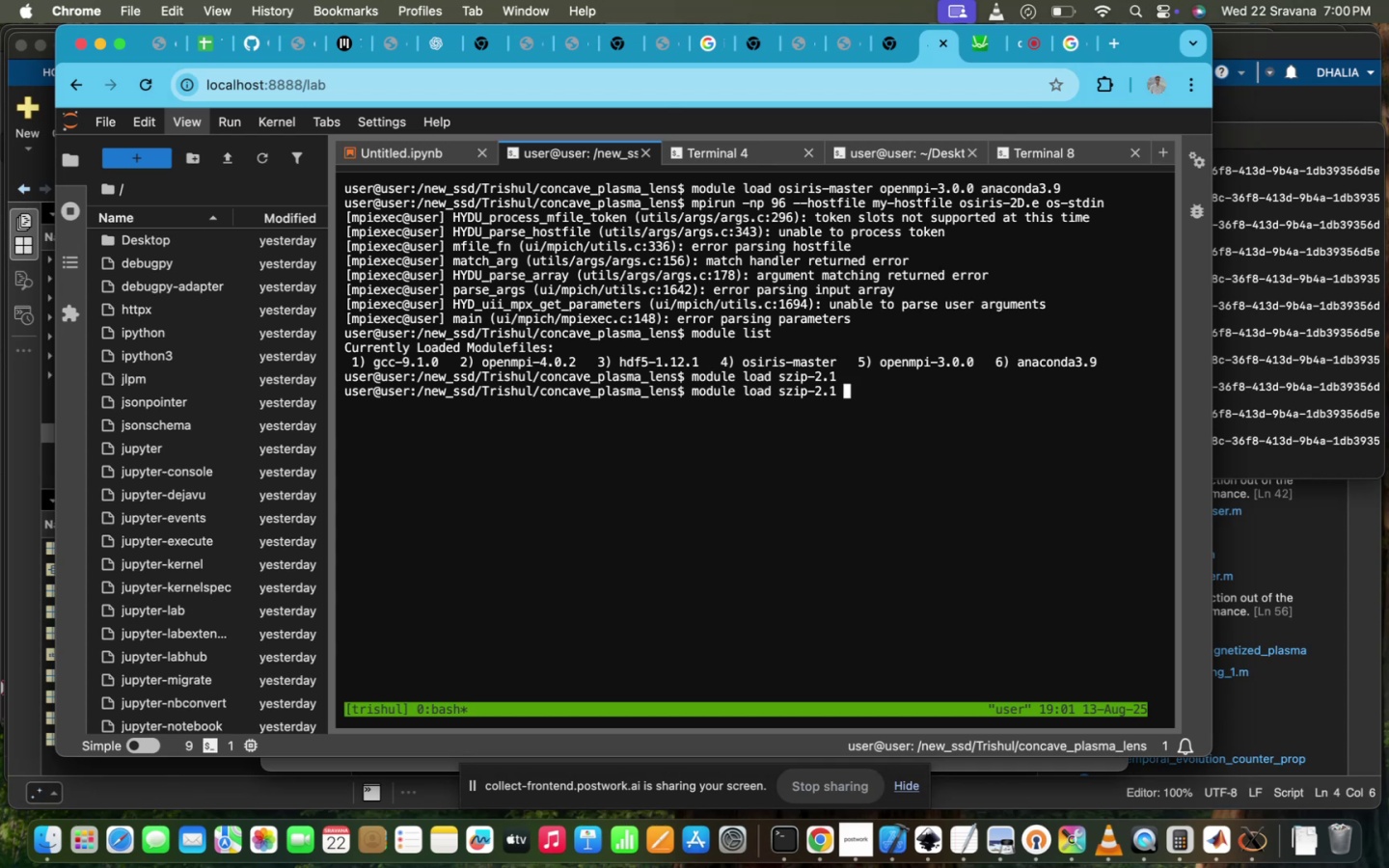 
key(ArrowUp)
 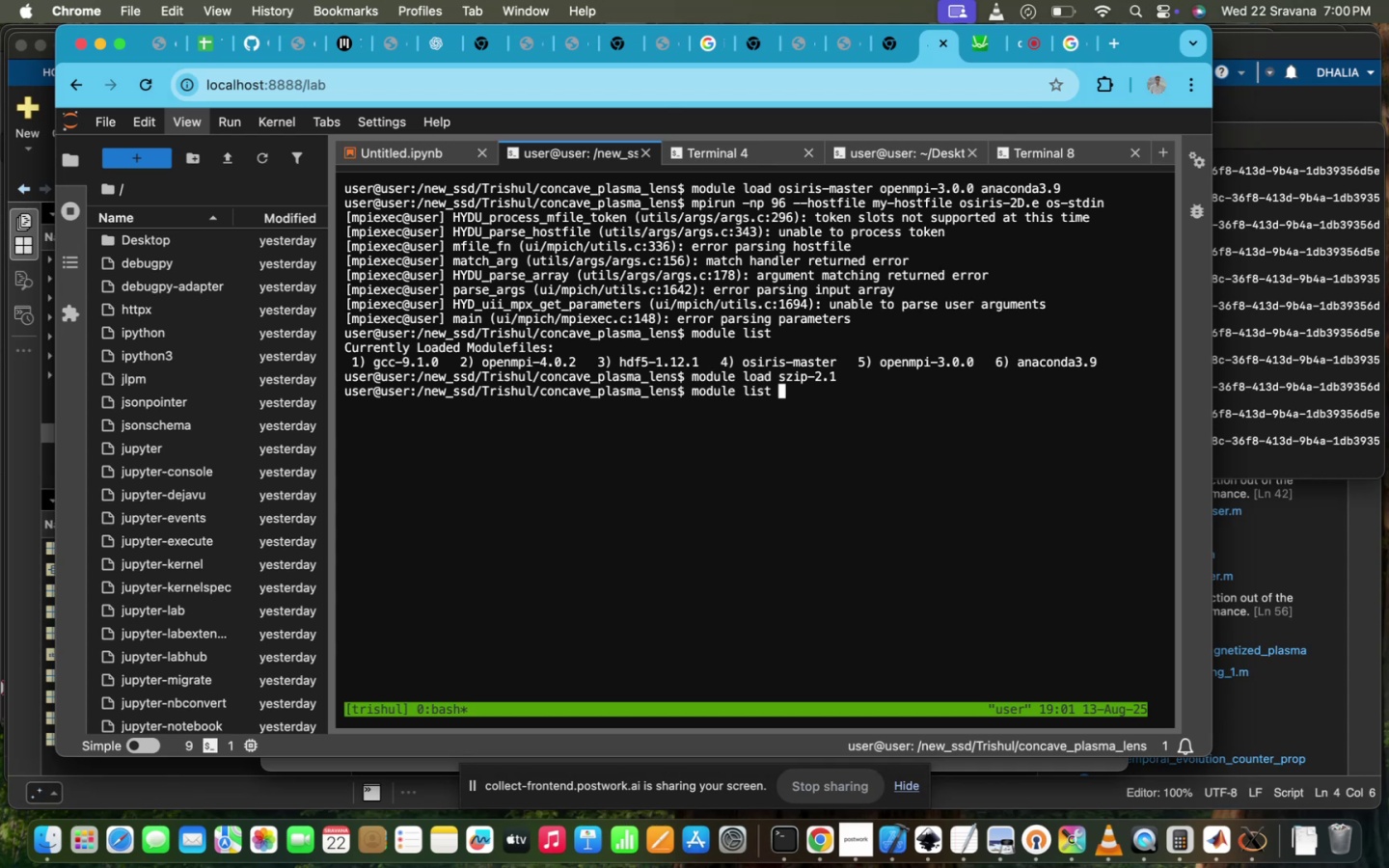 
key(ArrowUp)
 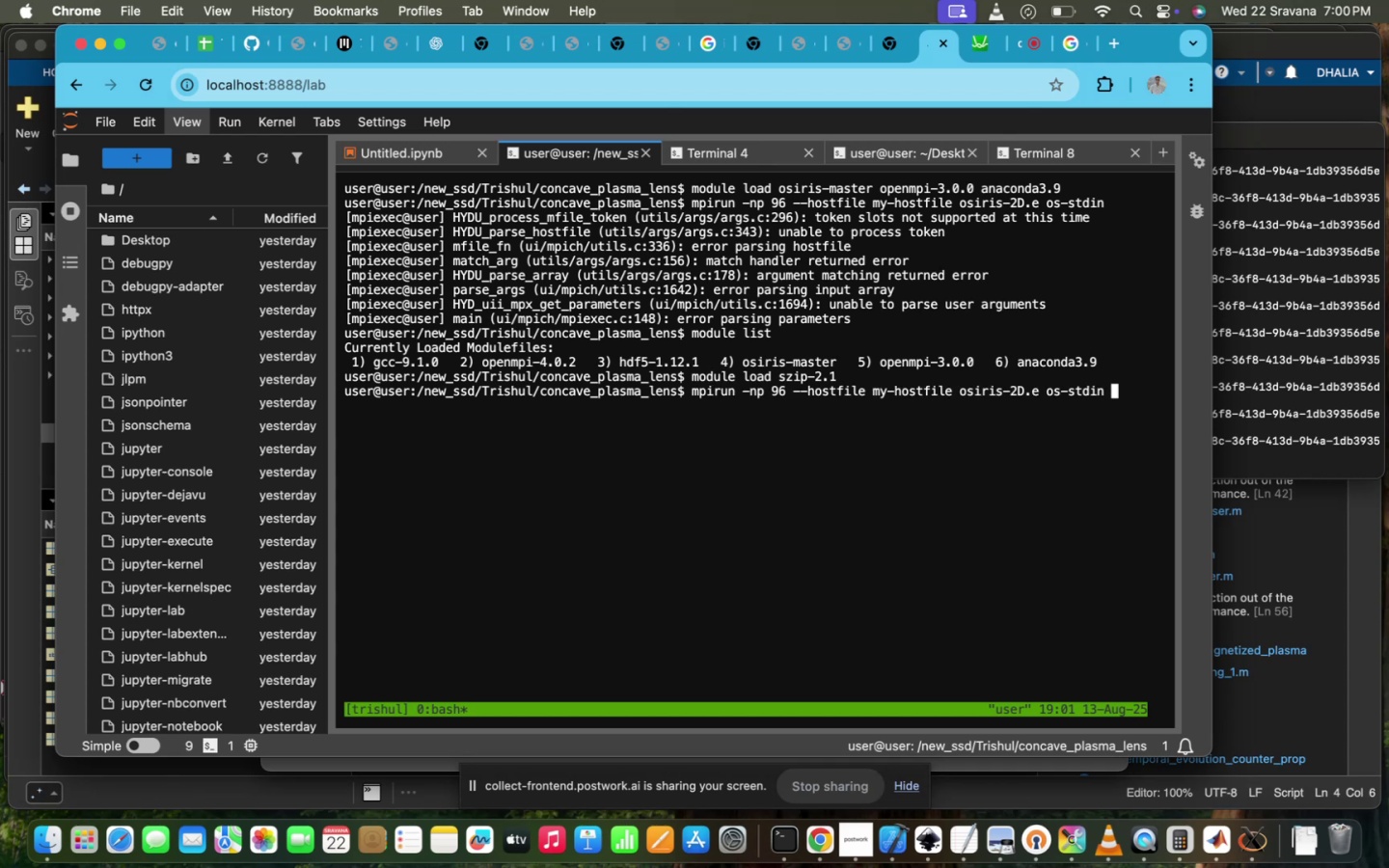 
key(Enter)
 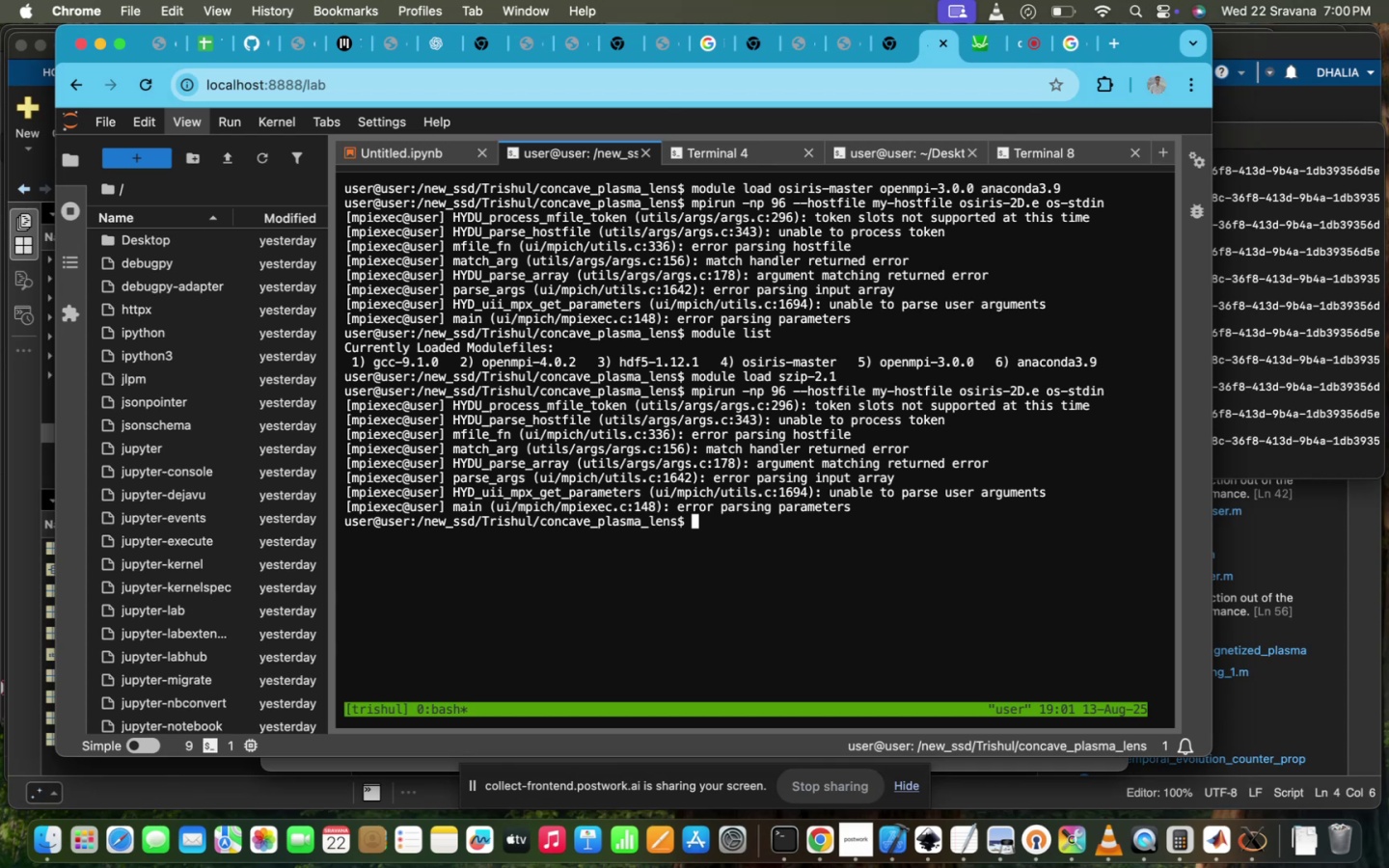 
wait(14.09)
 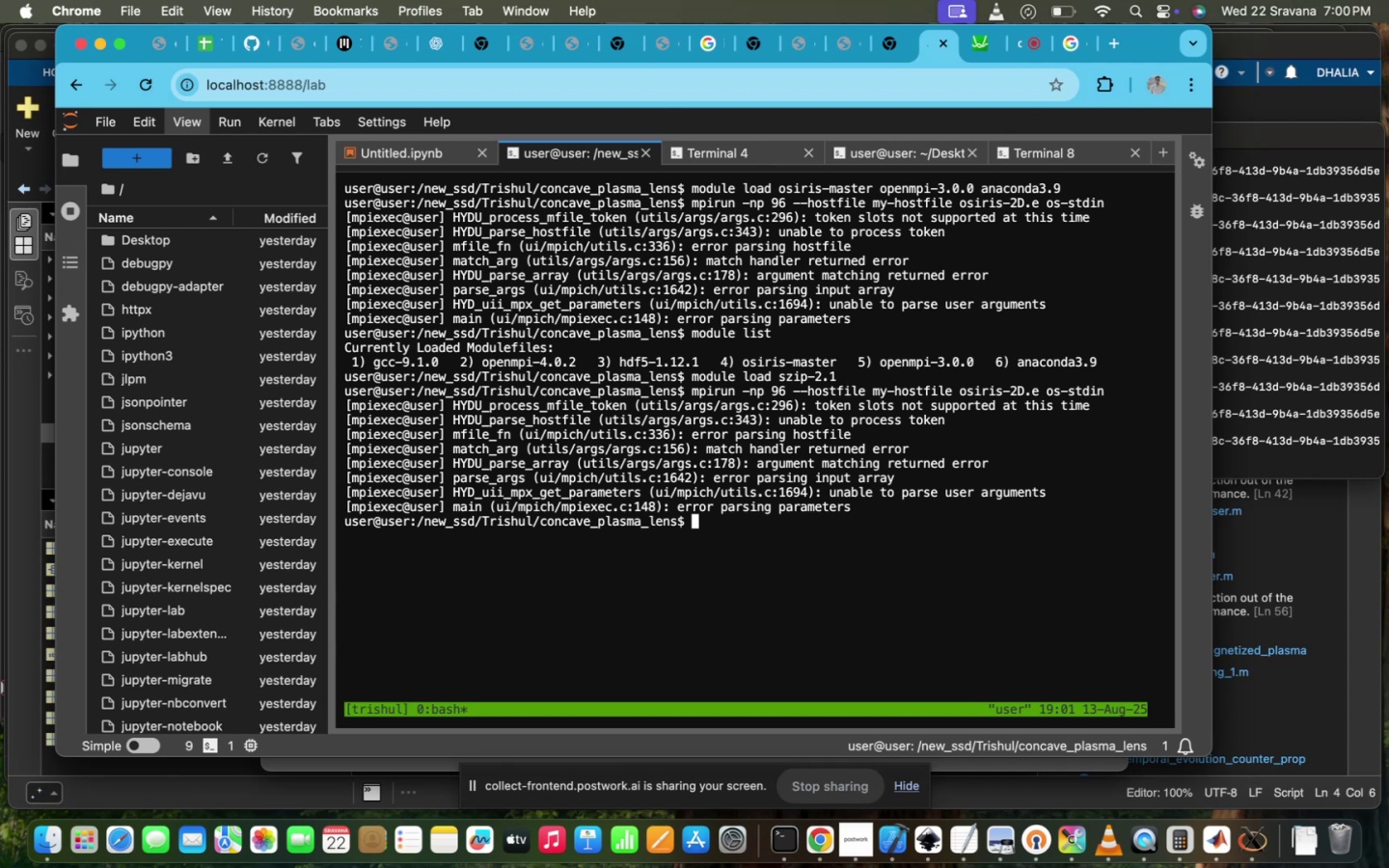 
type(htop)
 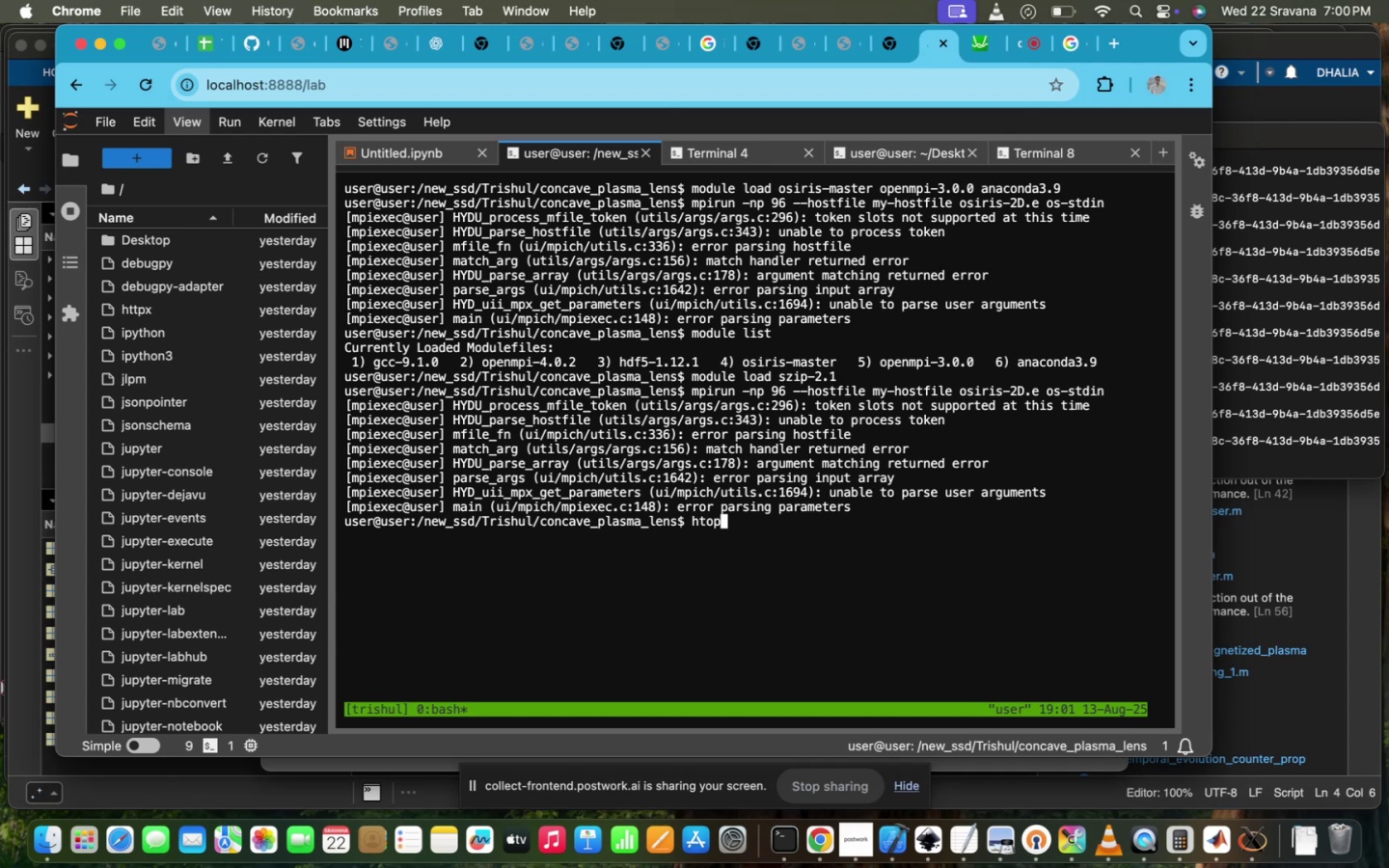 
key(Enter)
 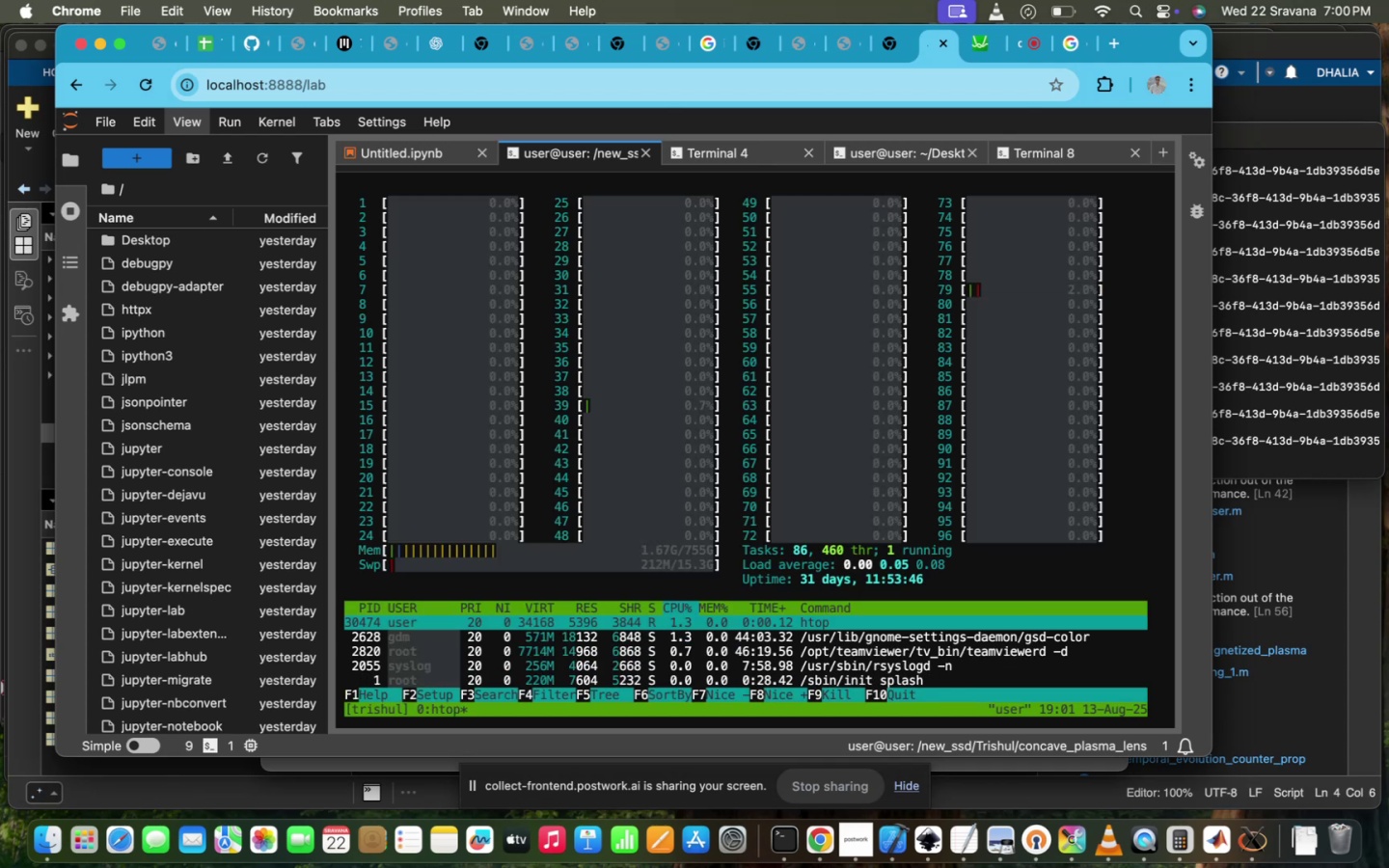 
wait(5.72)
 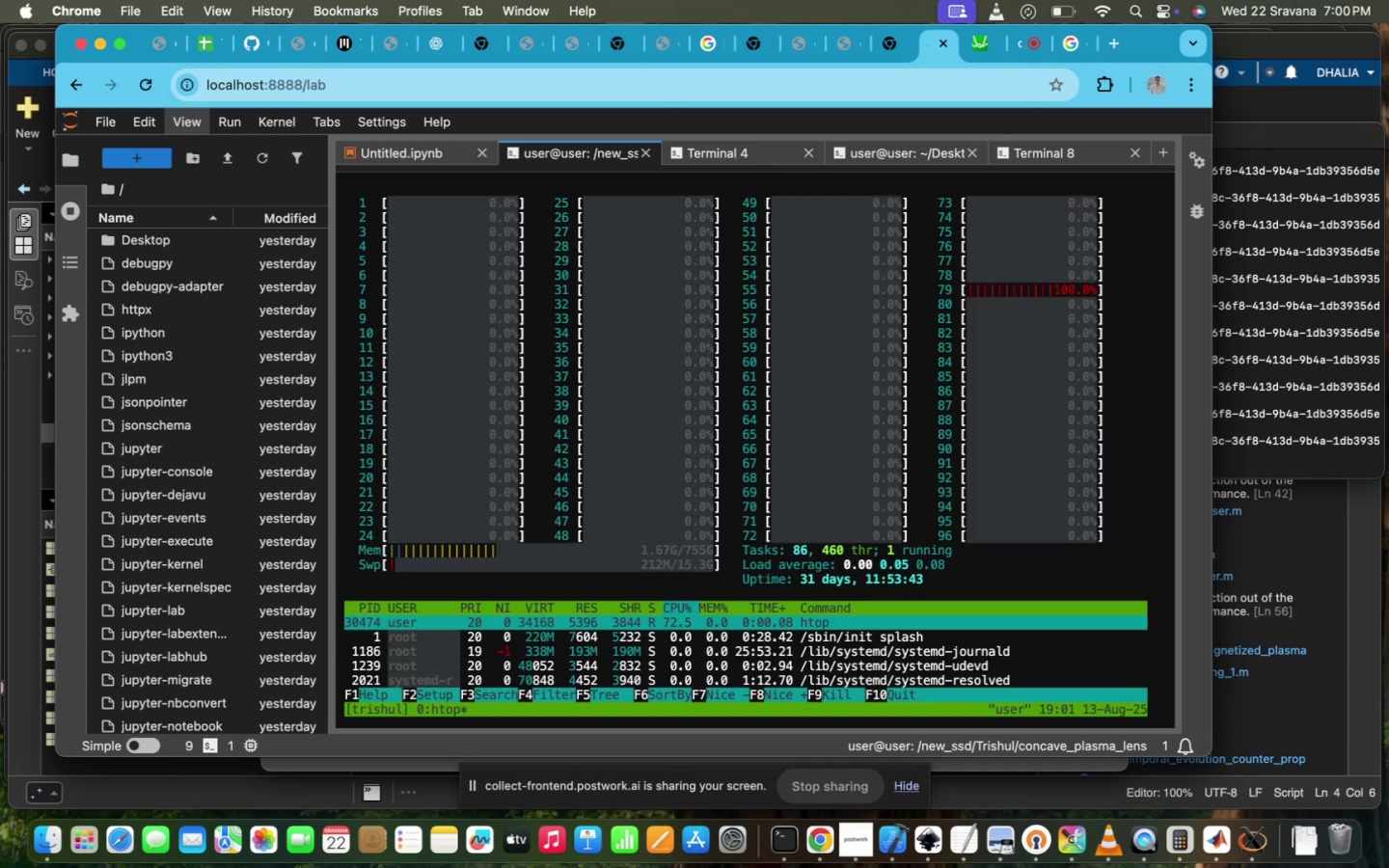 
key(Control+ControlLeft)
 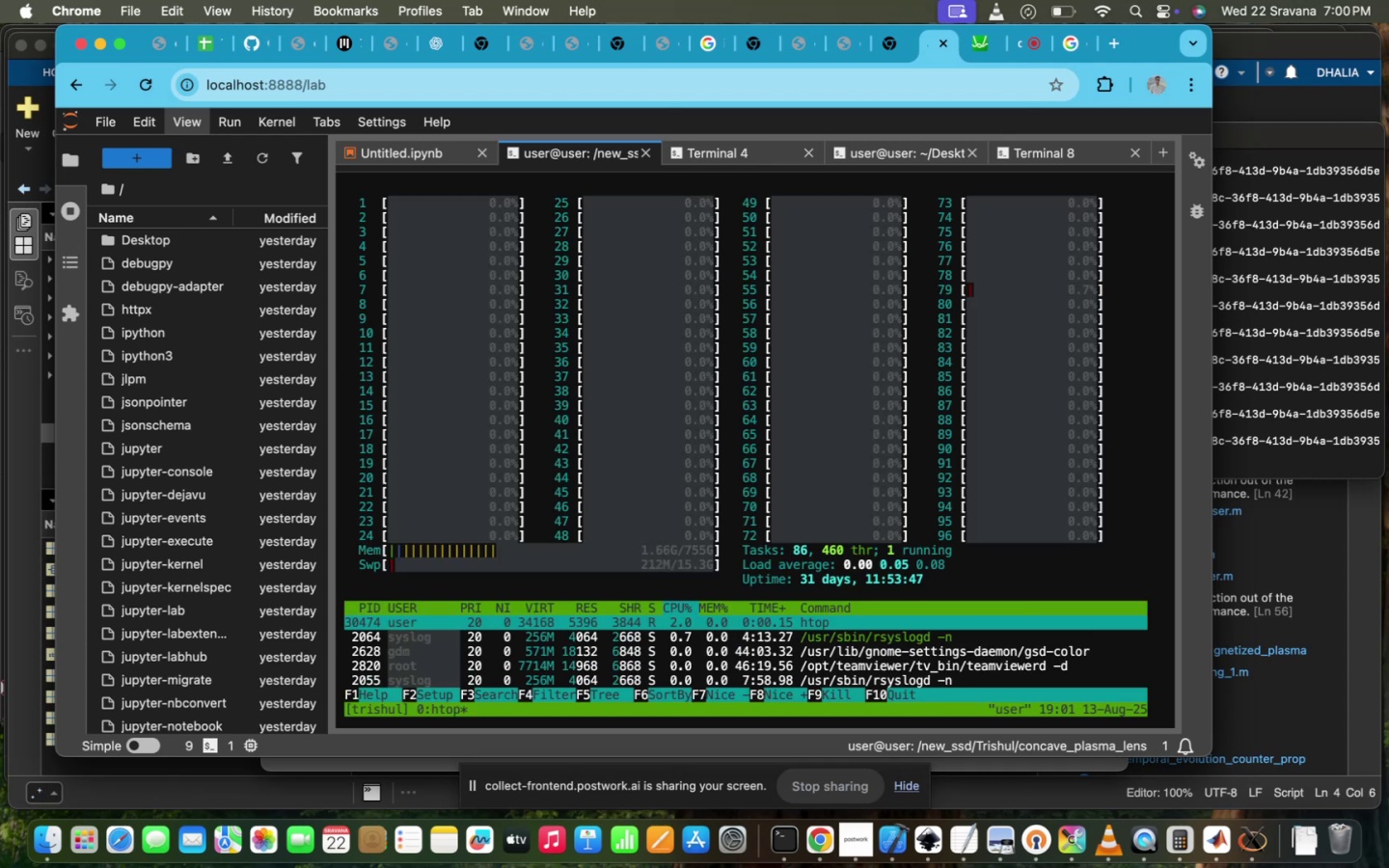 
key(Control+Z)
 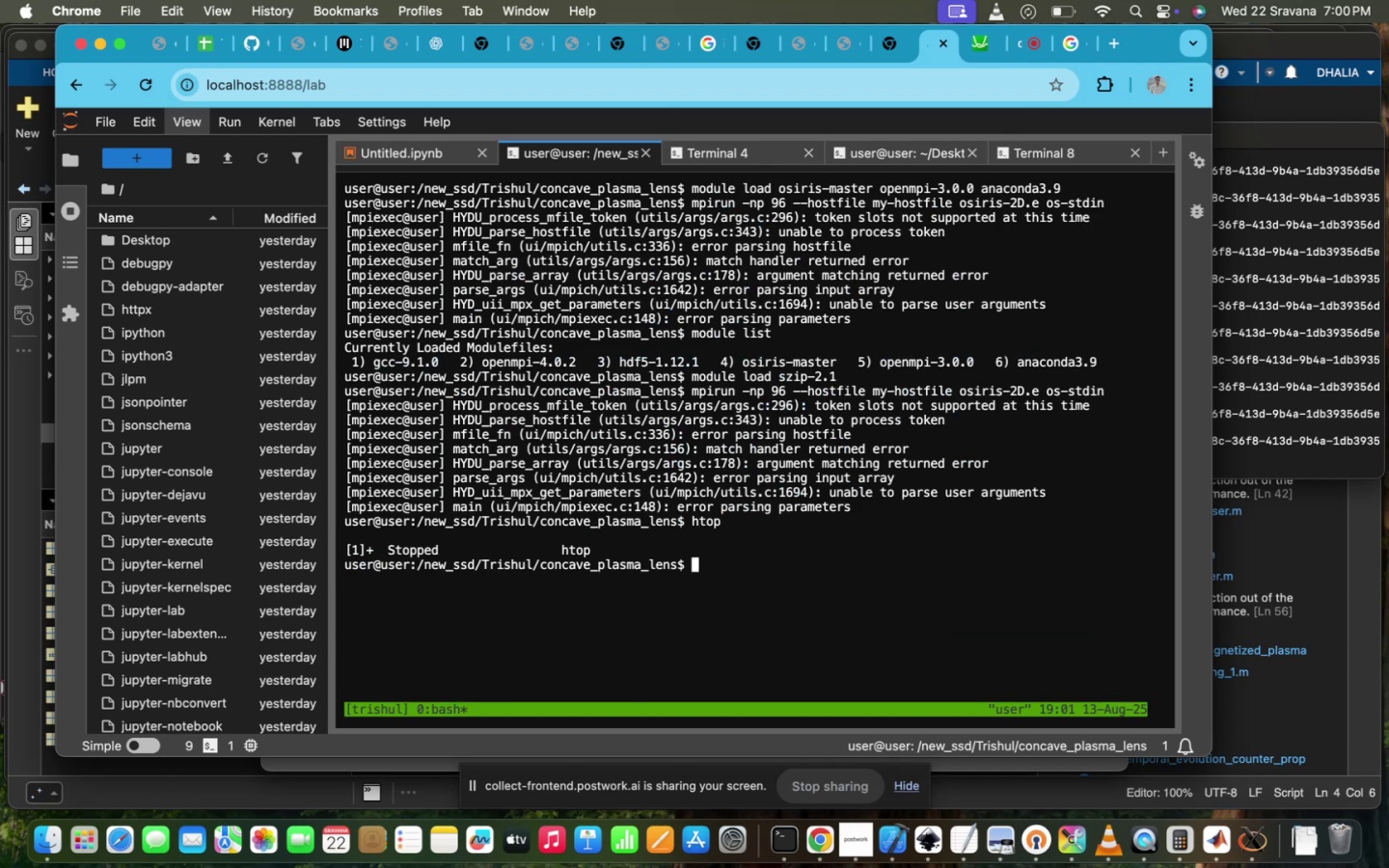 
type(ls)
 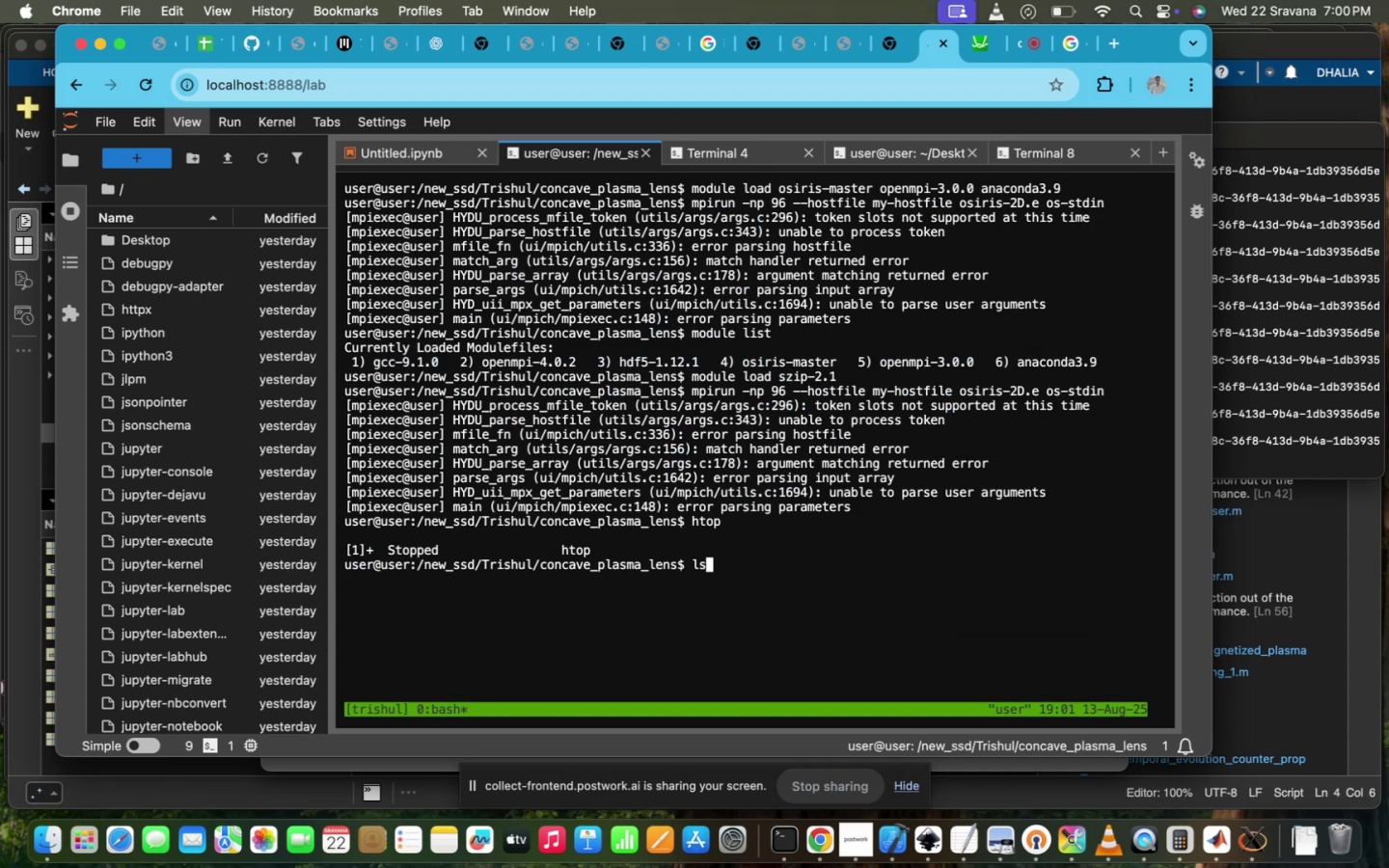 
key(Enter)
 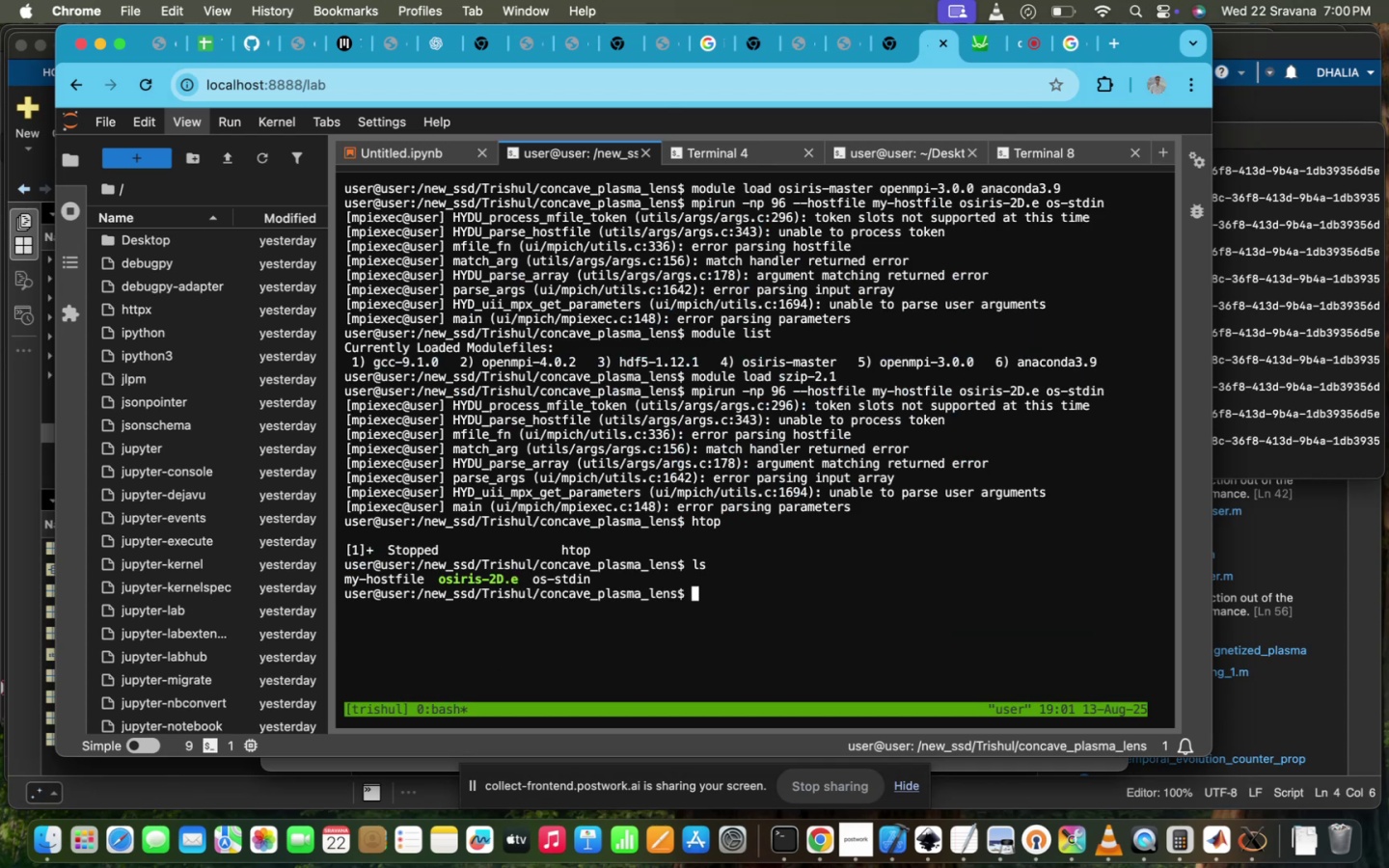 
type(bi )
key(Backspace)
key(Backspace)
key(Backspace)
key(Backspace)
type(vi my)
key(Tab)
 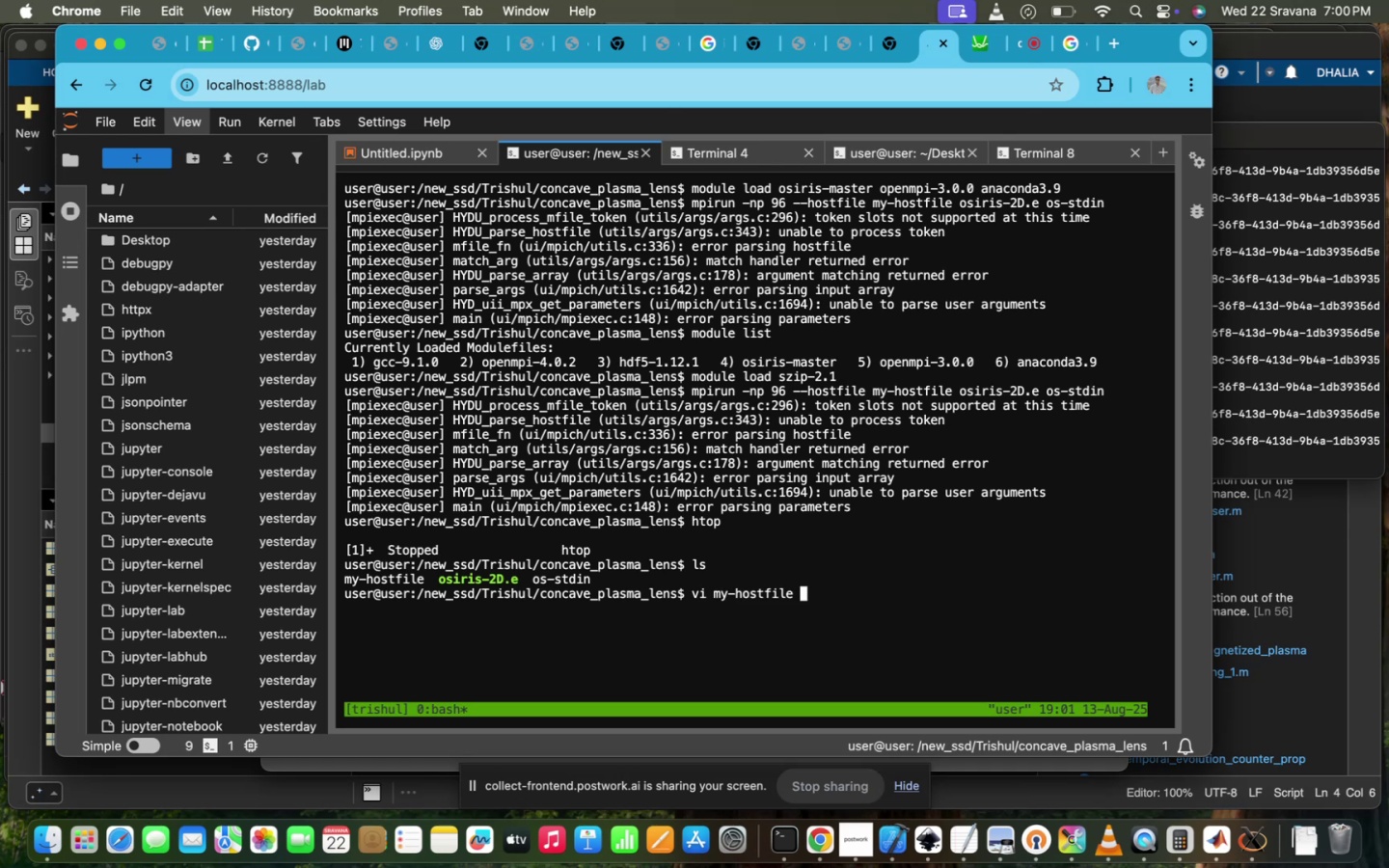 
key(Enter)
 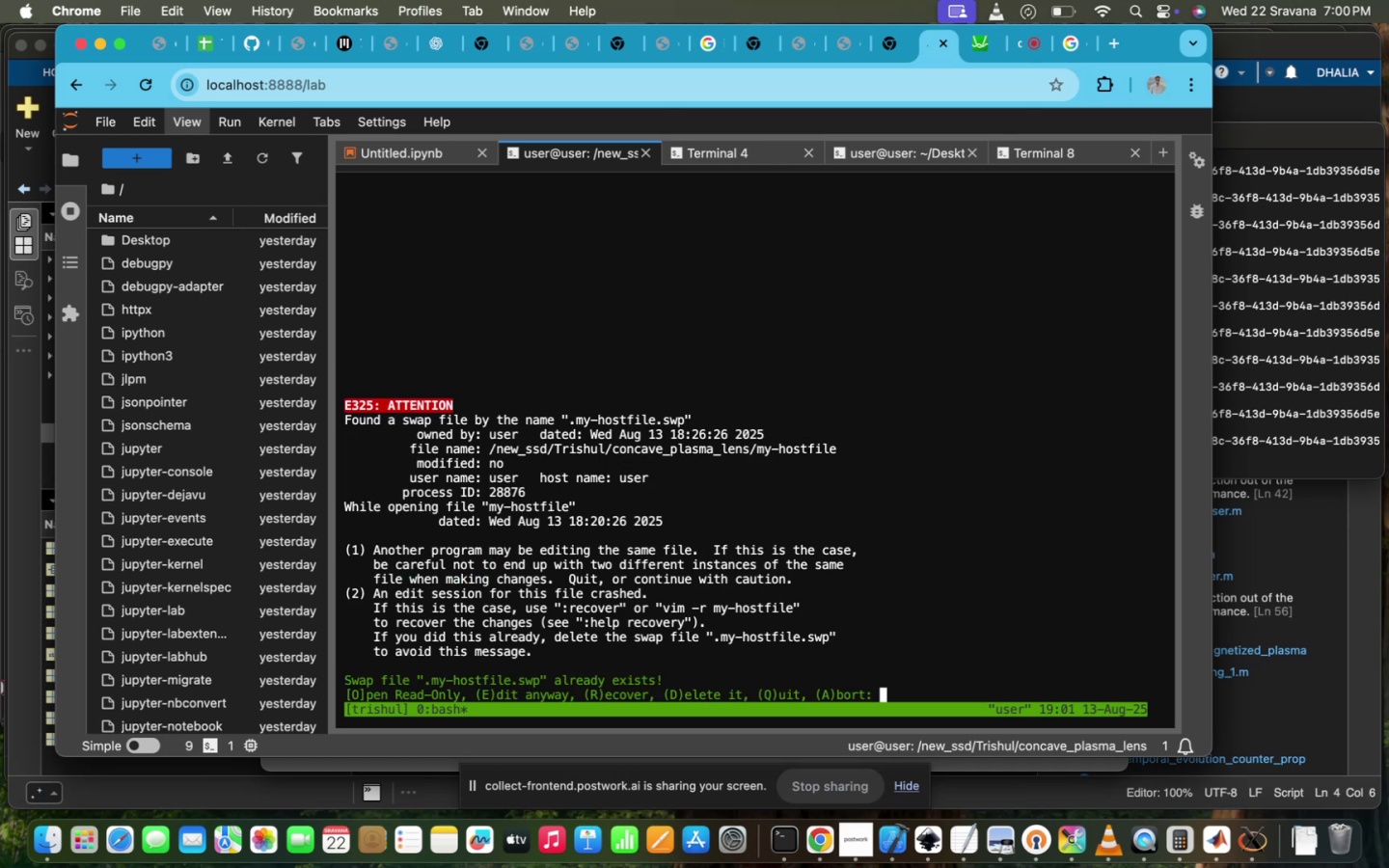 
key(Enter)
 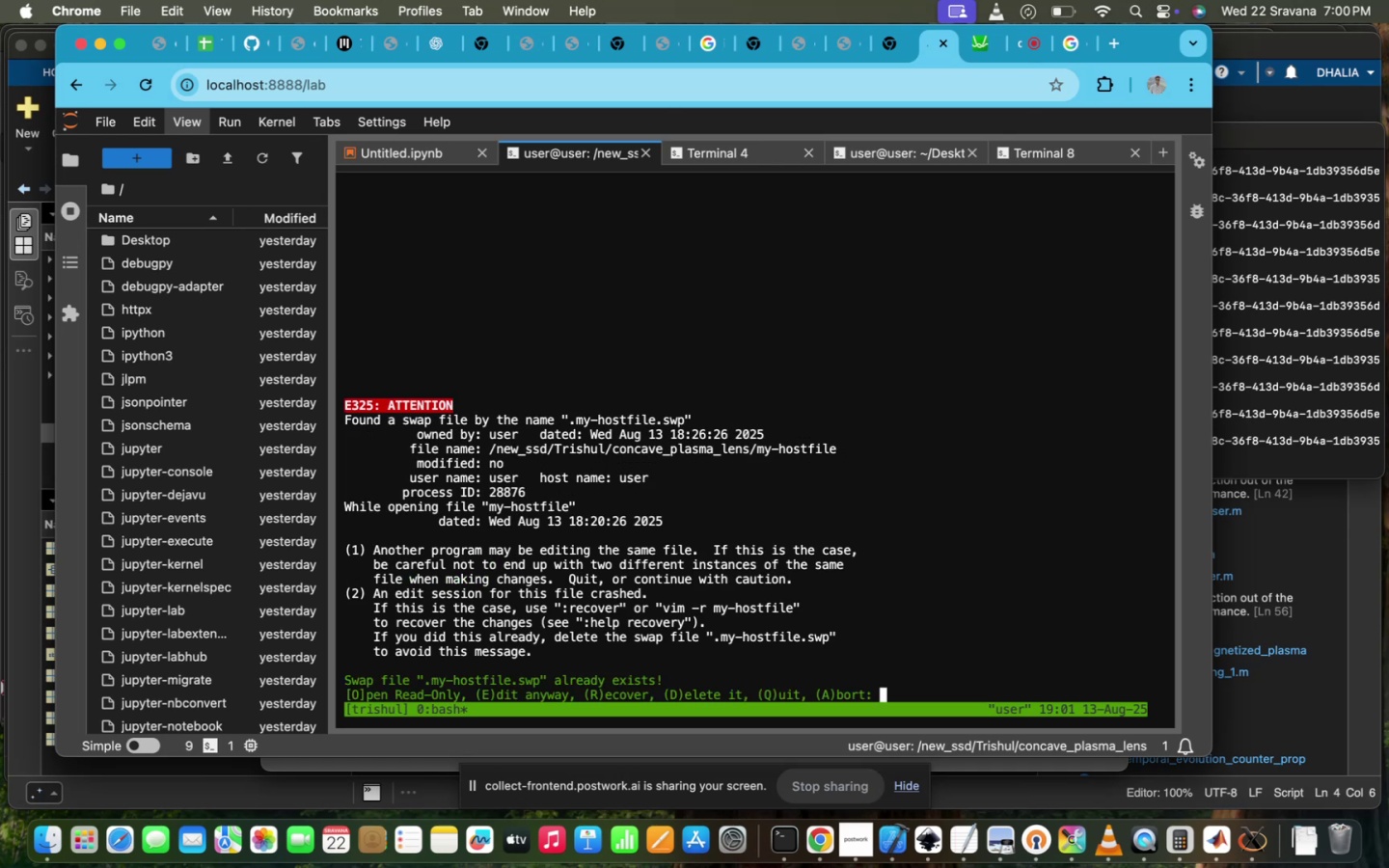 
key(Backslash)
 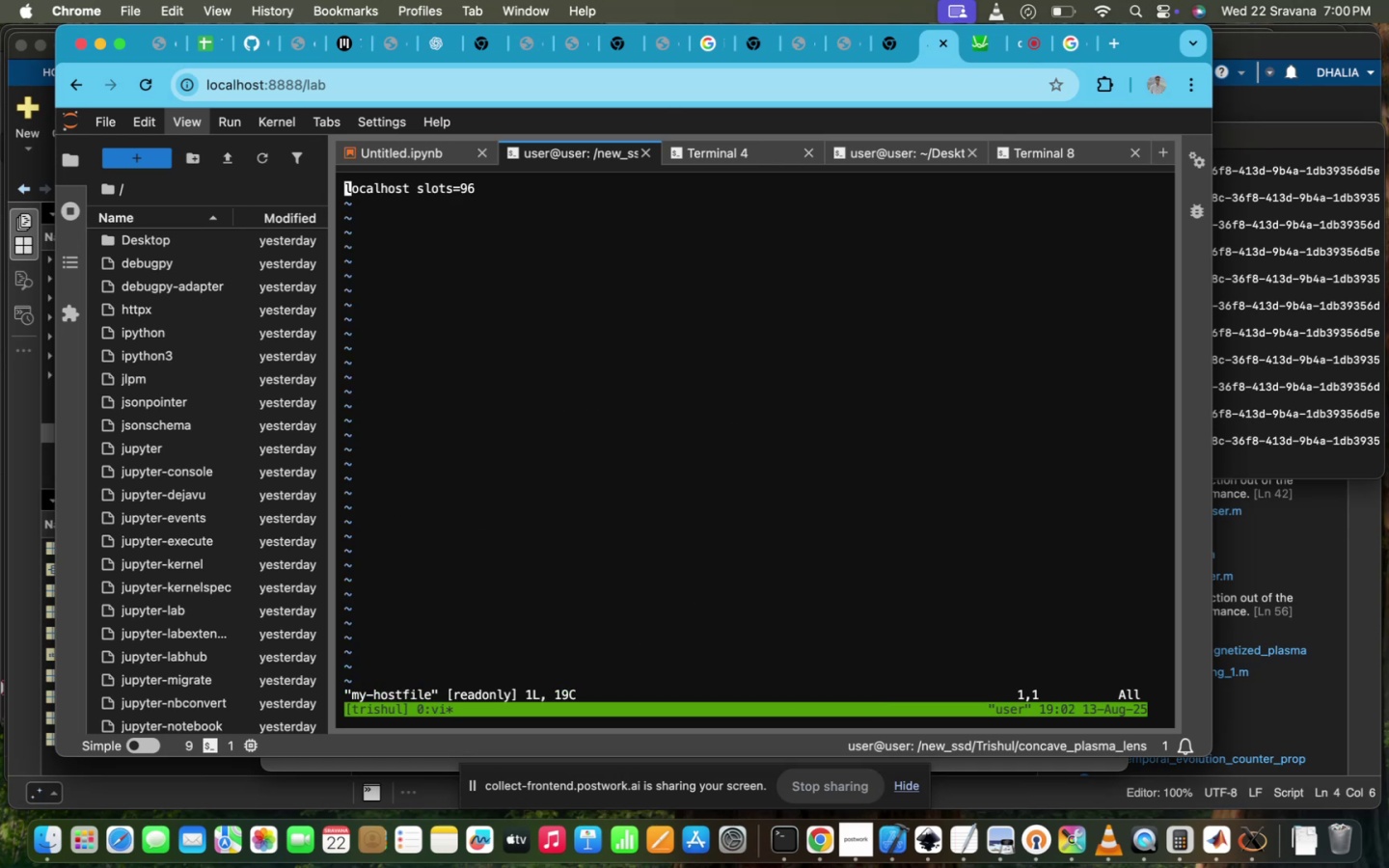 
scroll: coordinate [831, 622], scroll_direction: up, amount: 6.0
 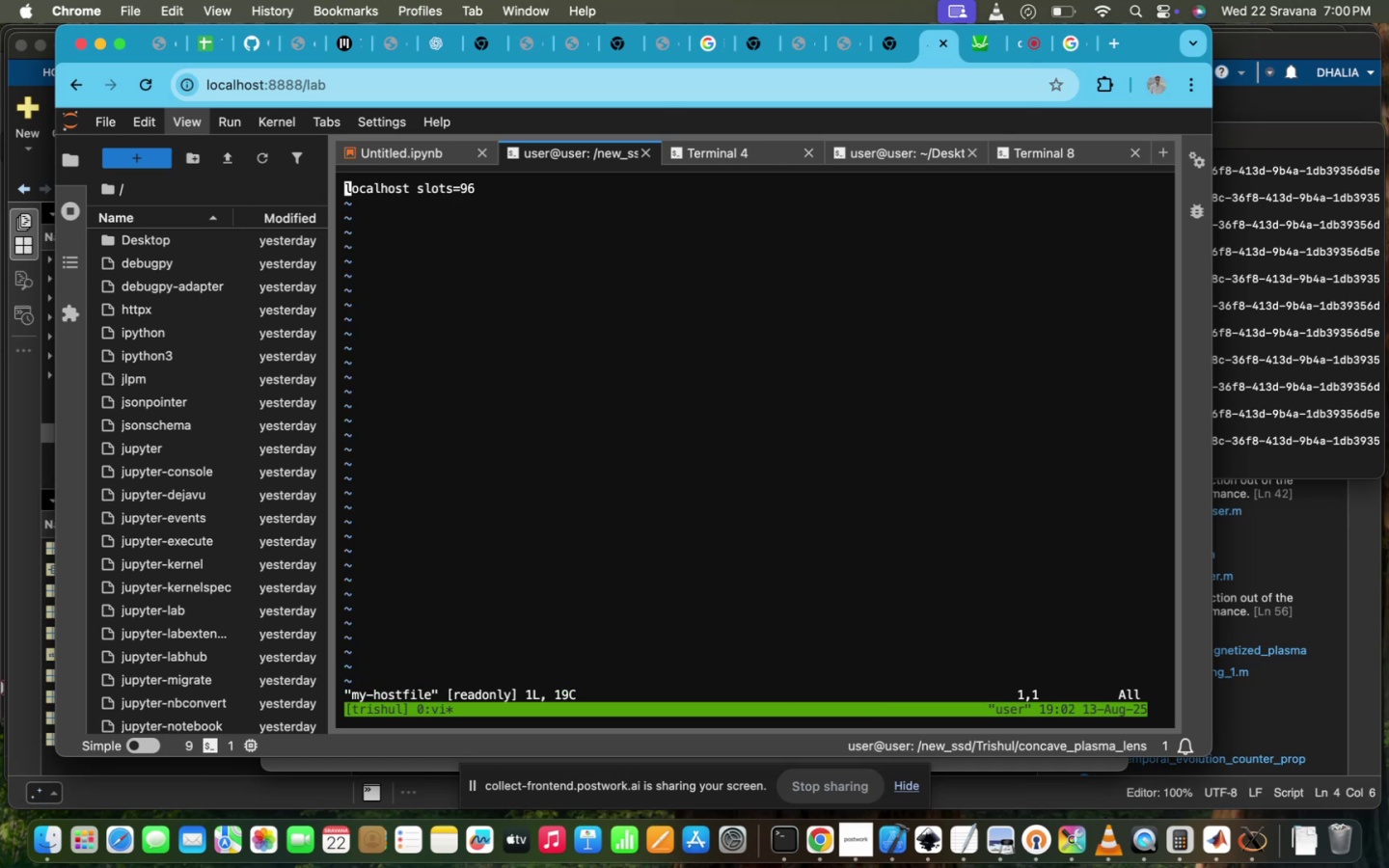 
key(Control+ControlLeft)
 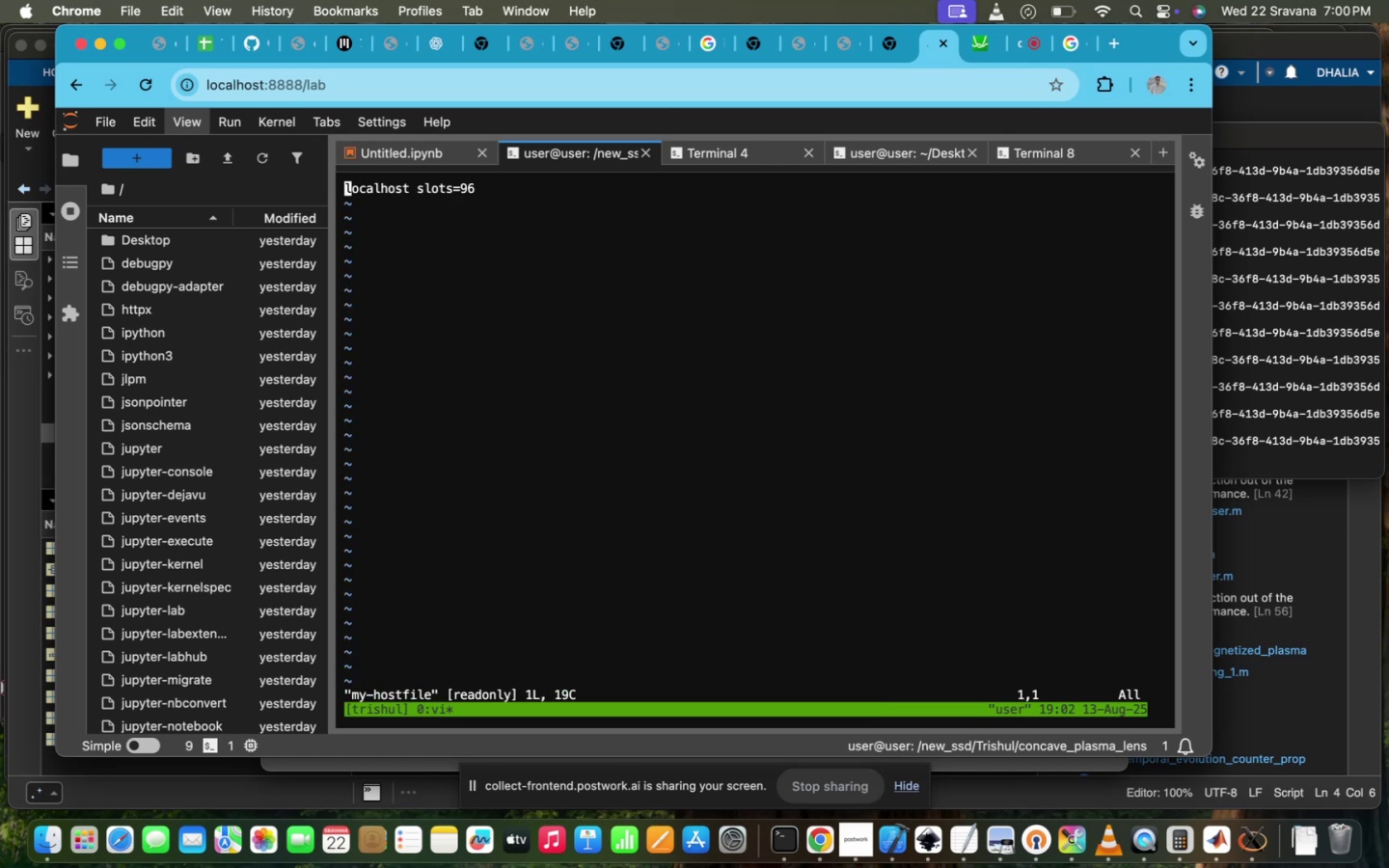 
key(Control+Z)
 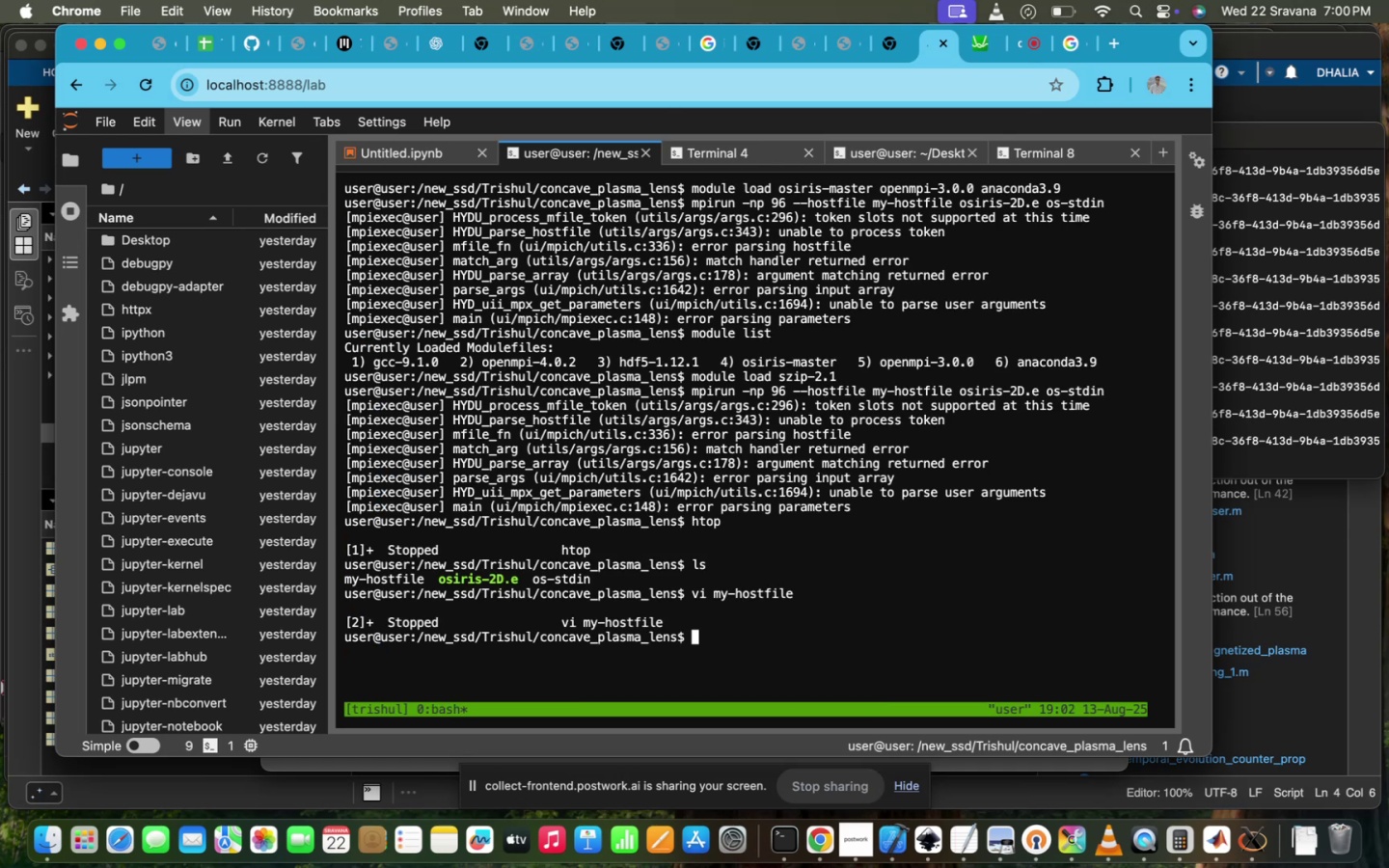 
key(ArrowUp)
 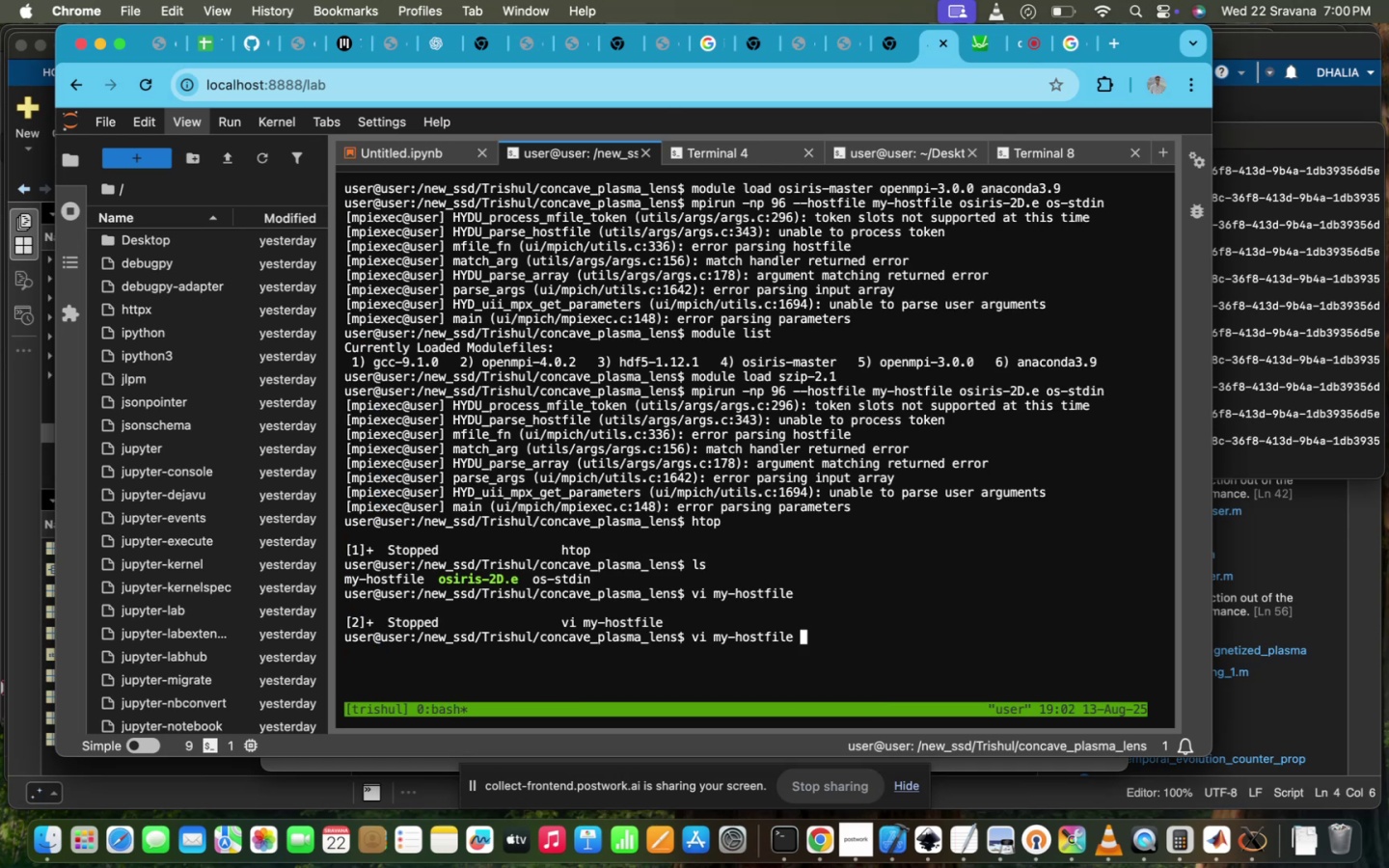 
key(ArrowUp)
 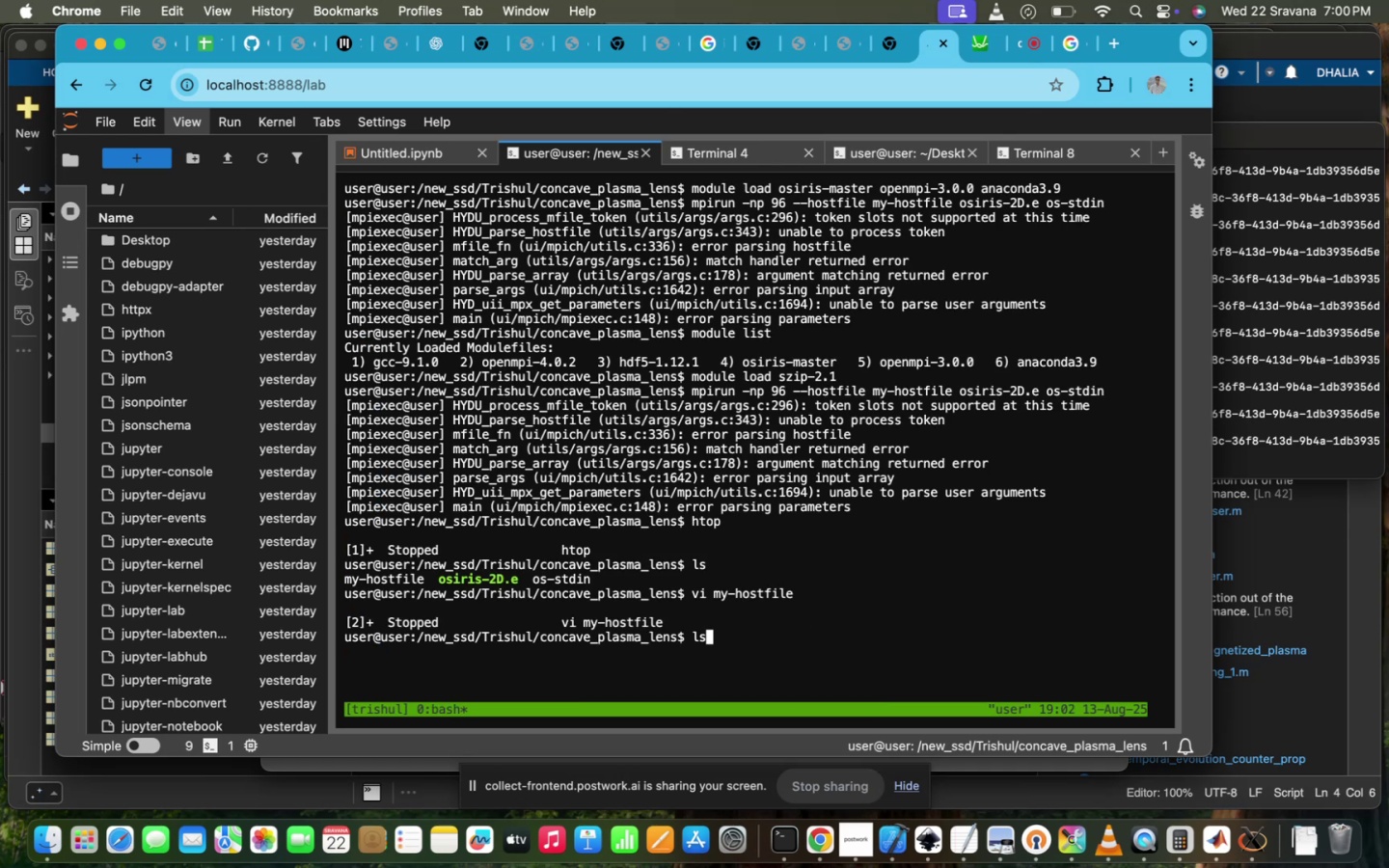 
key(ArrowUp)
 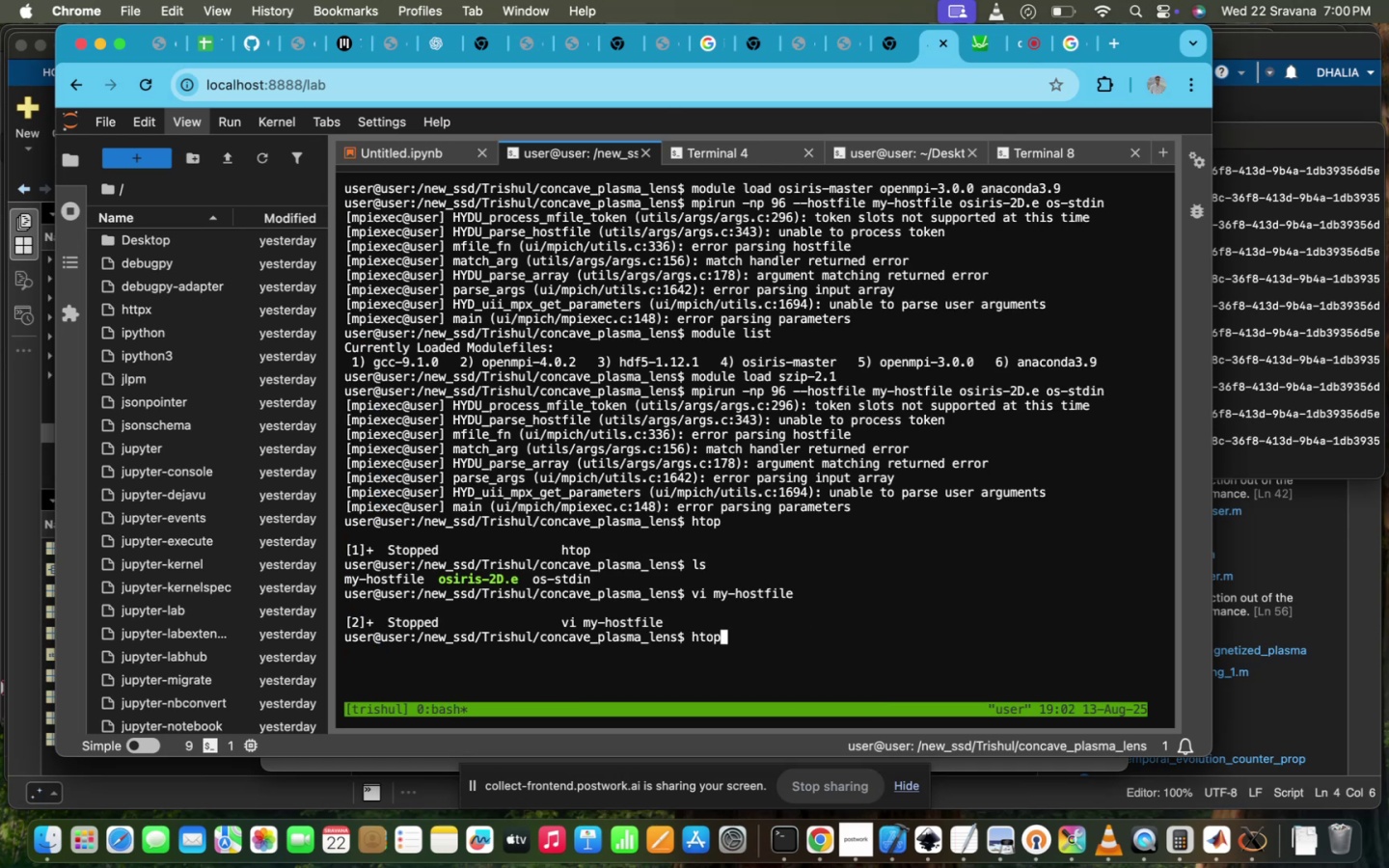 
key(ArrowUp)
 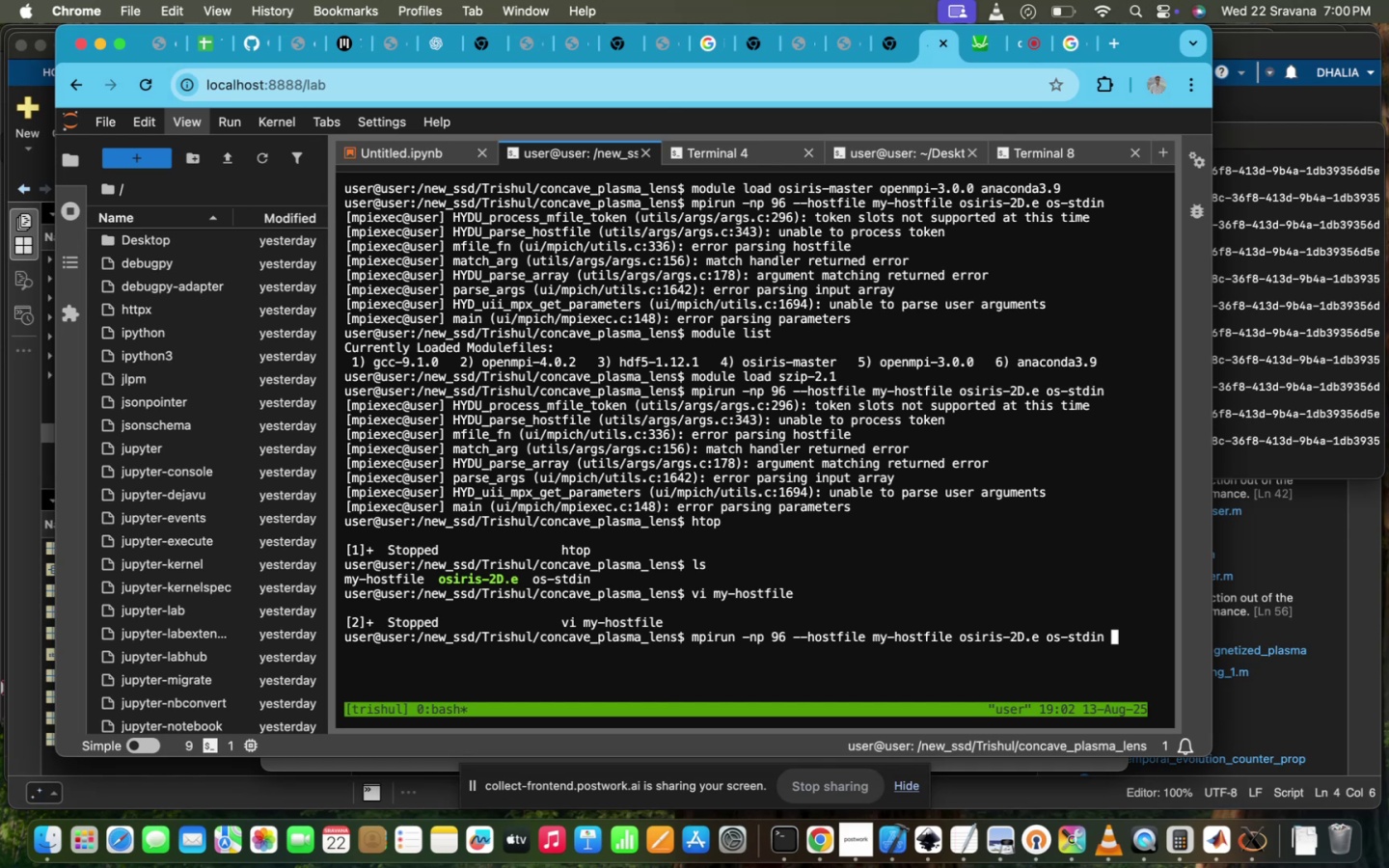 
wait(5.53)
 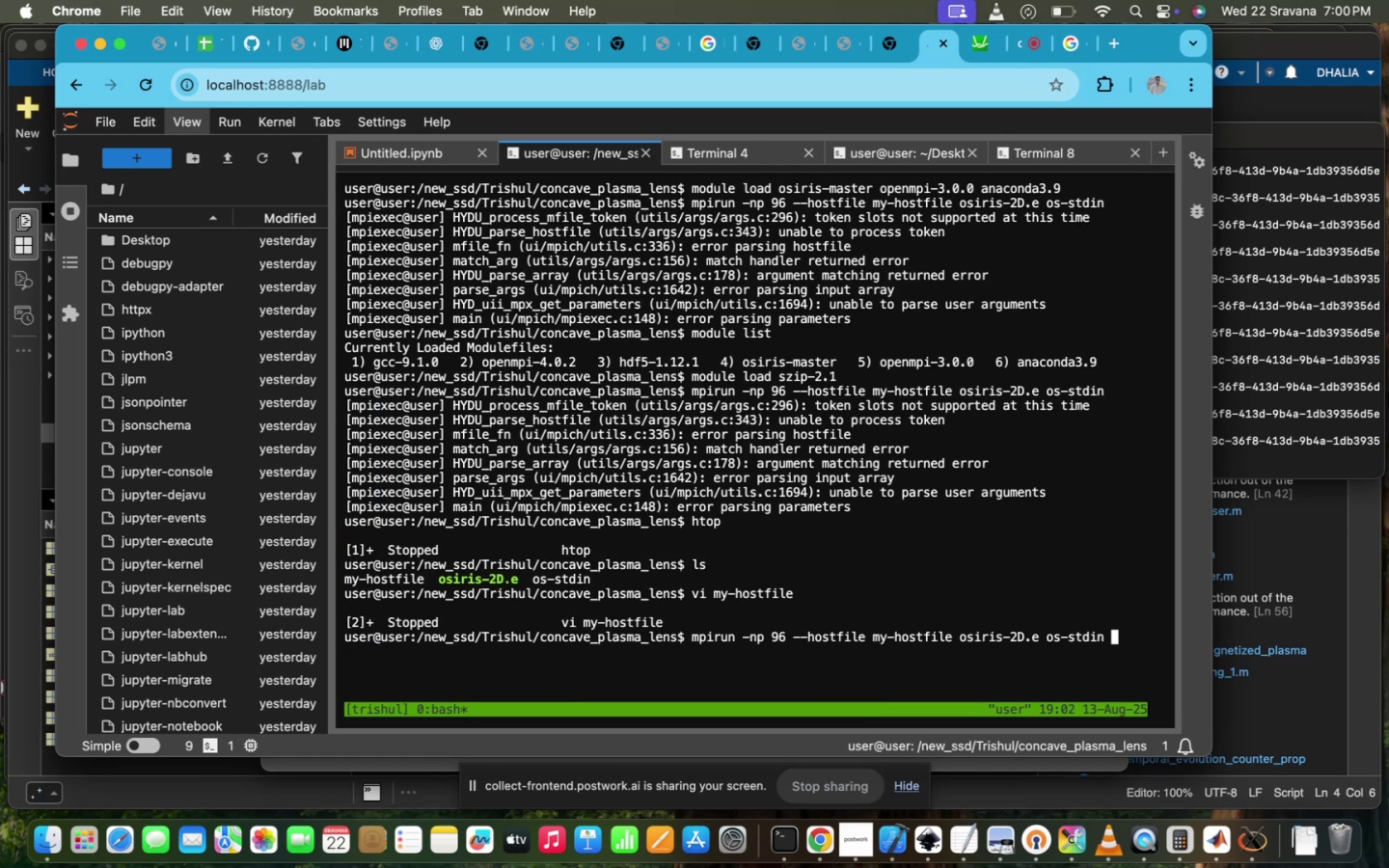 
key(Enter)
 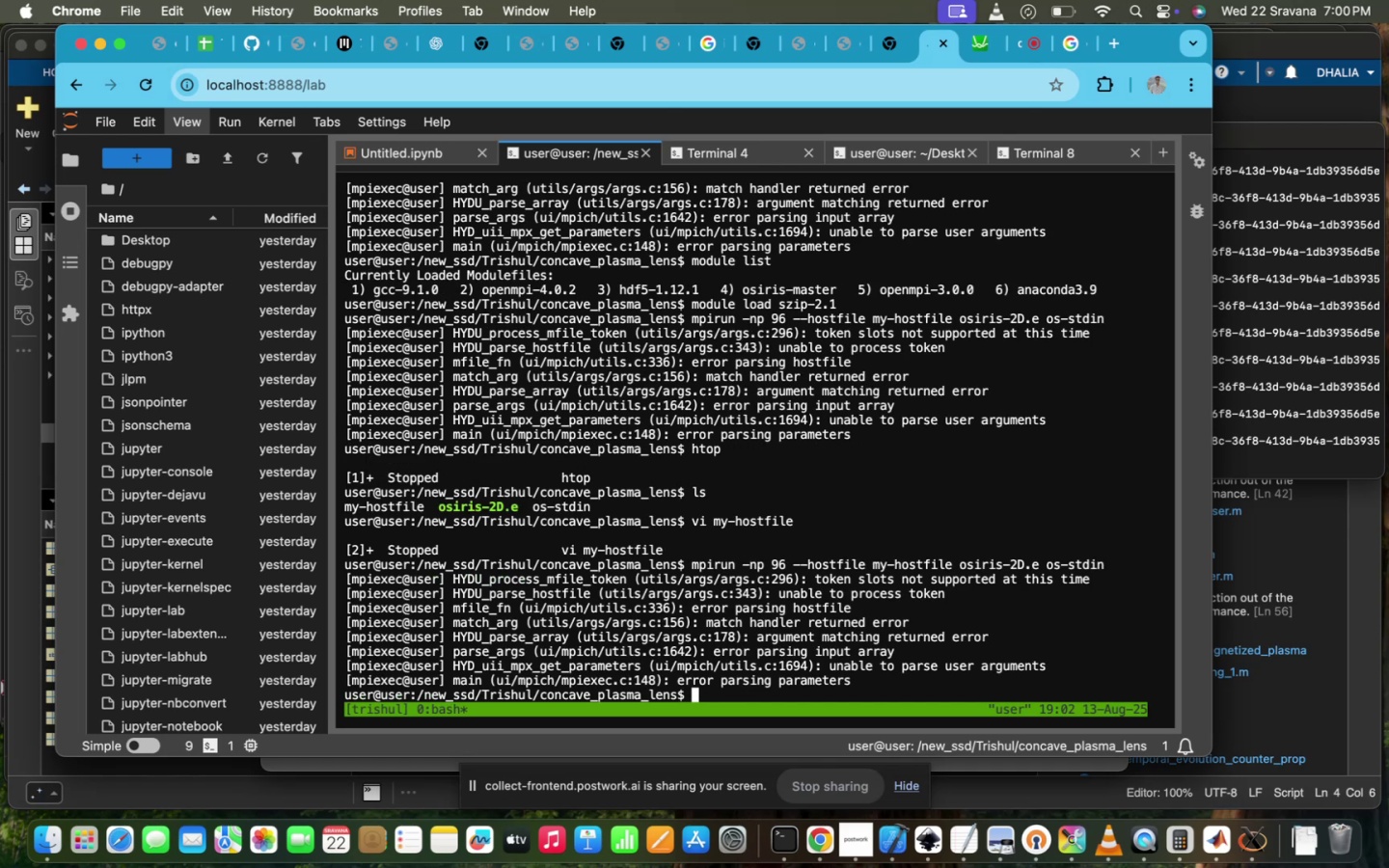 
type(vo)
key(Backspace)
type(i so-)
key(Tab)
key(Backspace)
key(Backspace)
key(Backspace)
type(os-)
key(Tab)
 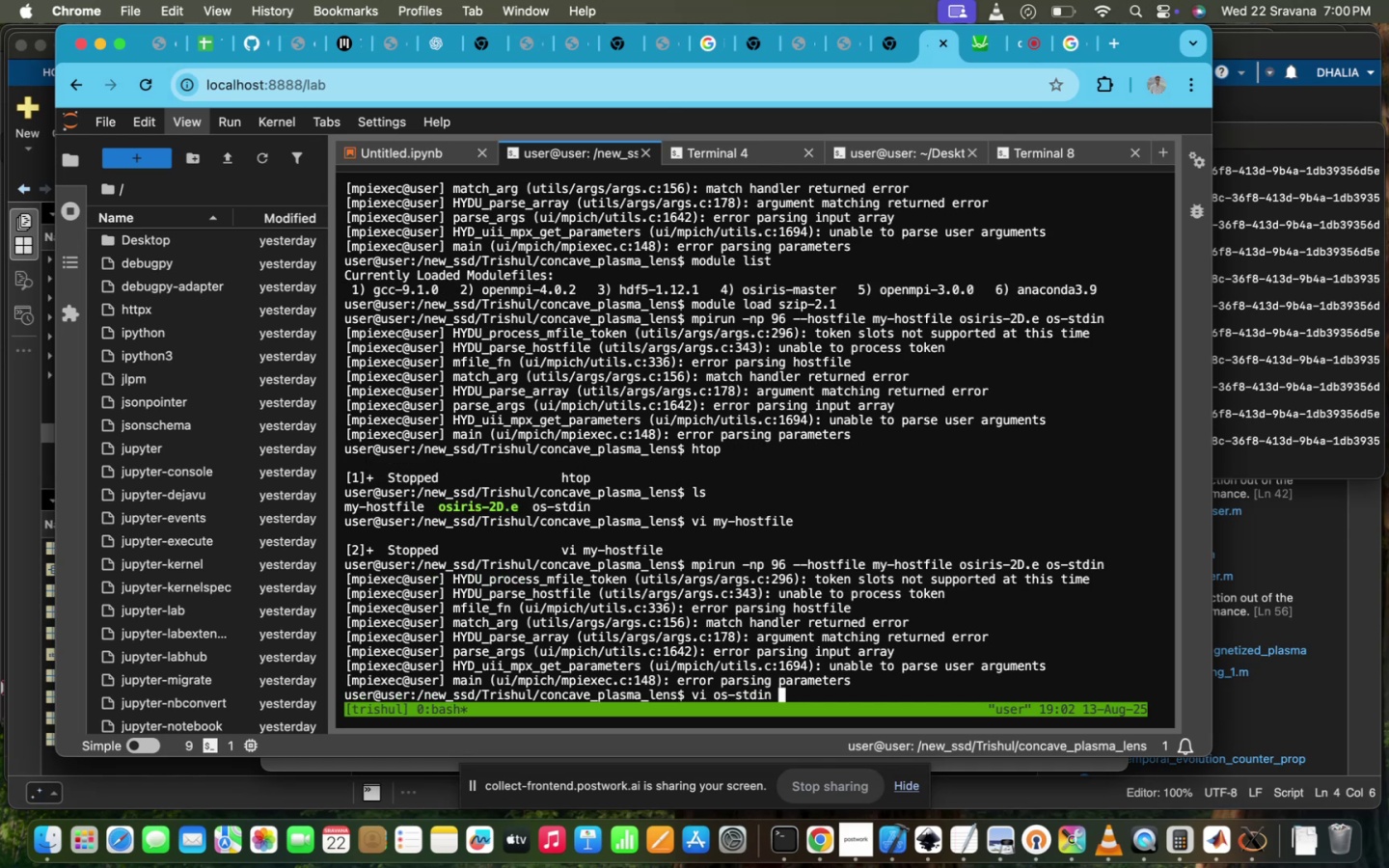 
key(Enter)
 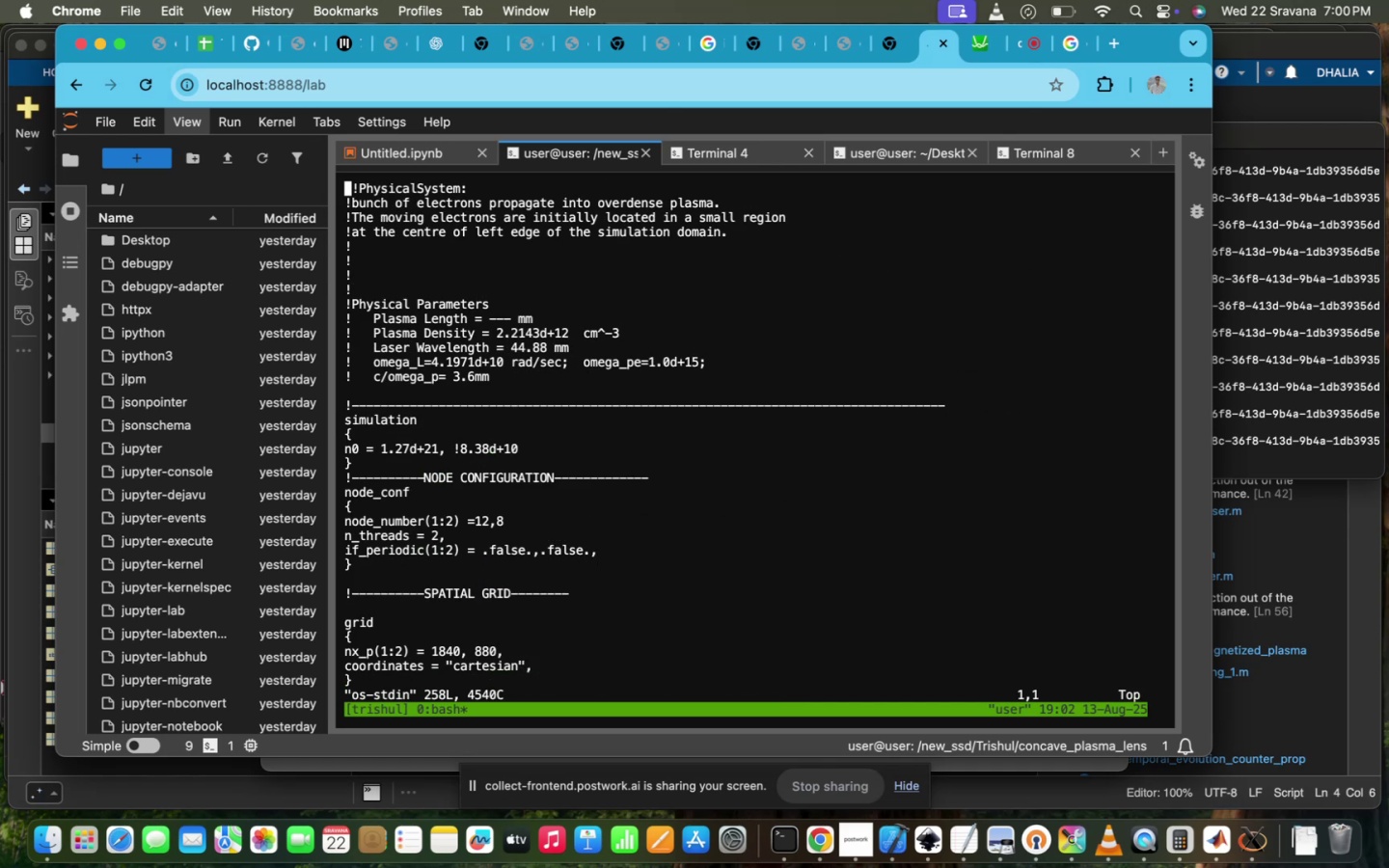 
key(Enter)
 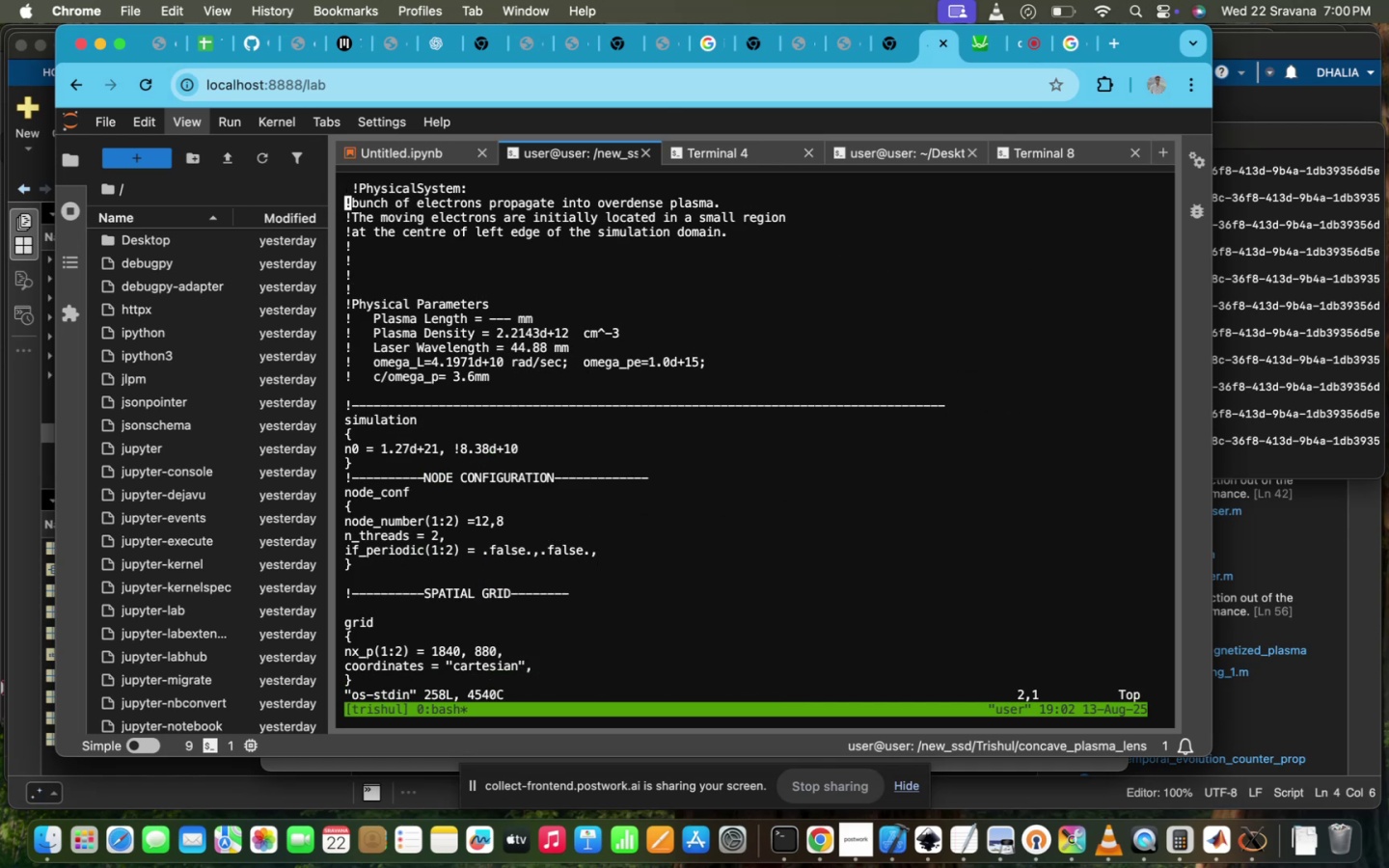 
scroll: coordinate [831, 622], scroll_direction: down, amount: 34.0
 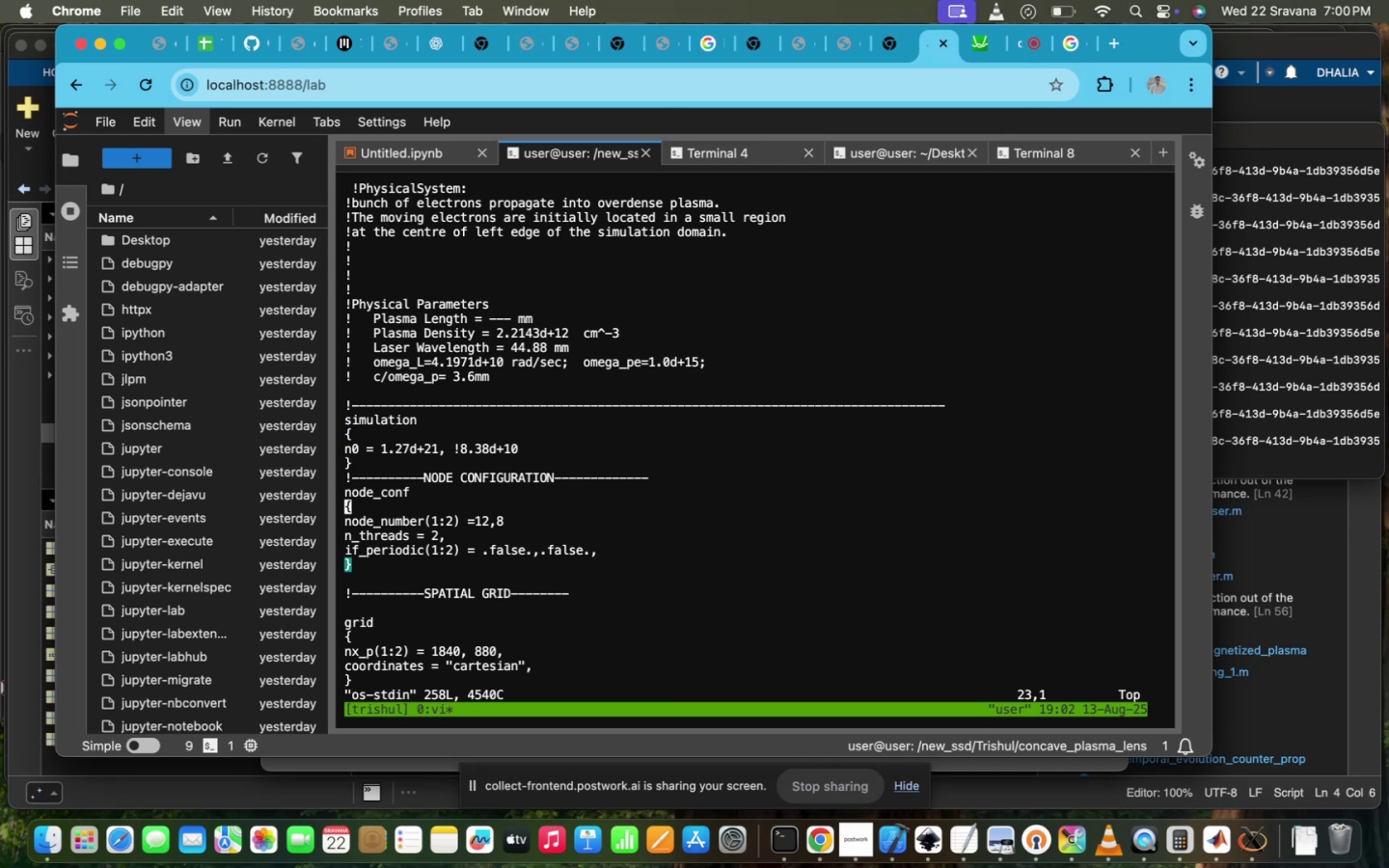 
key(ArrowDown)
 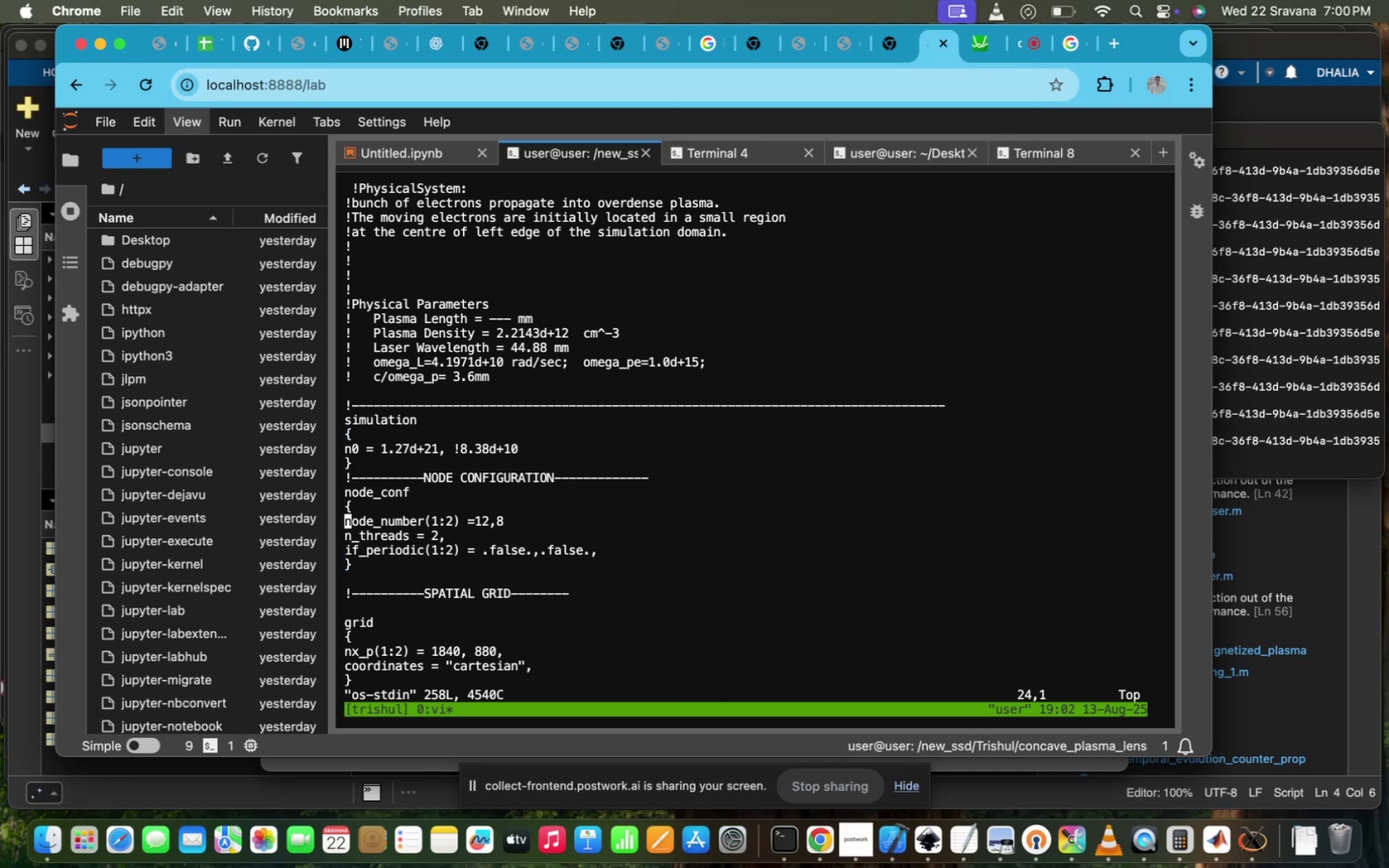 
hold_key(key=ArrowRight, duration=1.5)
 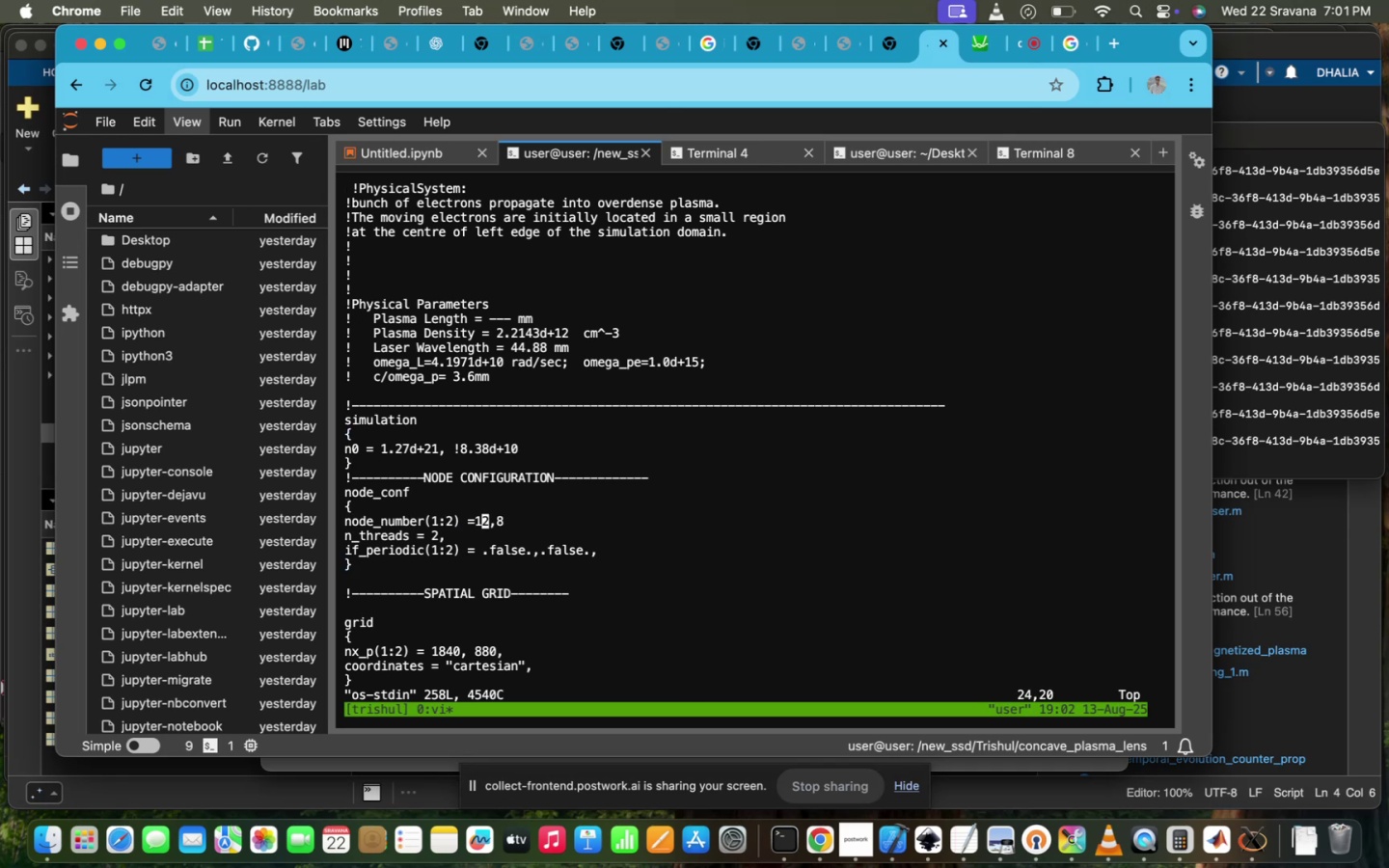 
hold_key(key=ArrowRight, duration=0.55)
 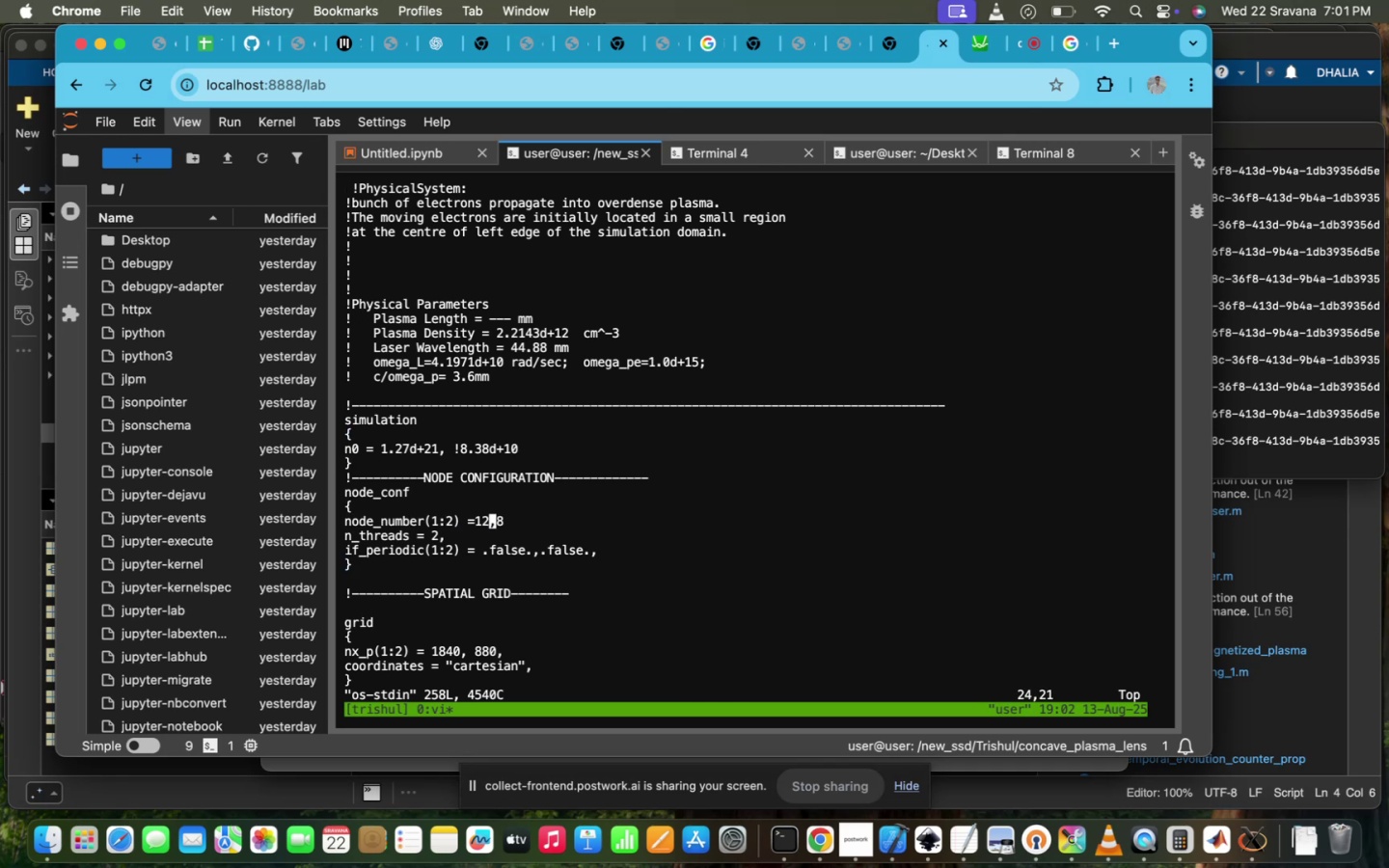 
key(I)
 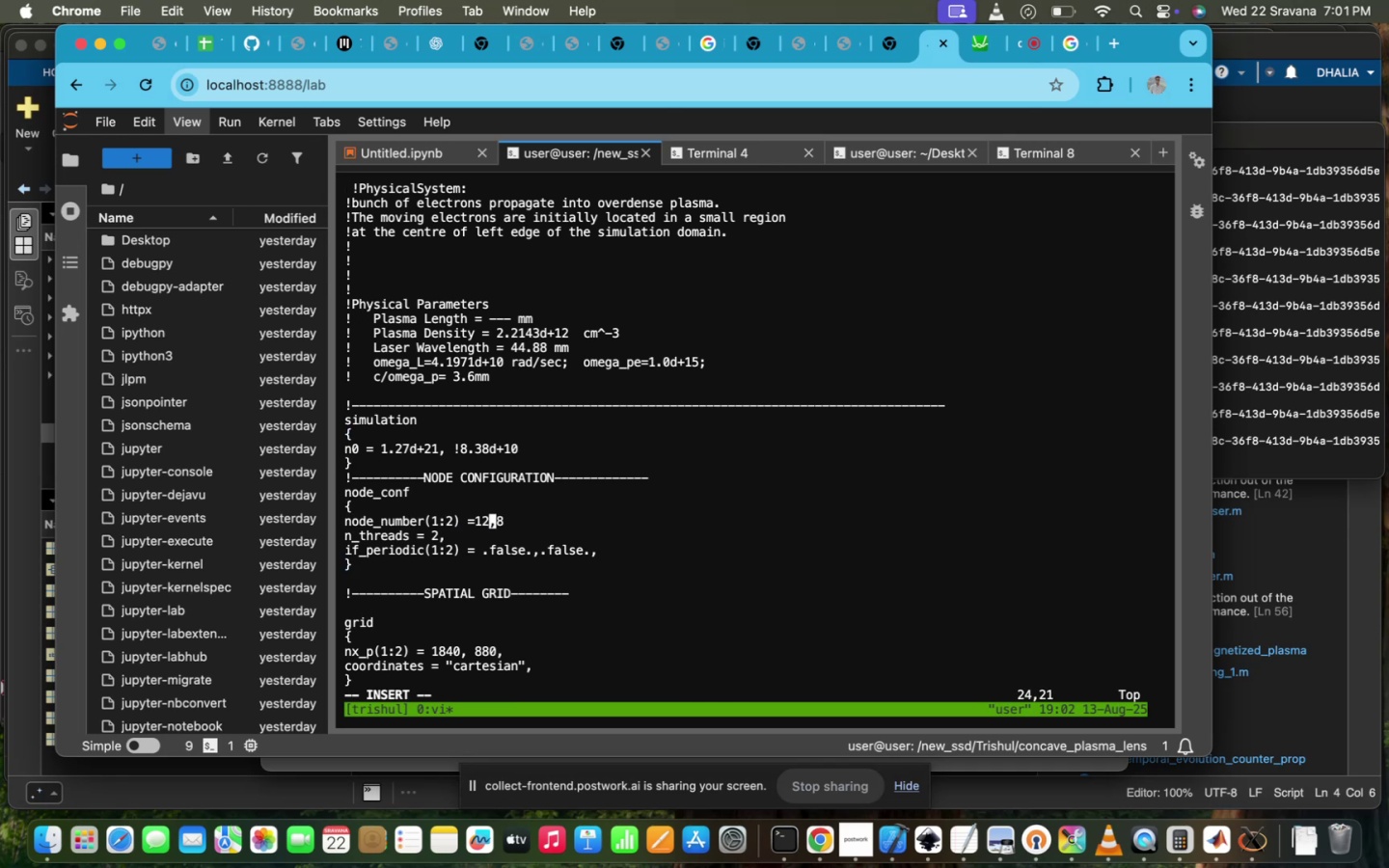 
key(Backspace)
 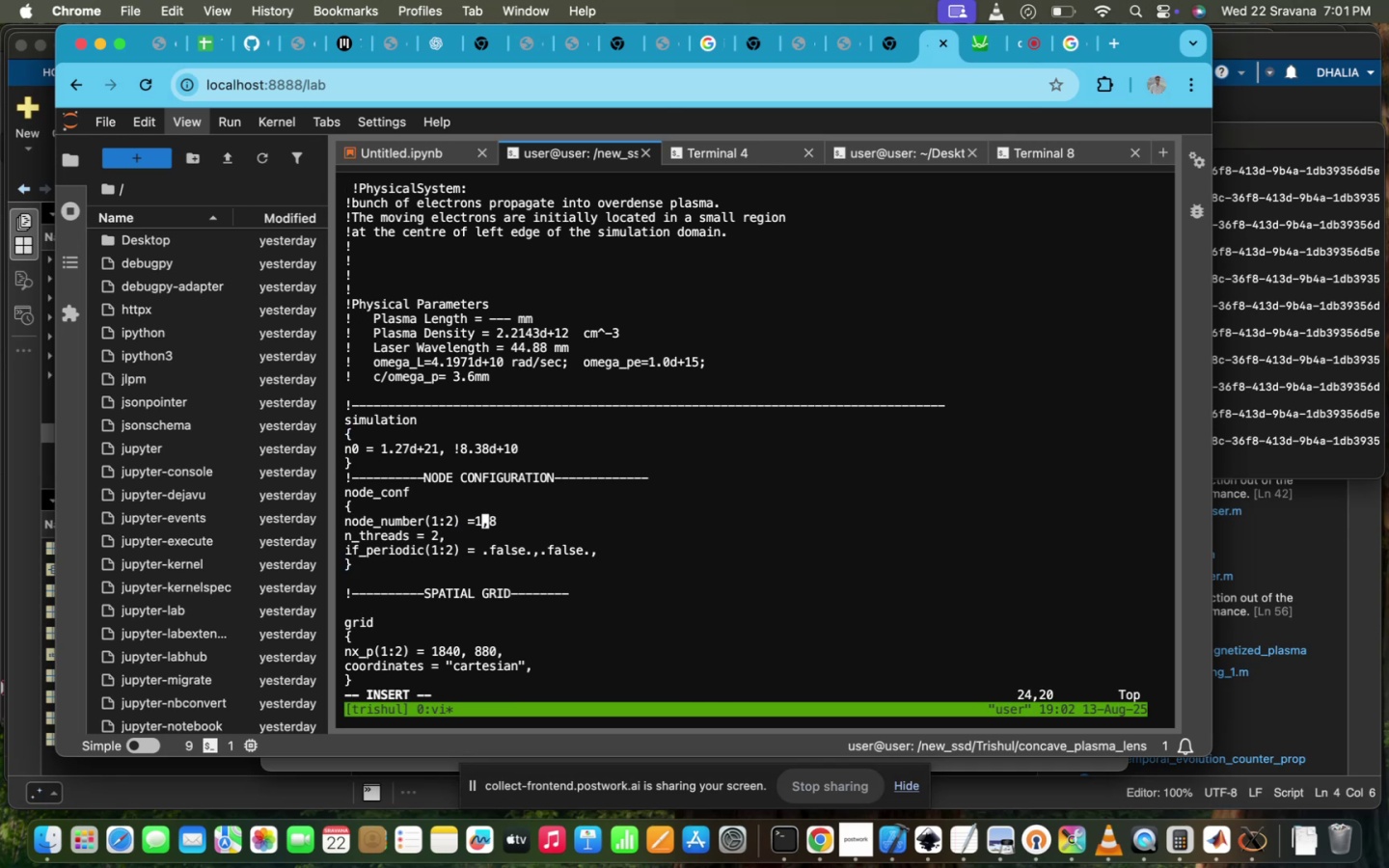 
key(Backspace)
 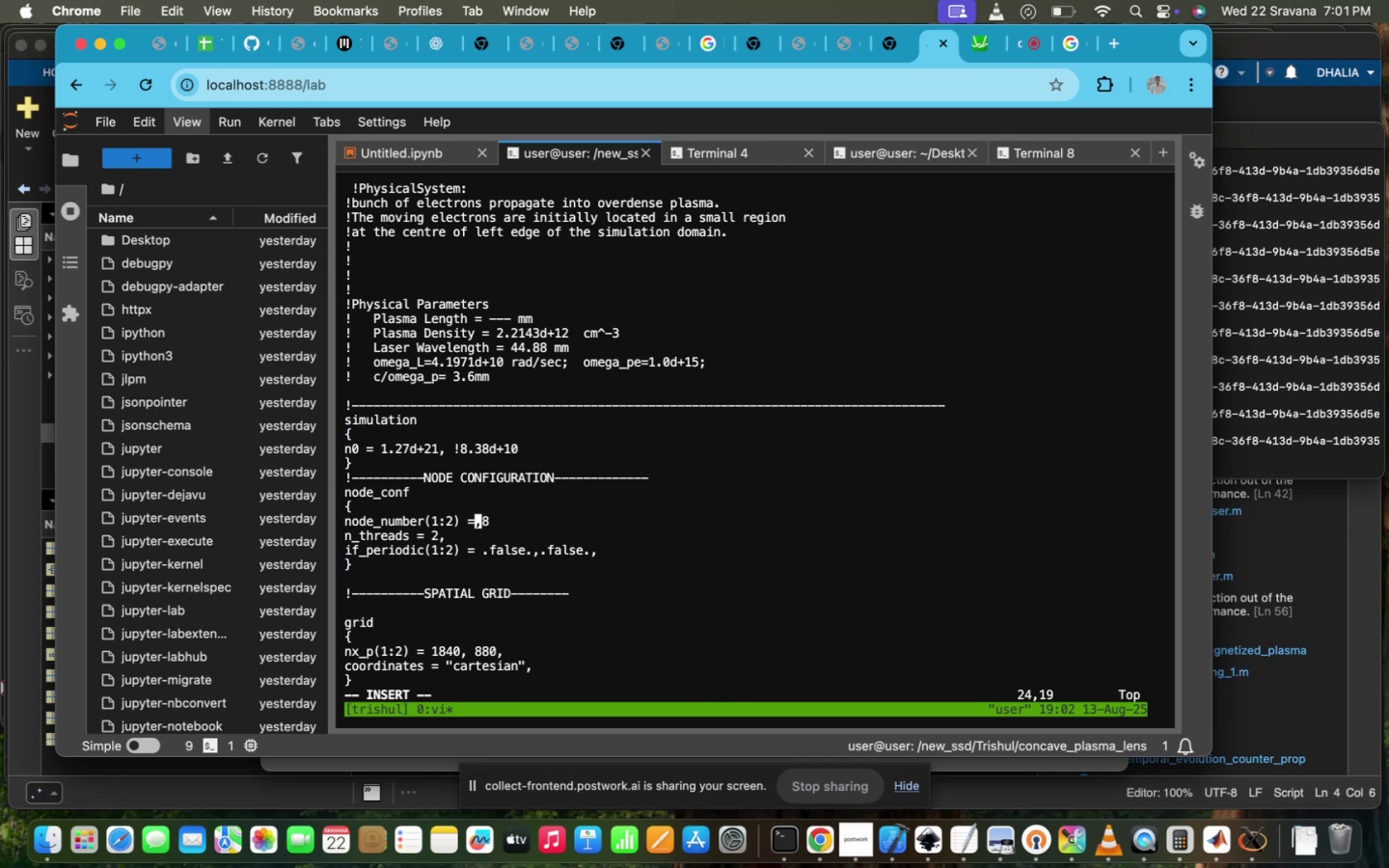 
key(8)
 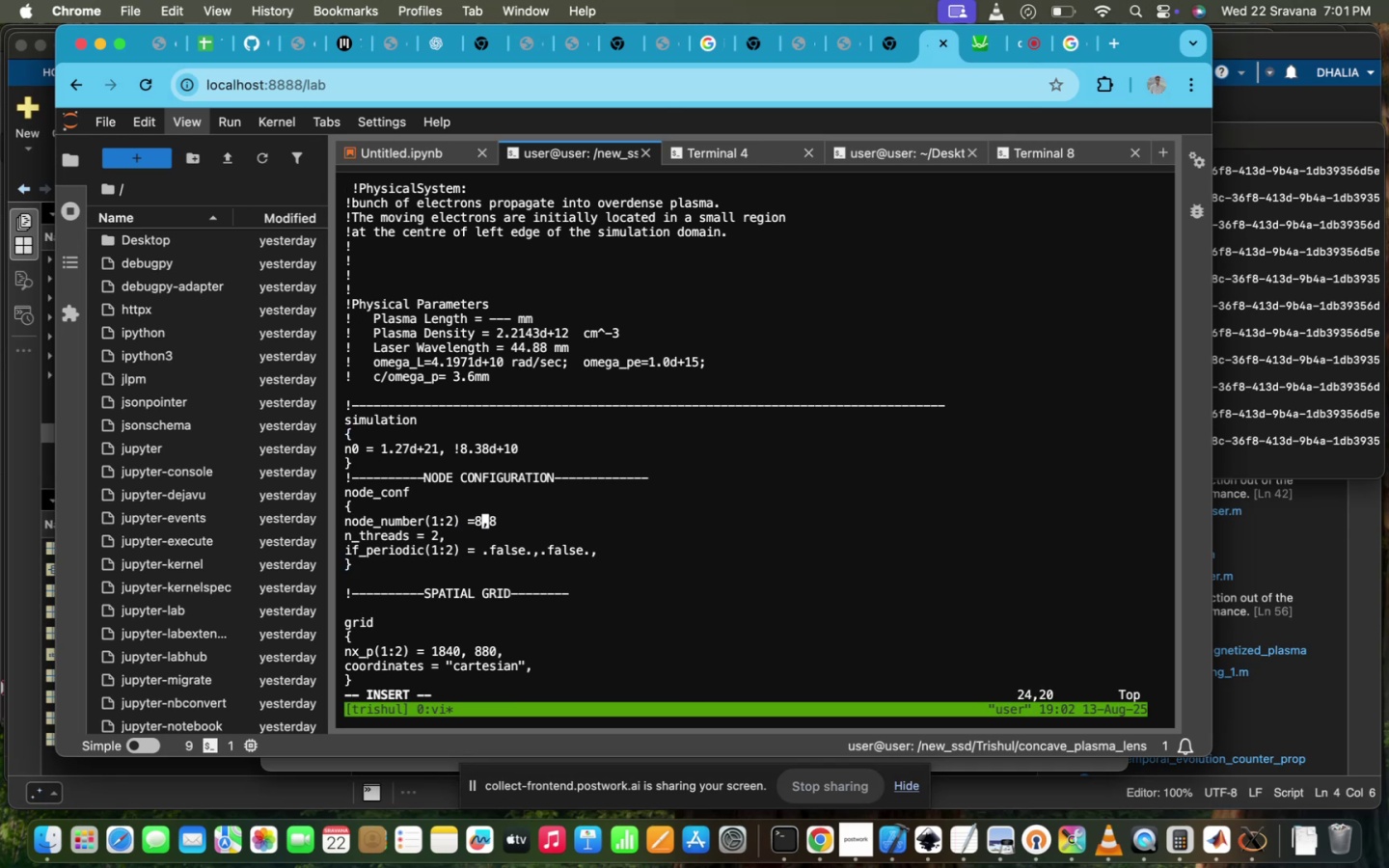 
key(ArrowRight)
 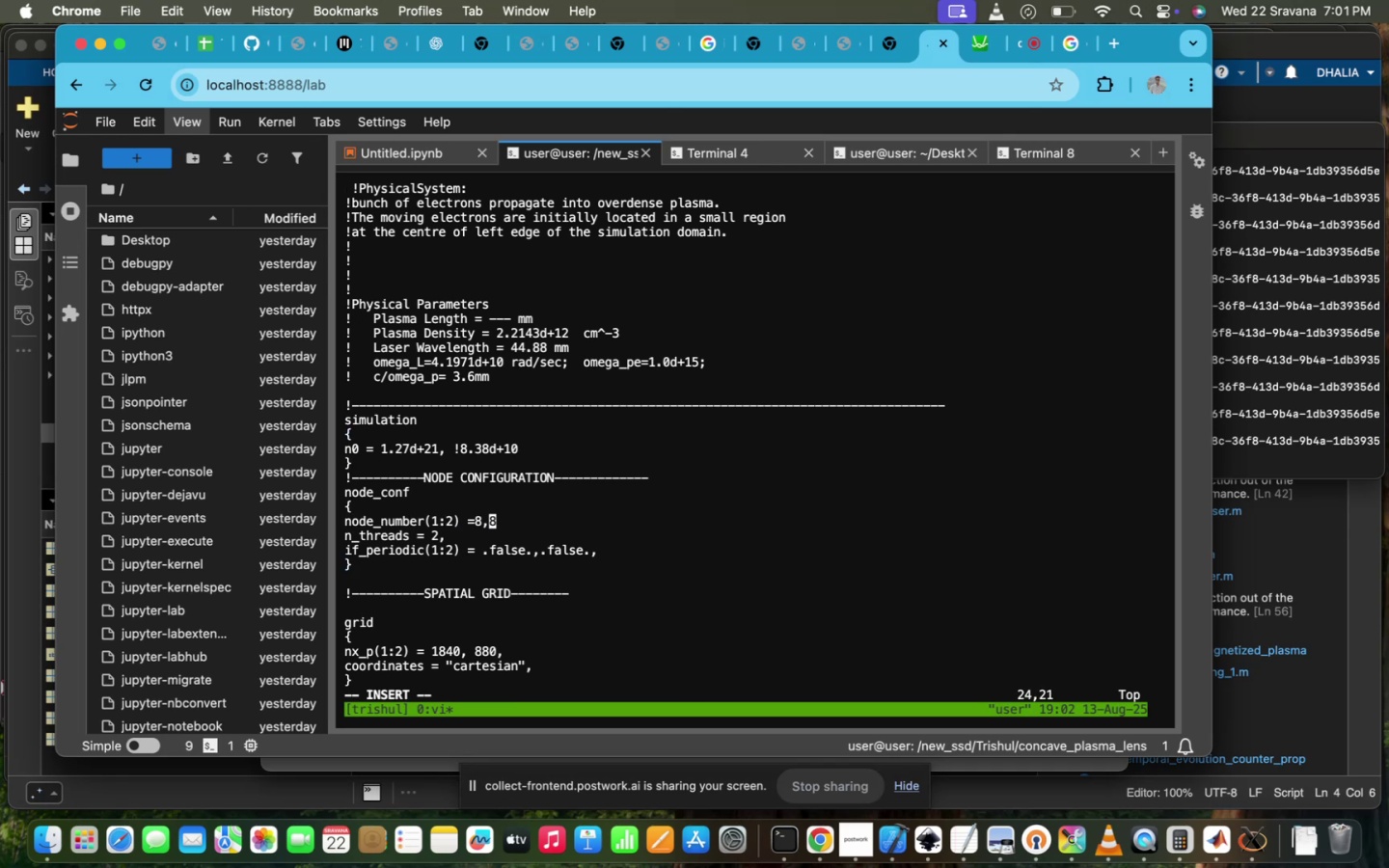 
key(ArrowRight)
 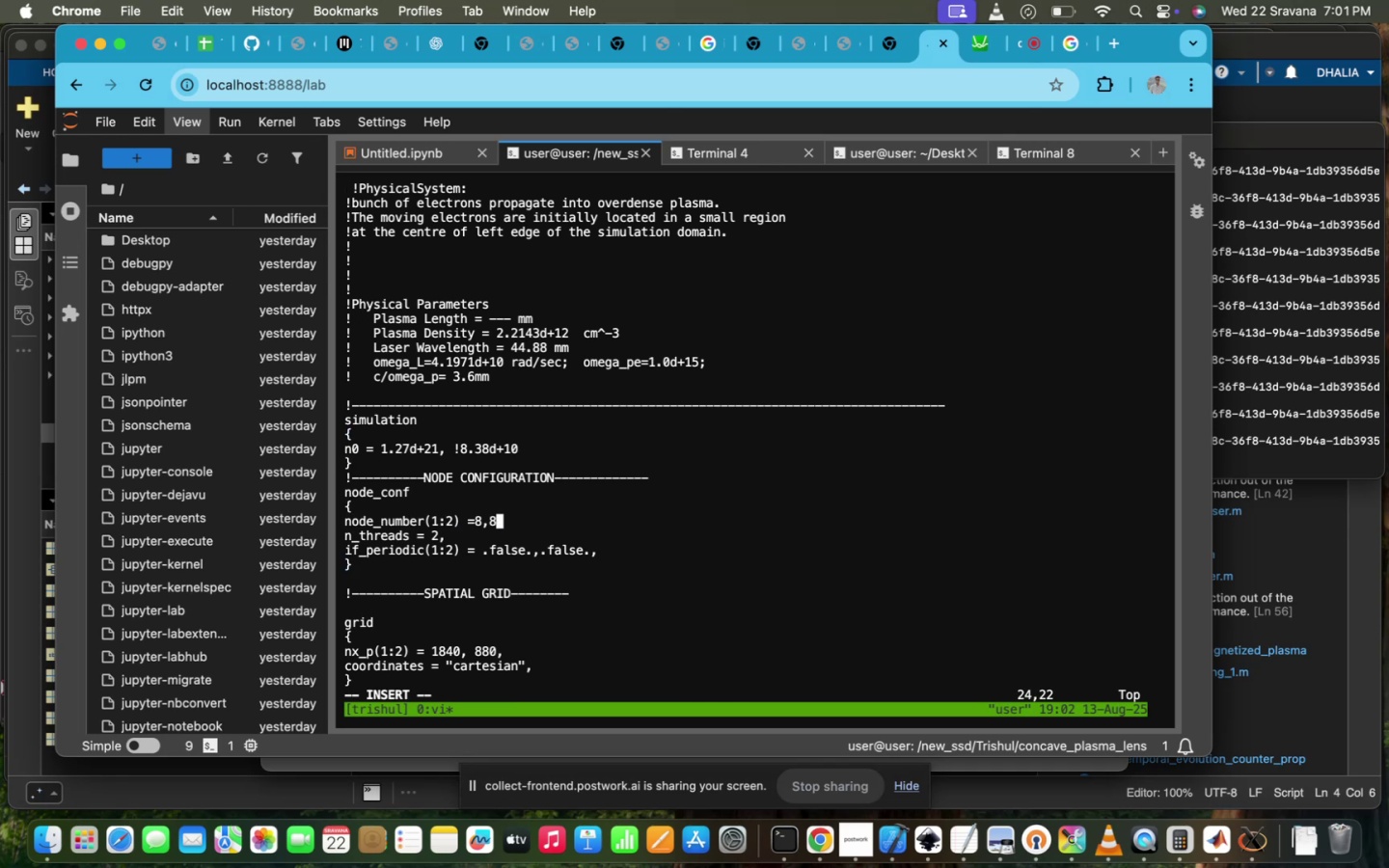 
key(ArrowRight)
 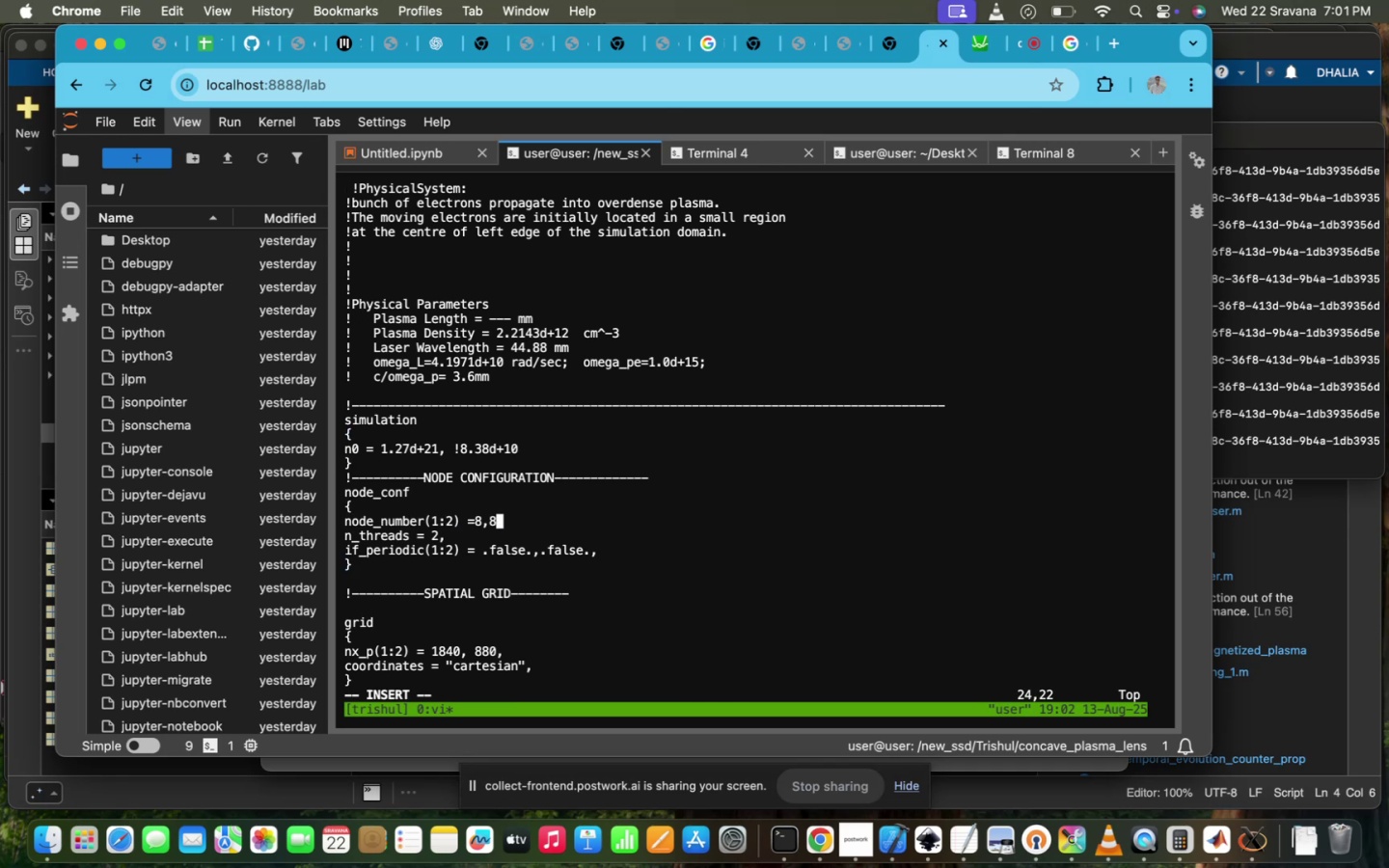 
key(Backspace)
 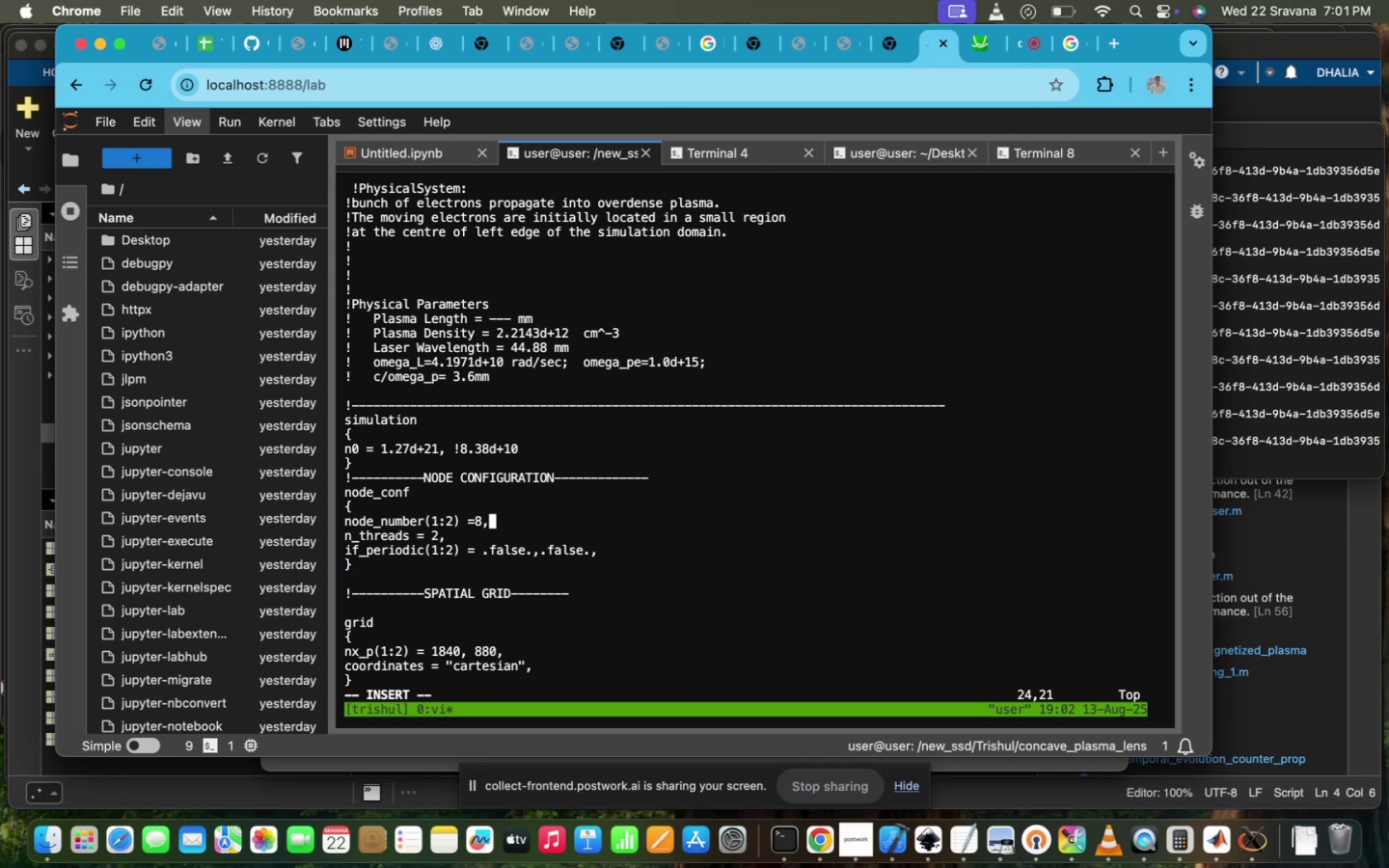 
key(6)
 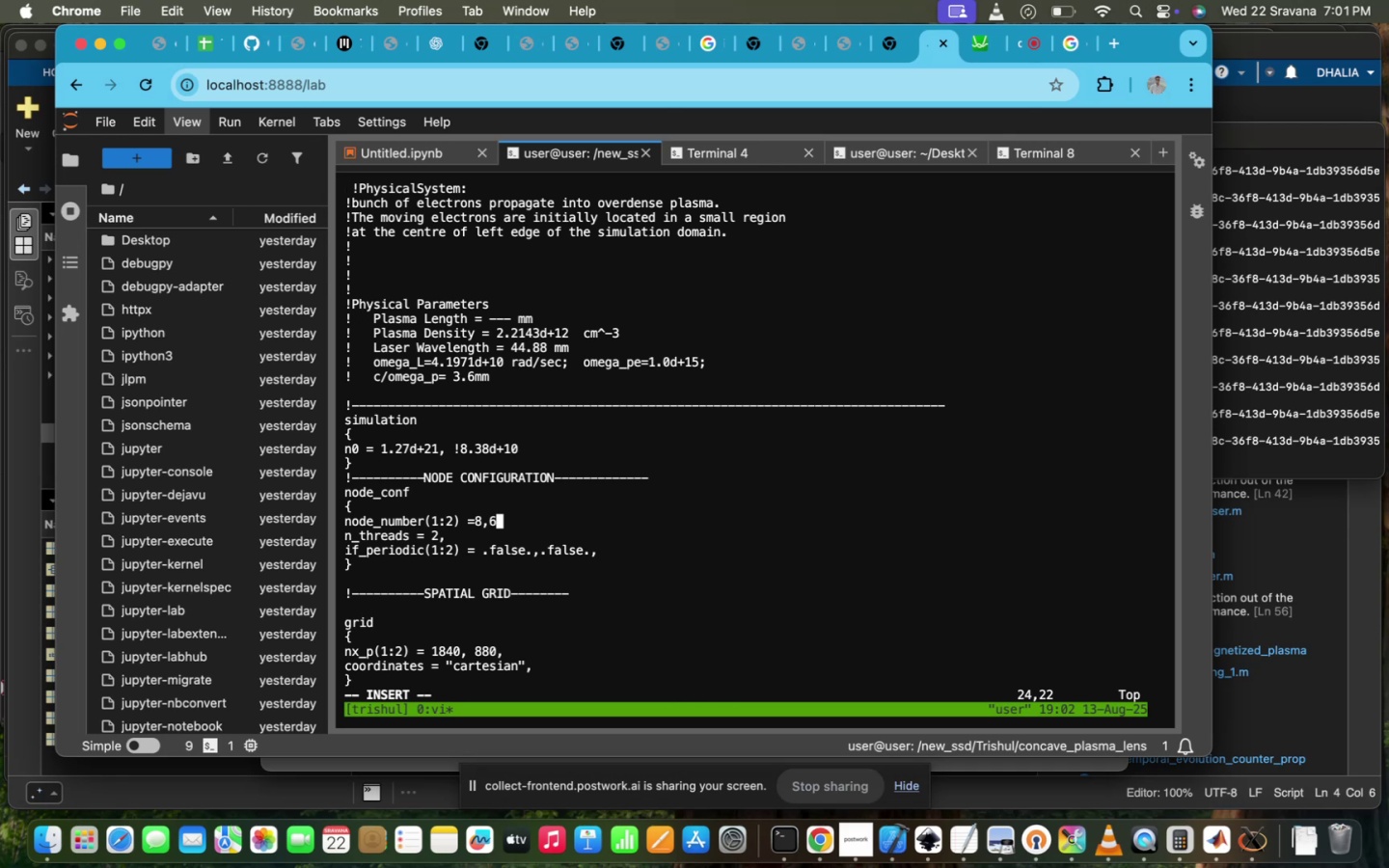 
key(Comma)
 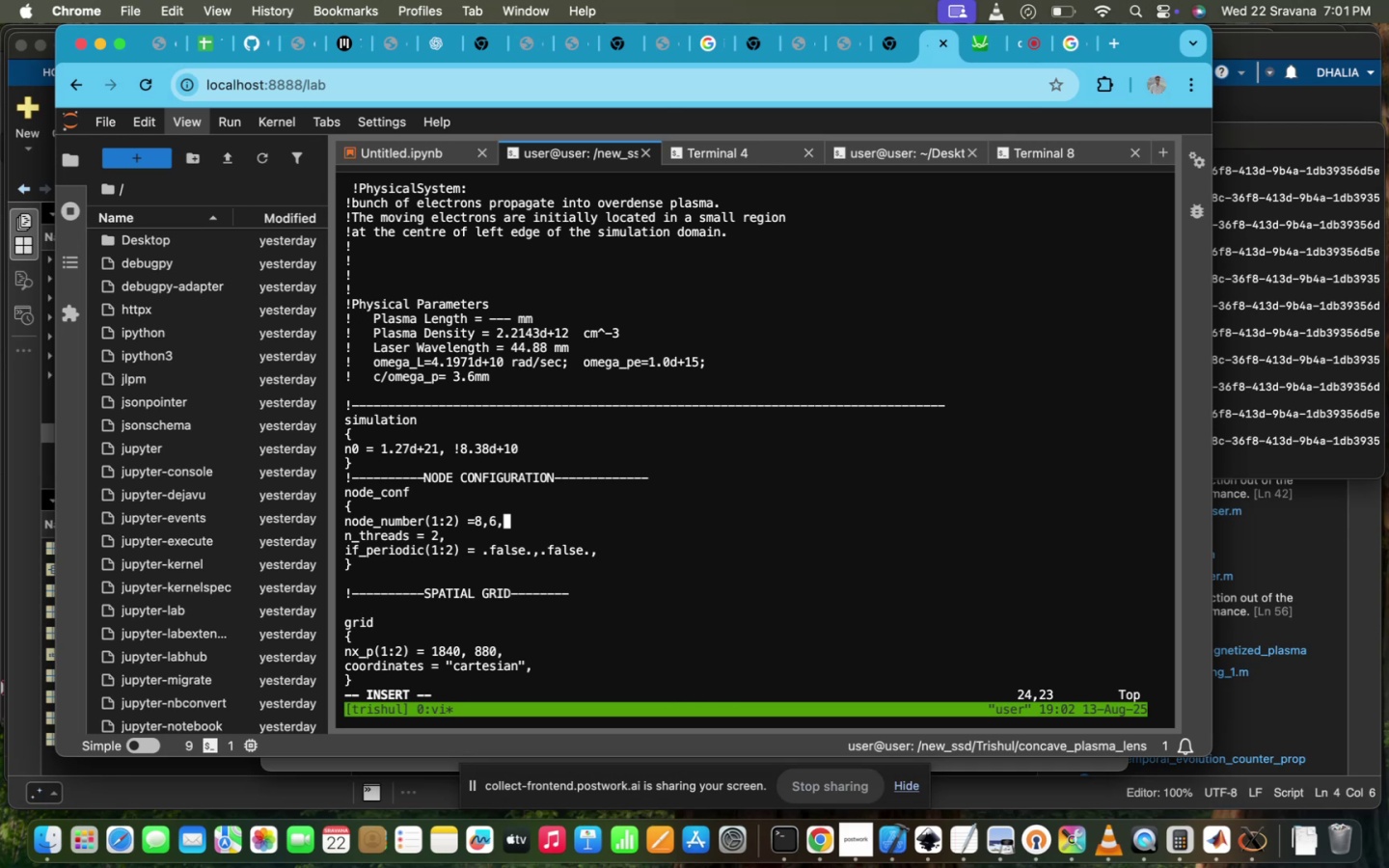 
key(Backspace)
 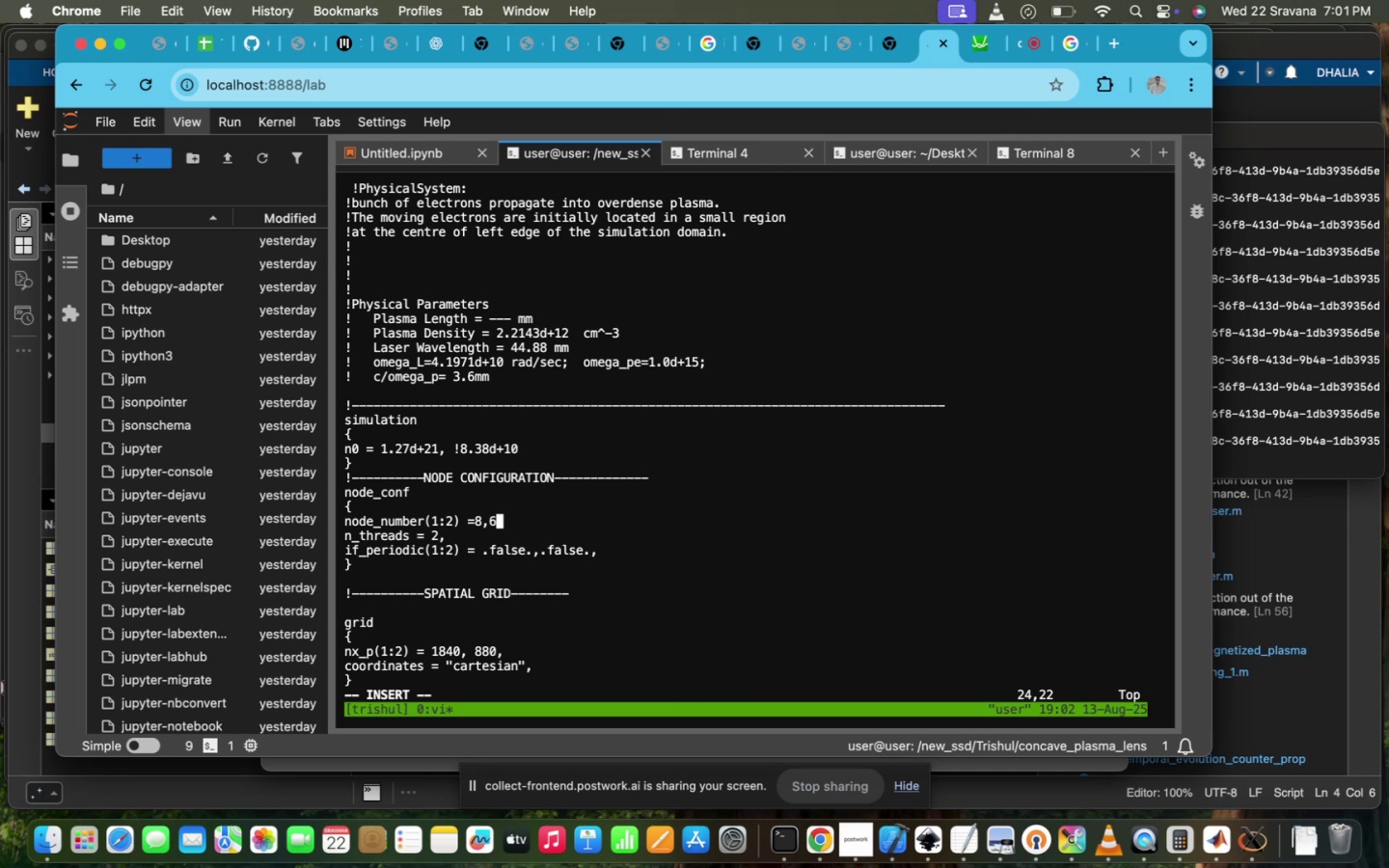 
key(Escape)
 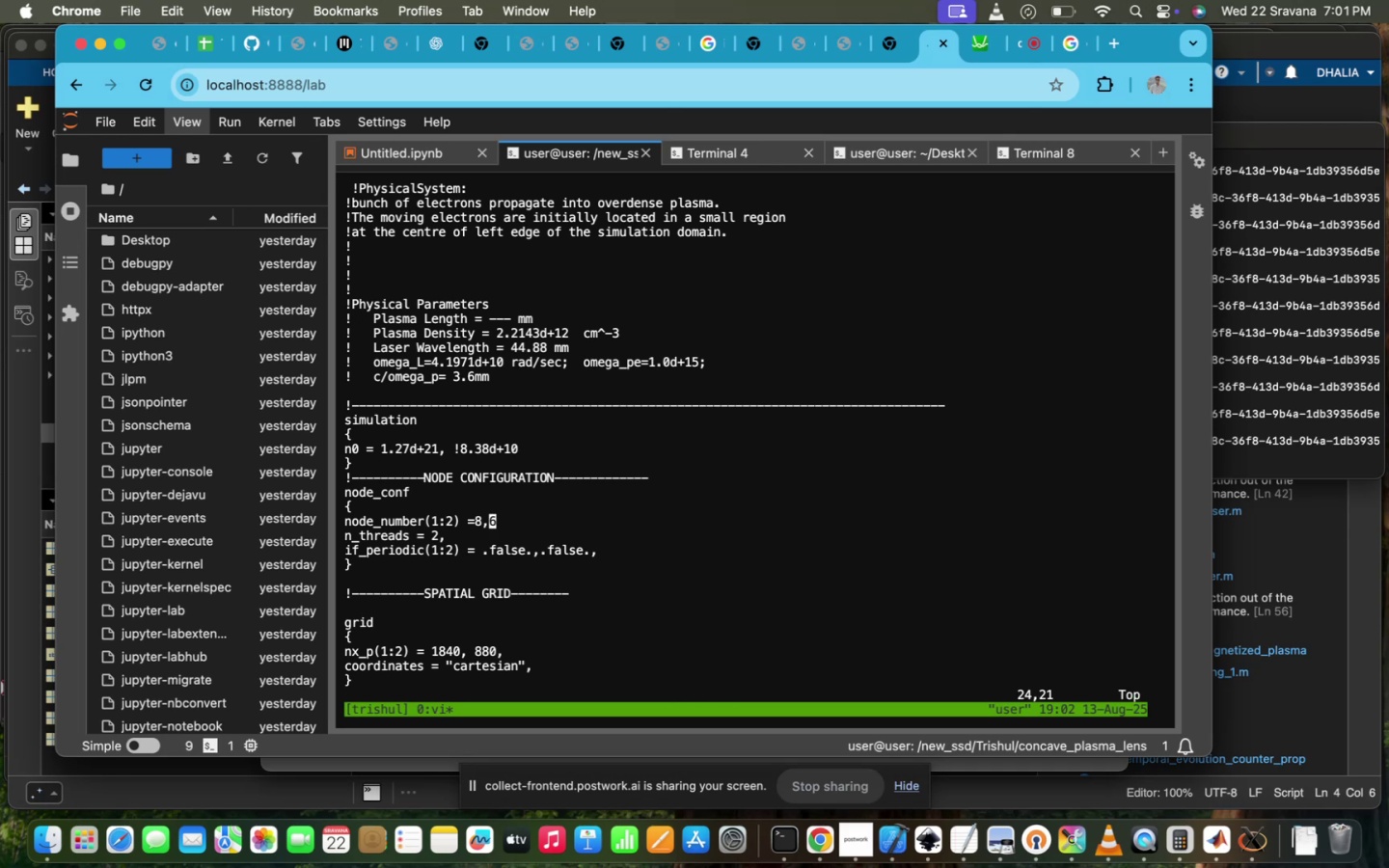 
key(Control+Z)
 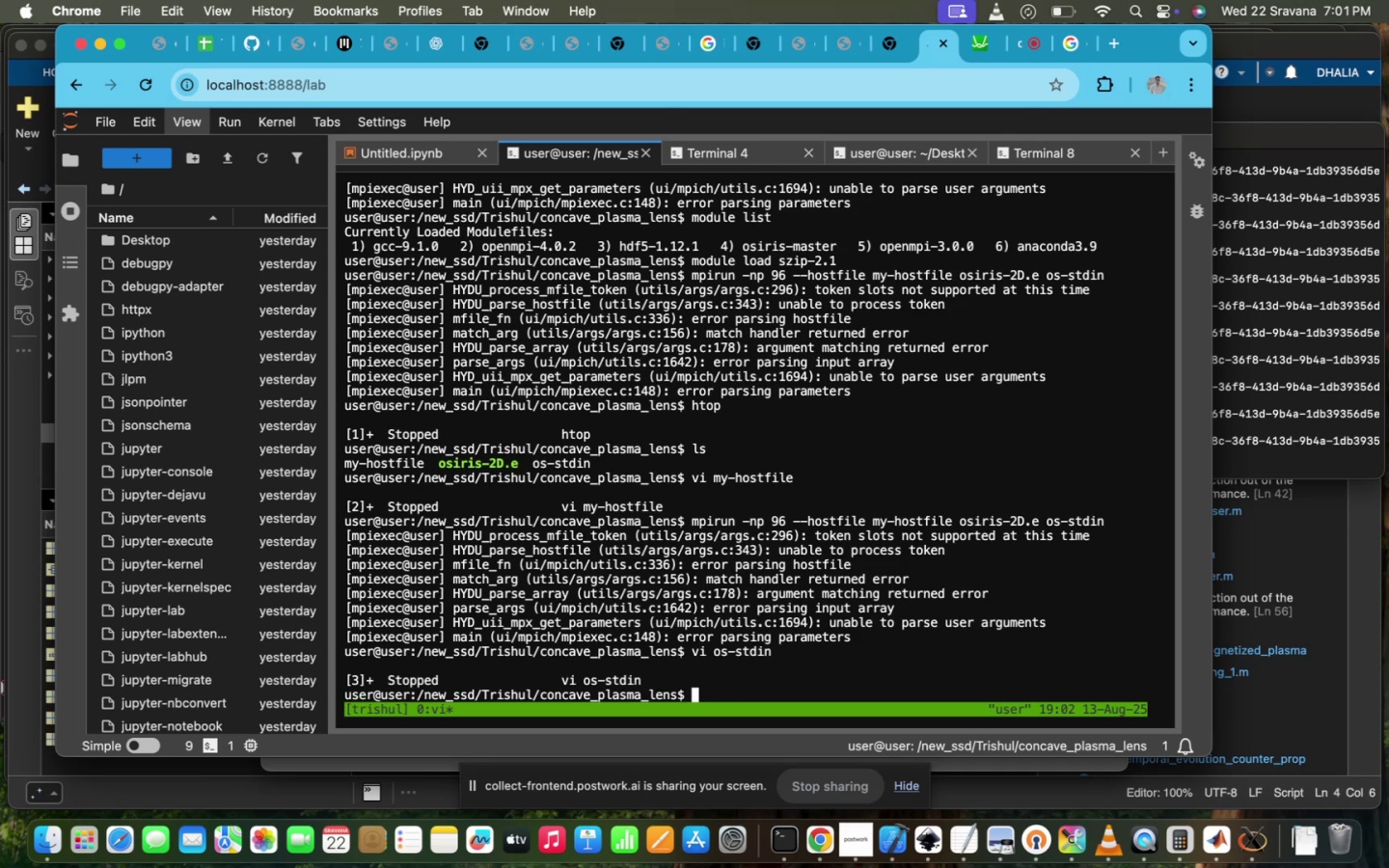 
key(ArrowUp)
 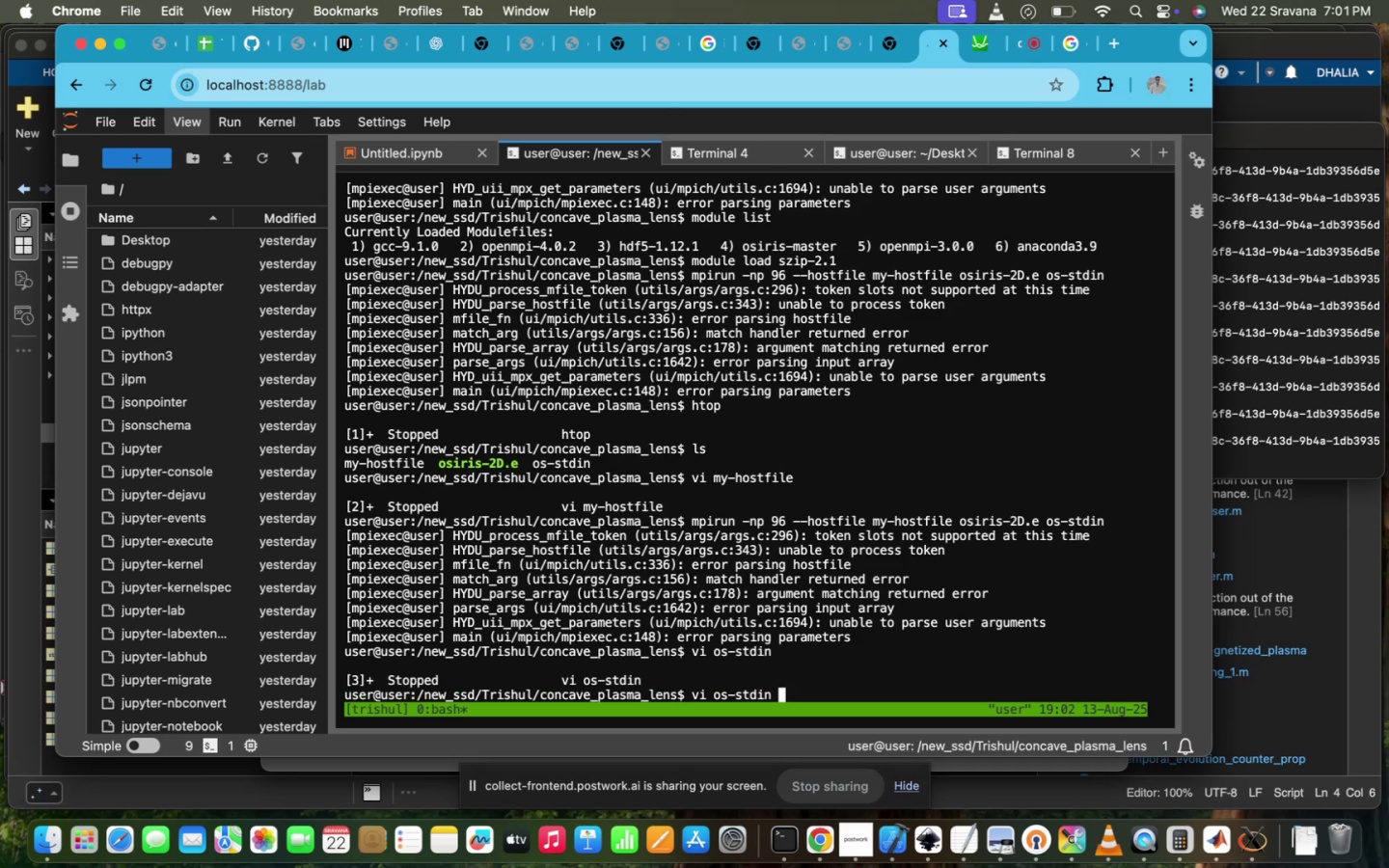 
key(ArrowUp)
 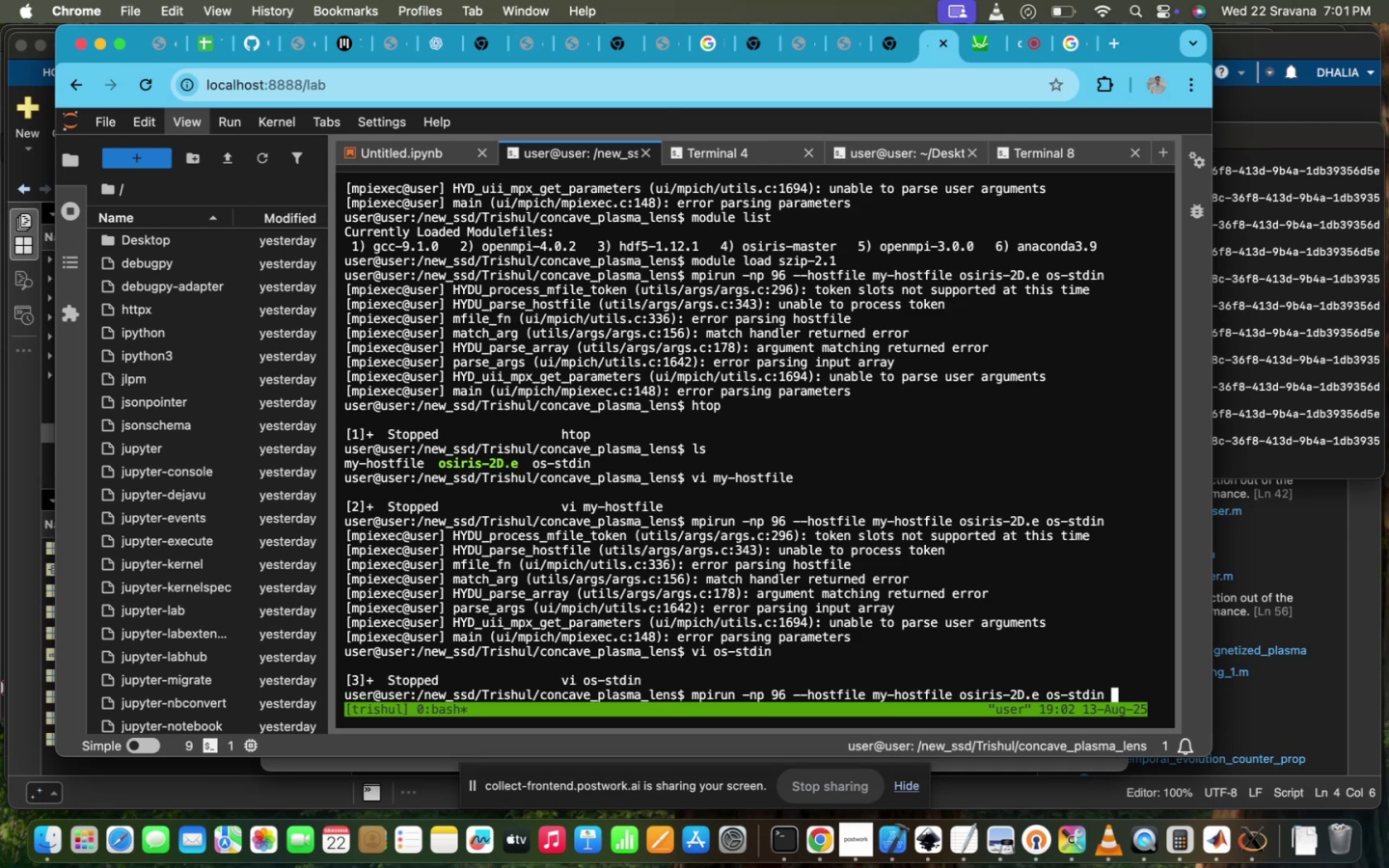 
key(ArrowDown)
 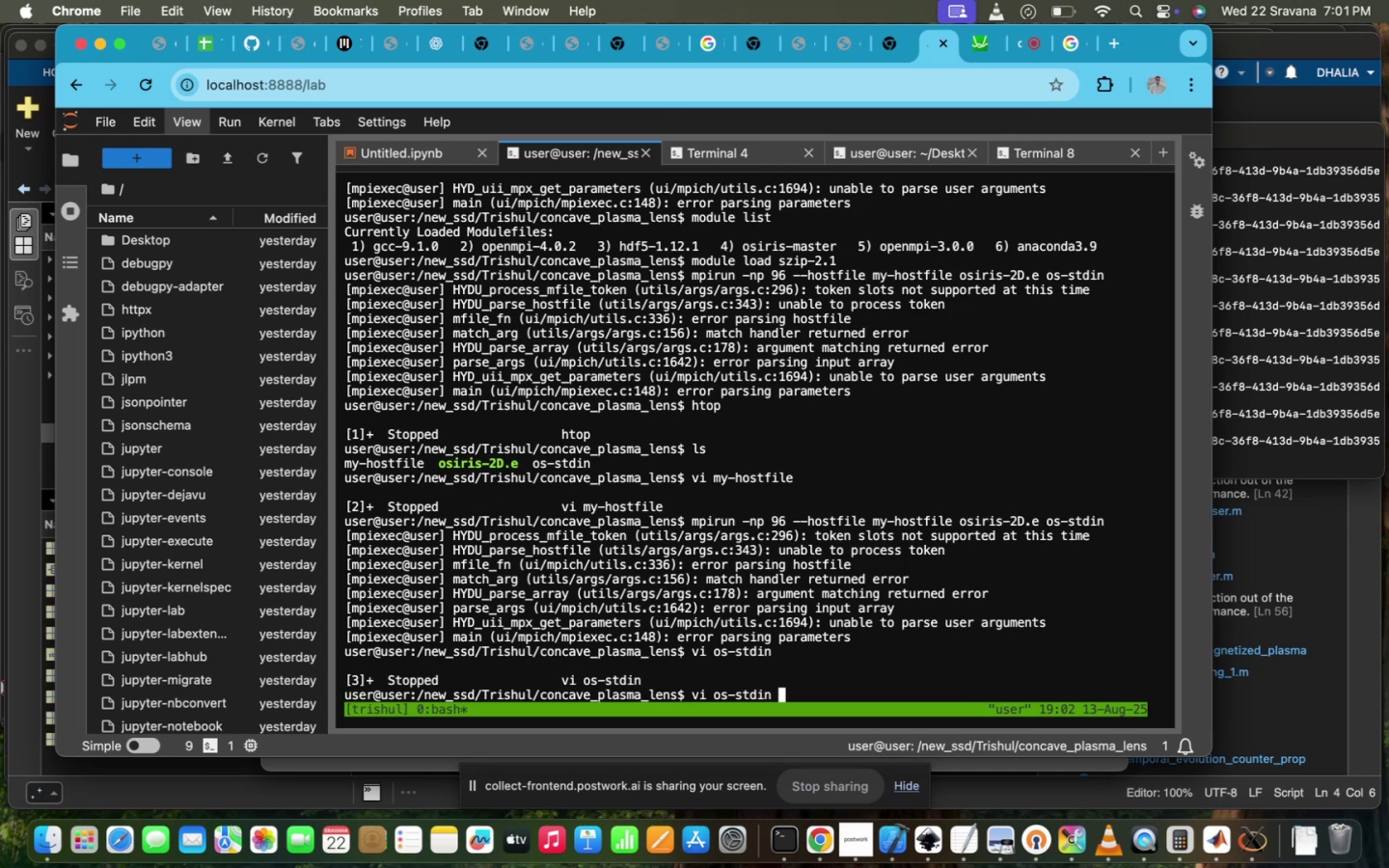 
key(Enter)
 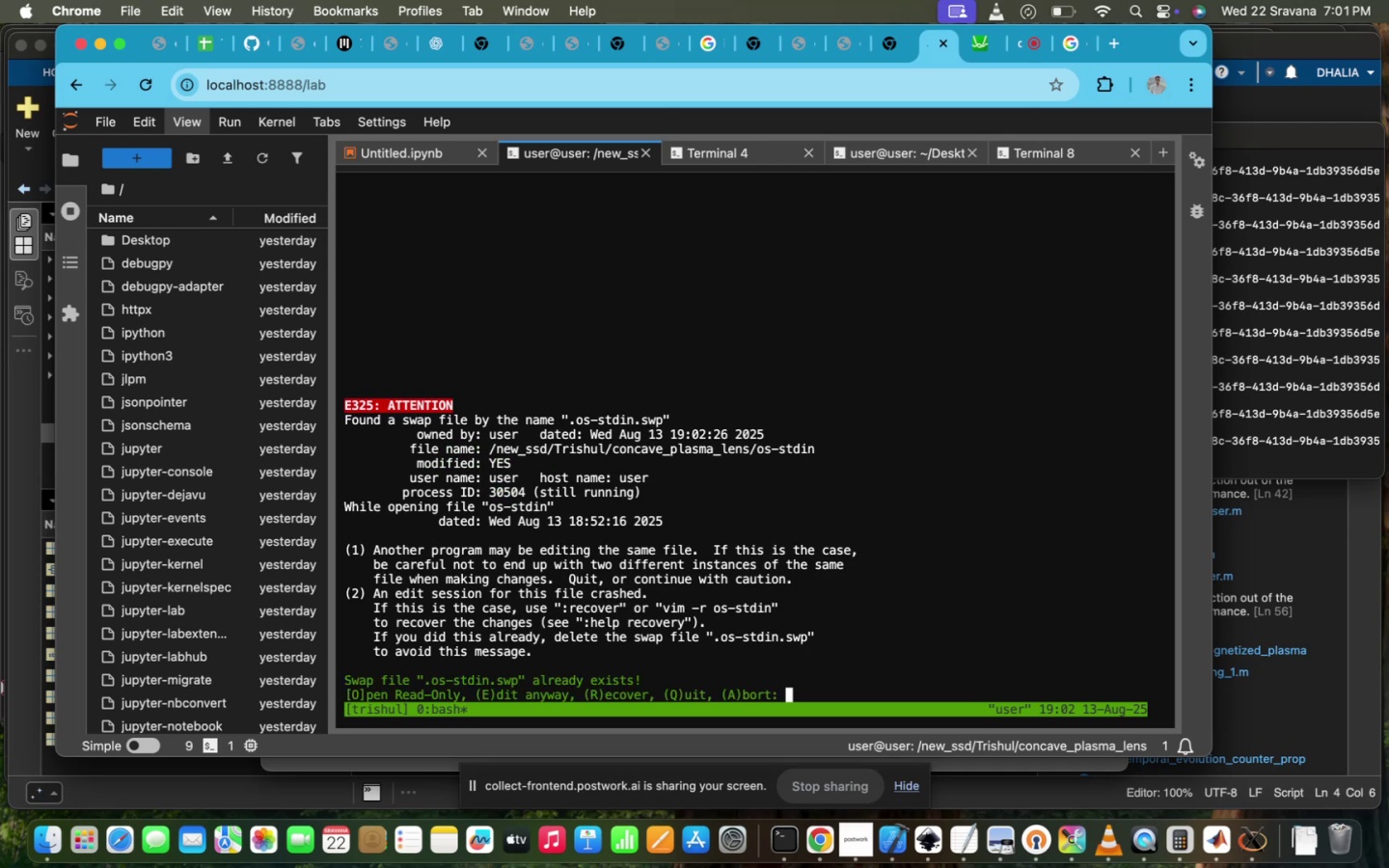 
key(Enter)
 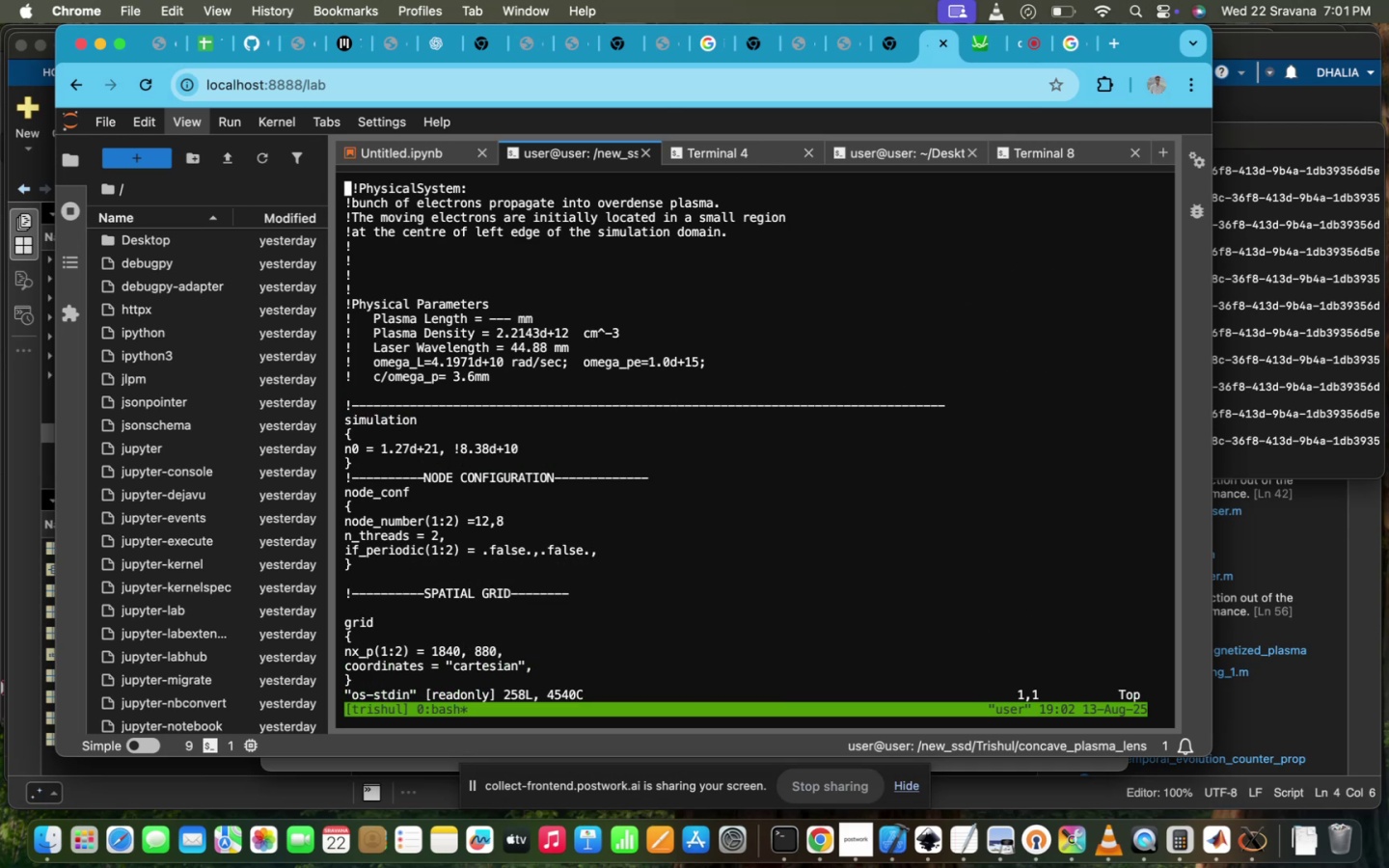 
hold_key(key=ArrowUp, duration=0.77)
 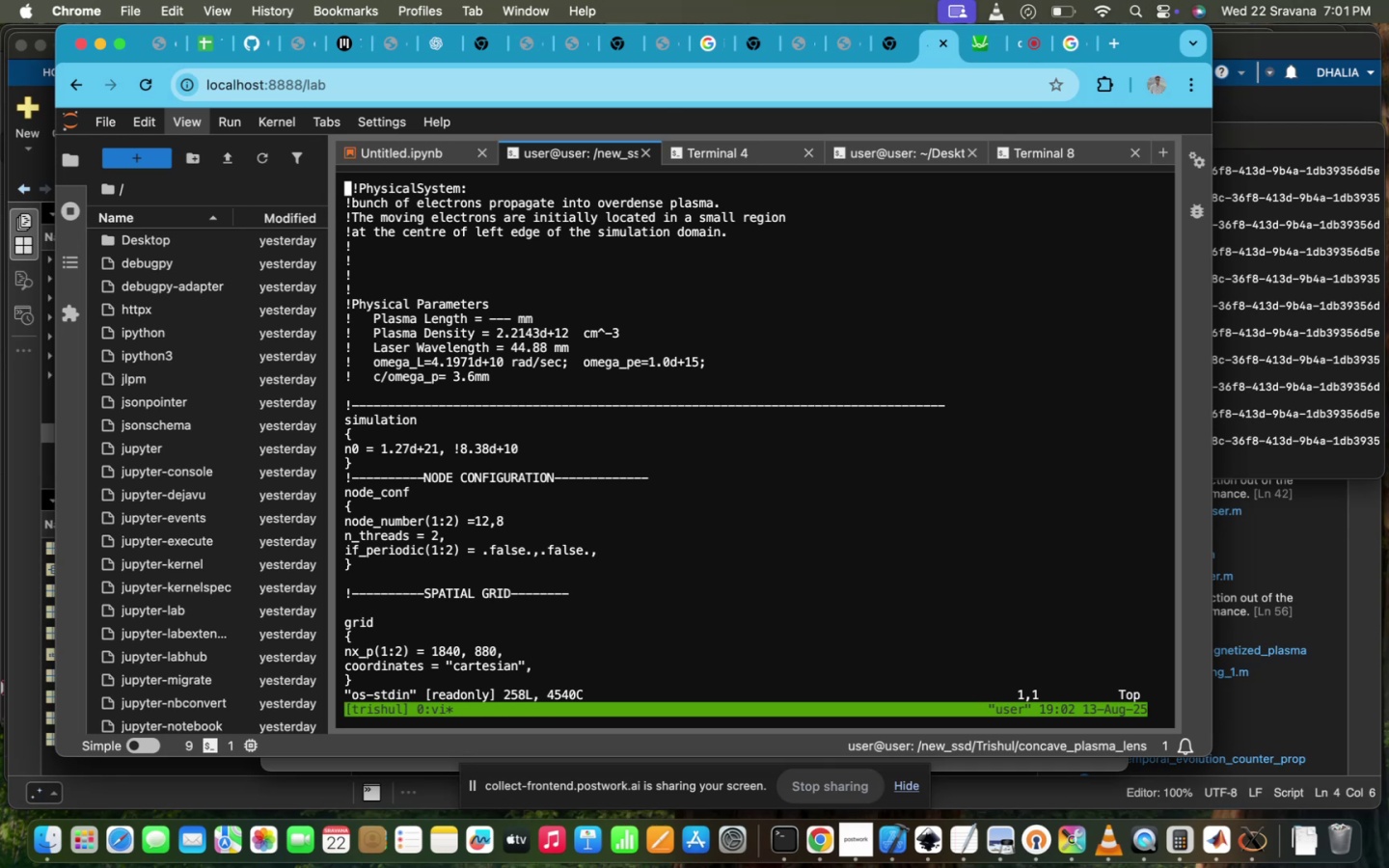 
key(ArrowUp)
 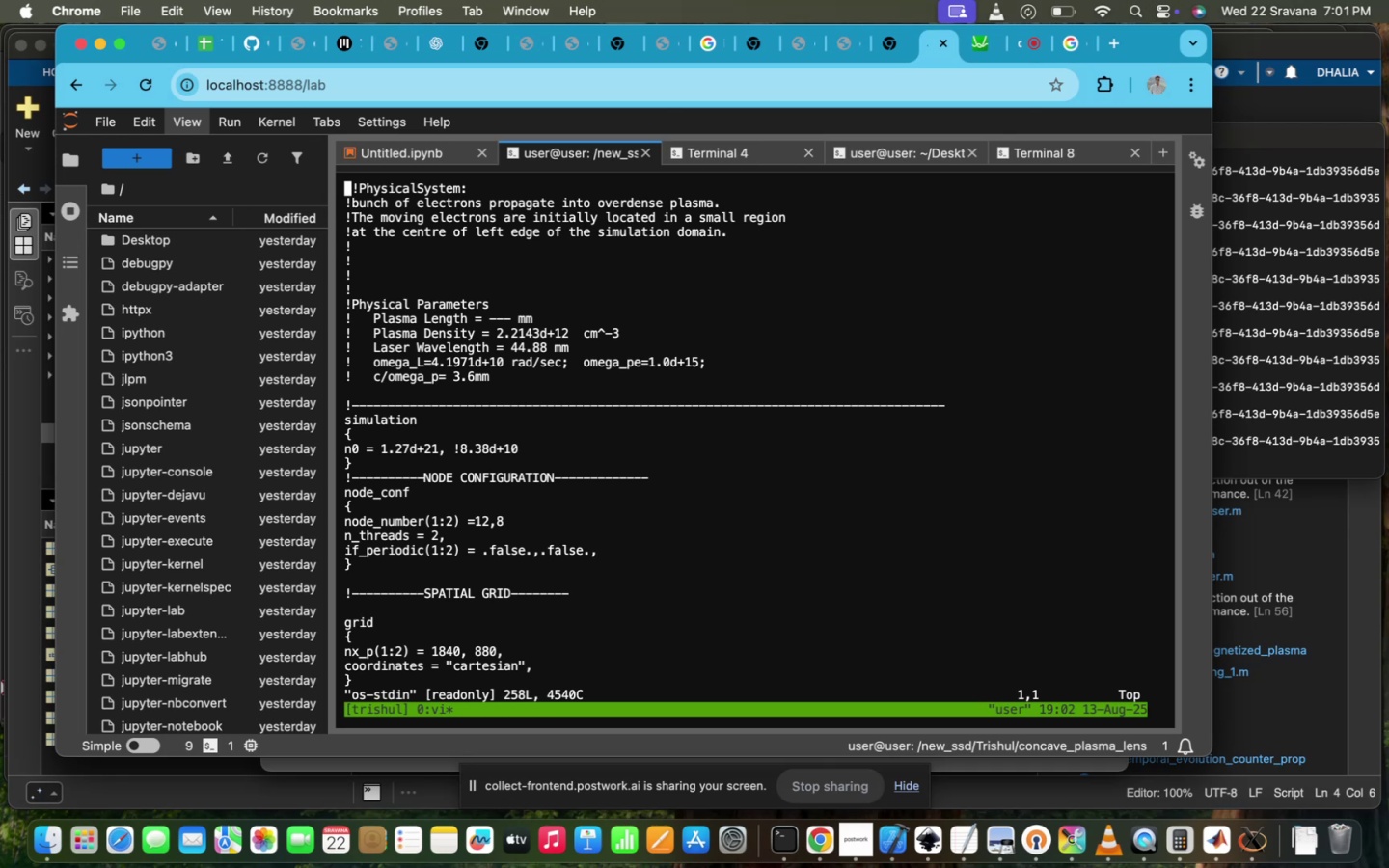 
key(I)
 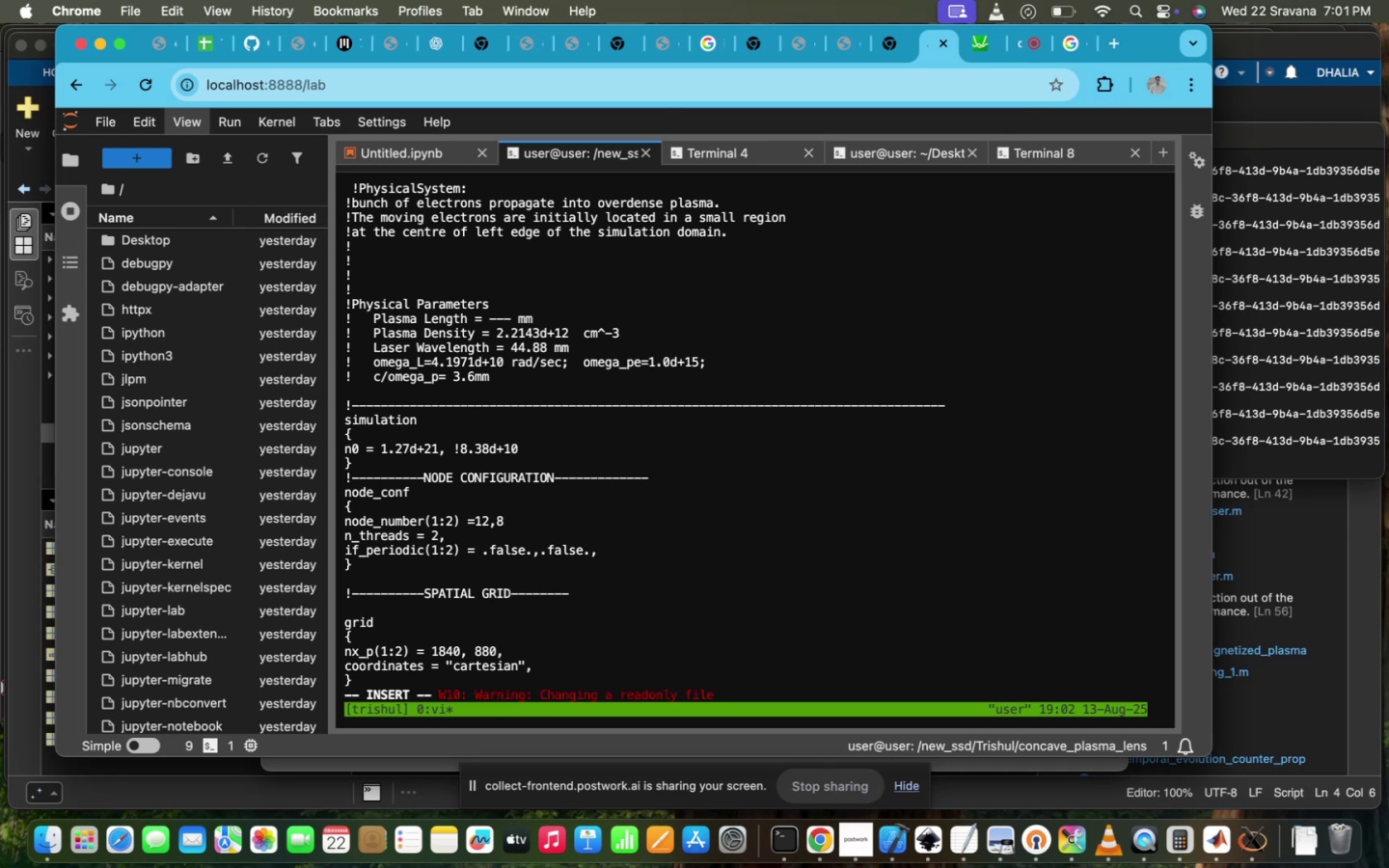 
hold_key(key=ArrowUp, duration=0.58)
 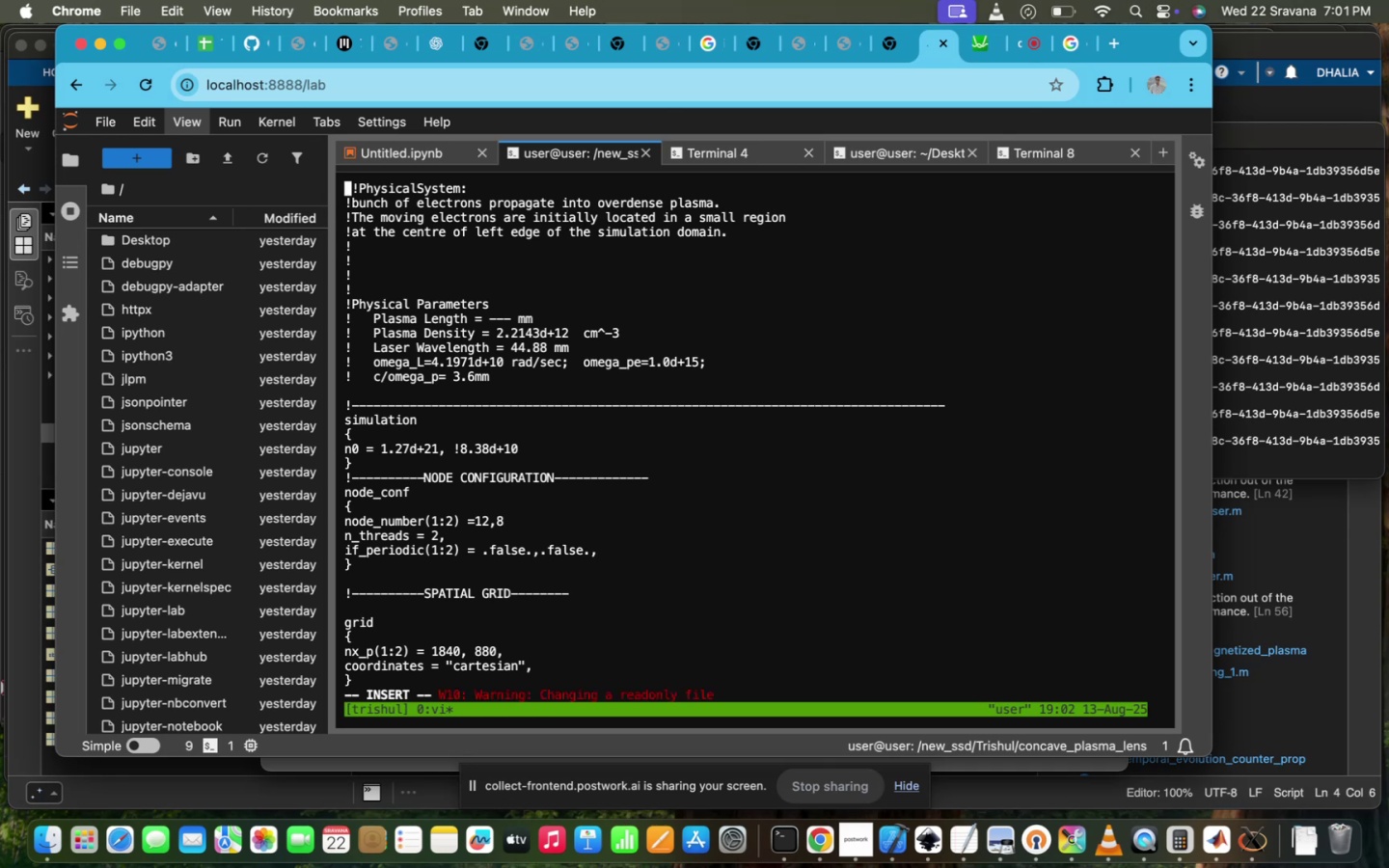 
hold_key(key=ArrowDown, duration=1.5)
 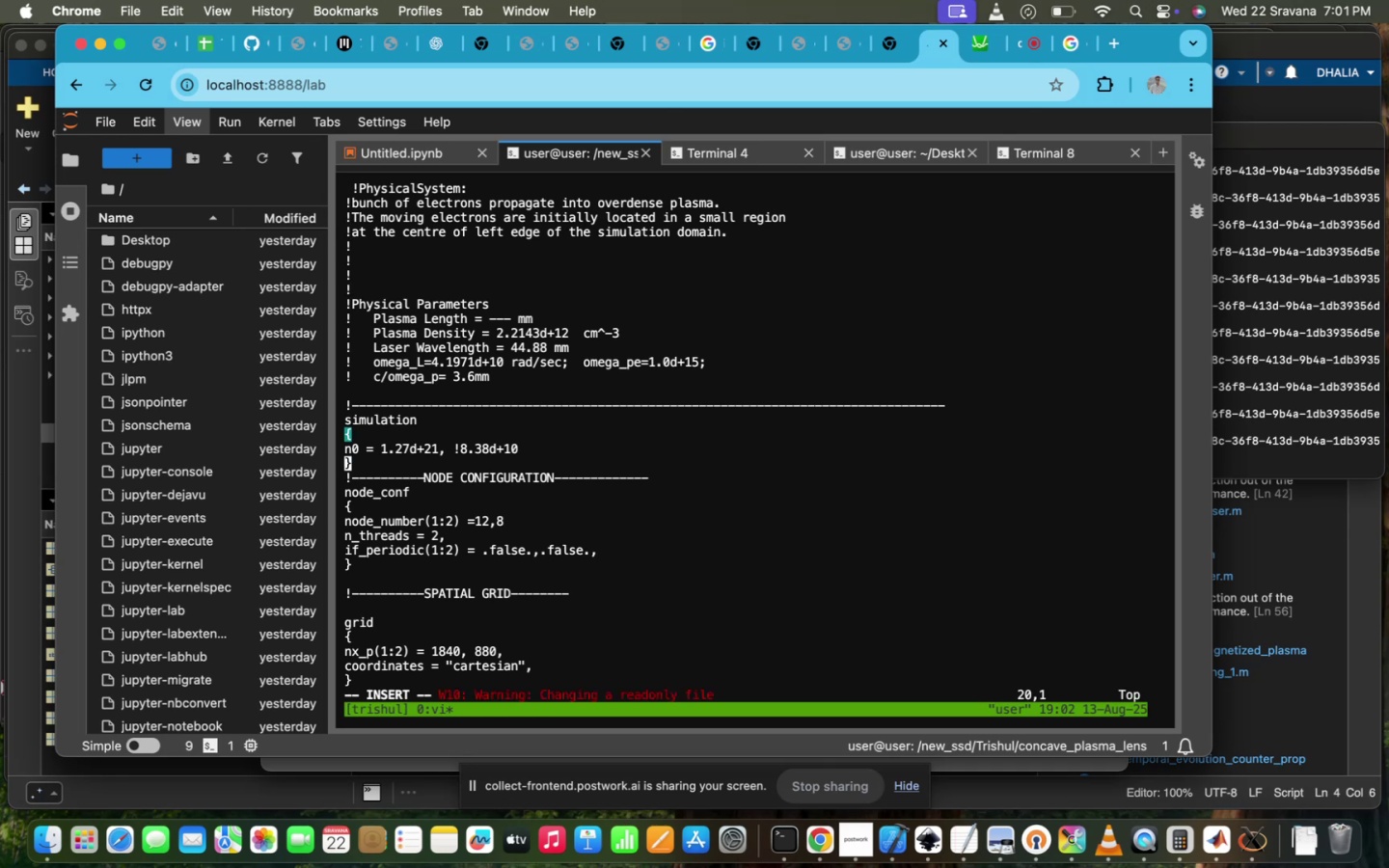 
hold_key(key=ArrowDown, duration=0.64)
 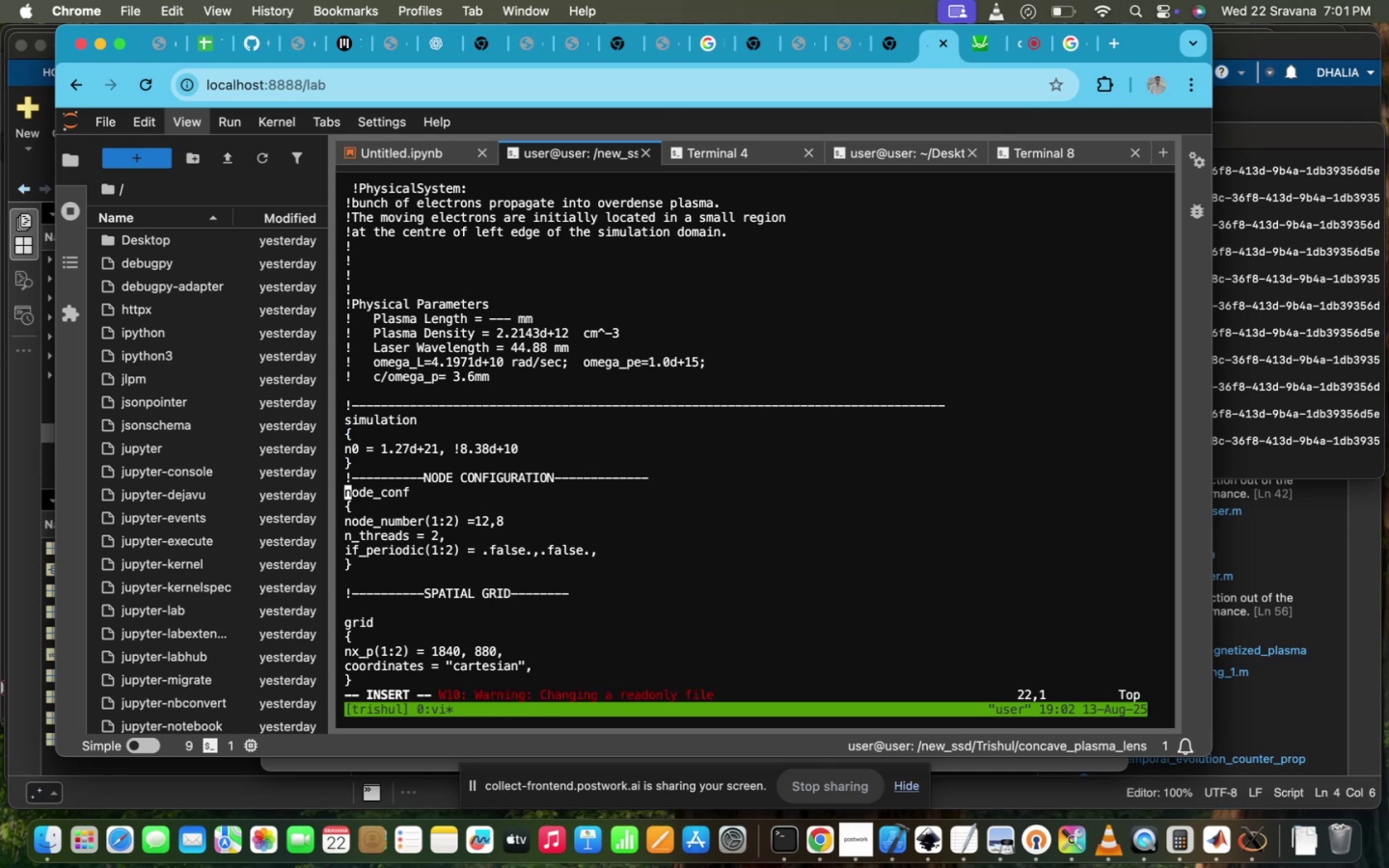 
key(ArrowDown)
 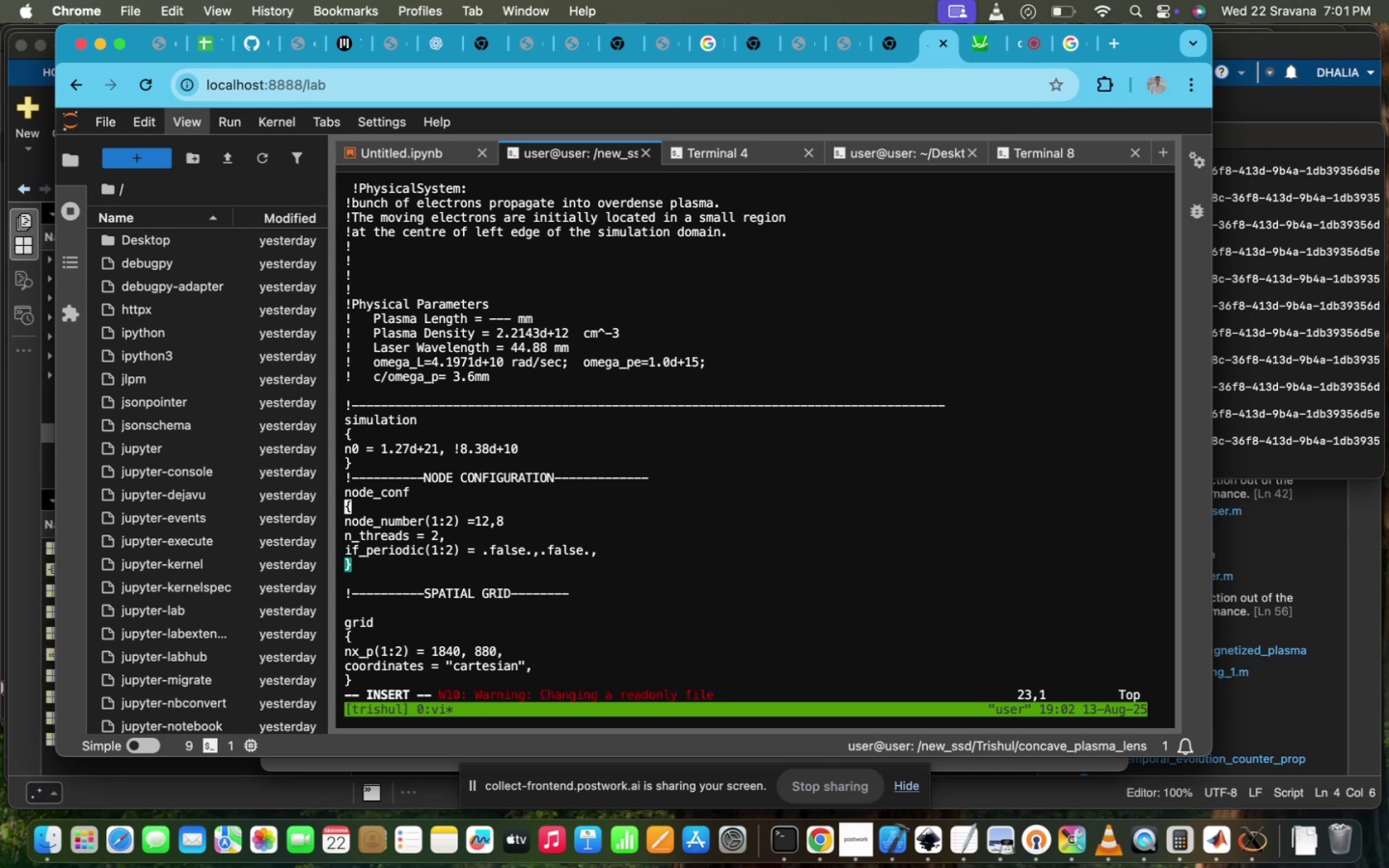 
key(ArrowRight)
 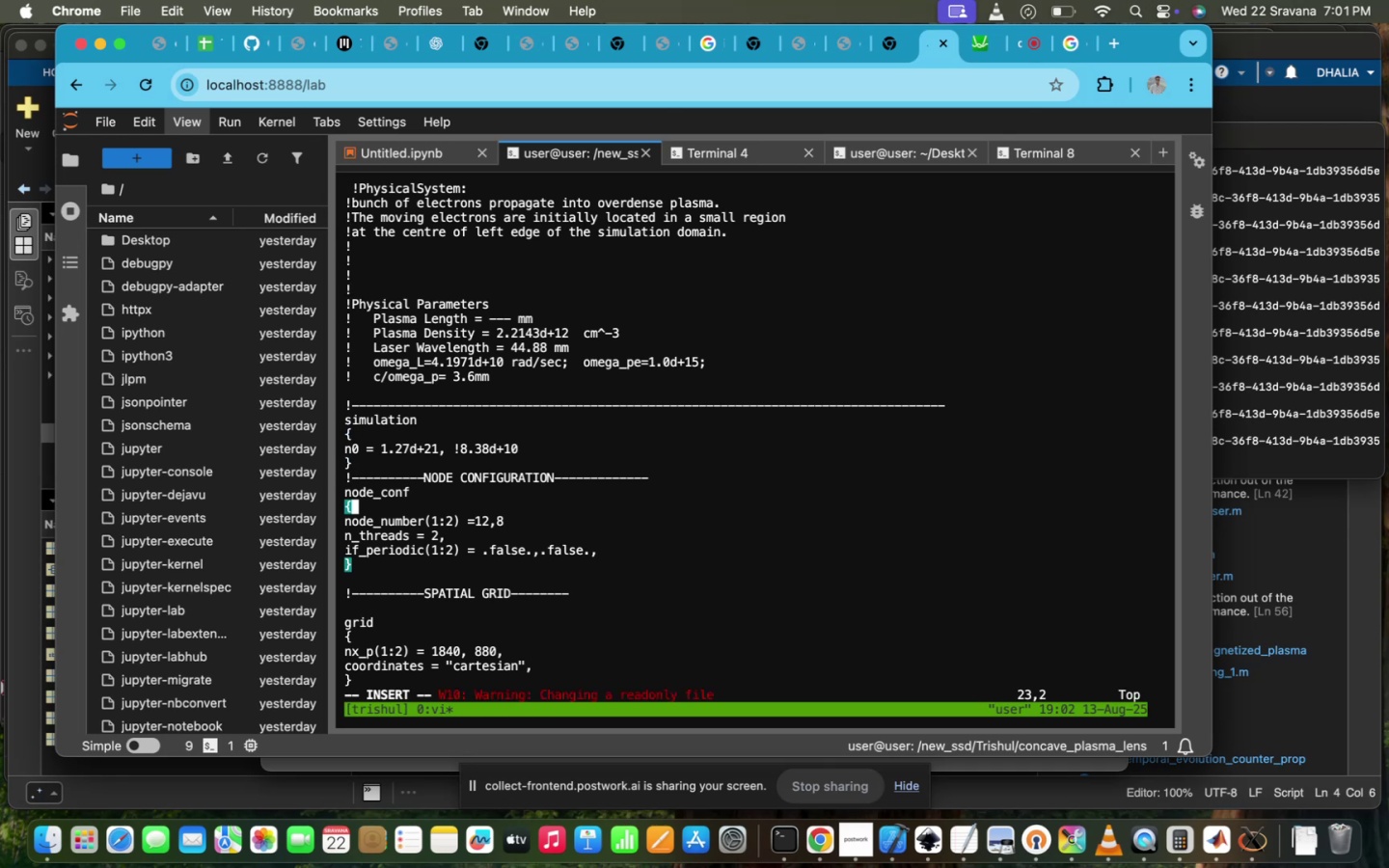 
key(ArrowDown)
 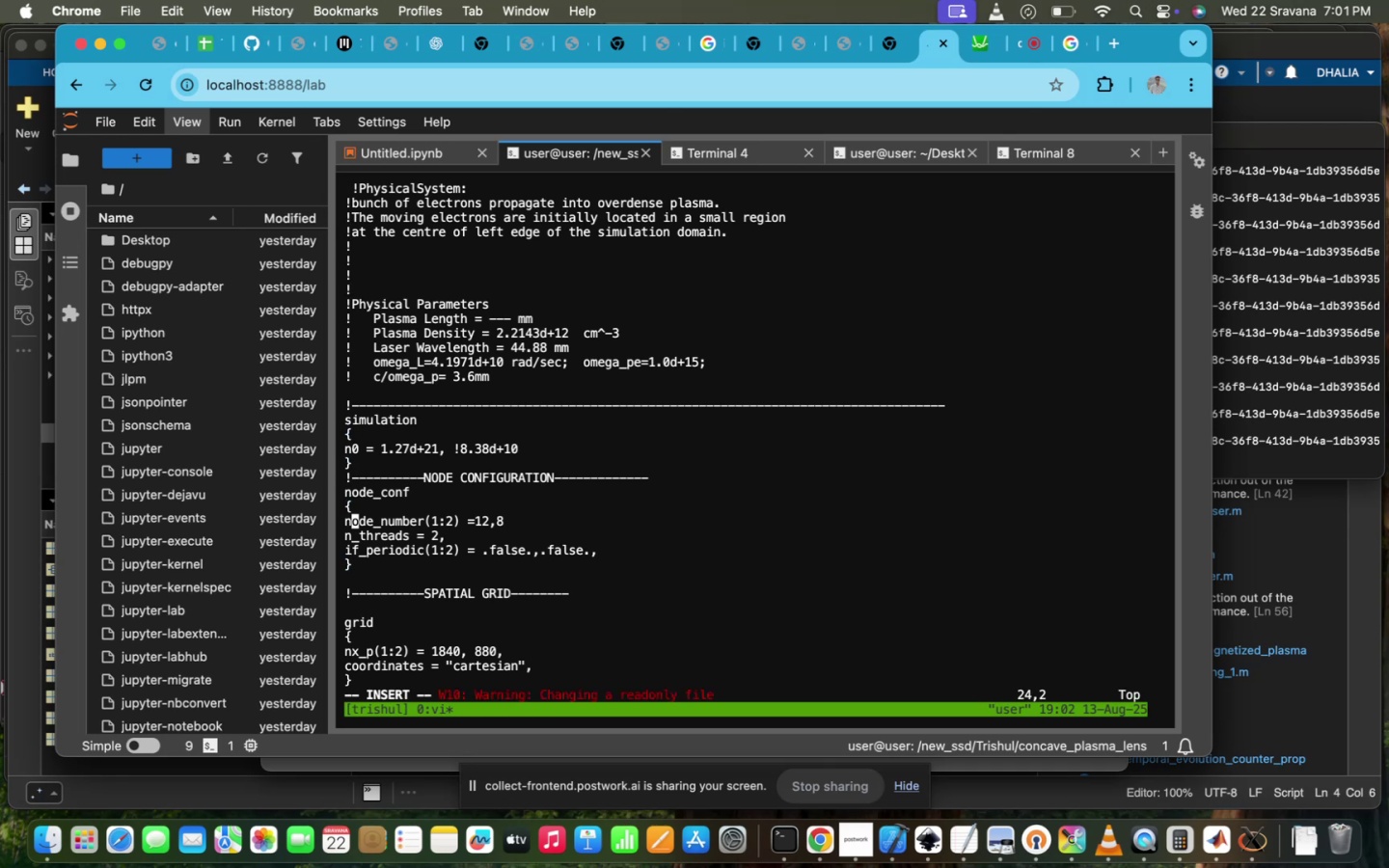 
hold_key(key=ArrowRight, duration=1.5)
 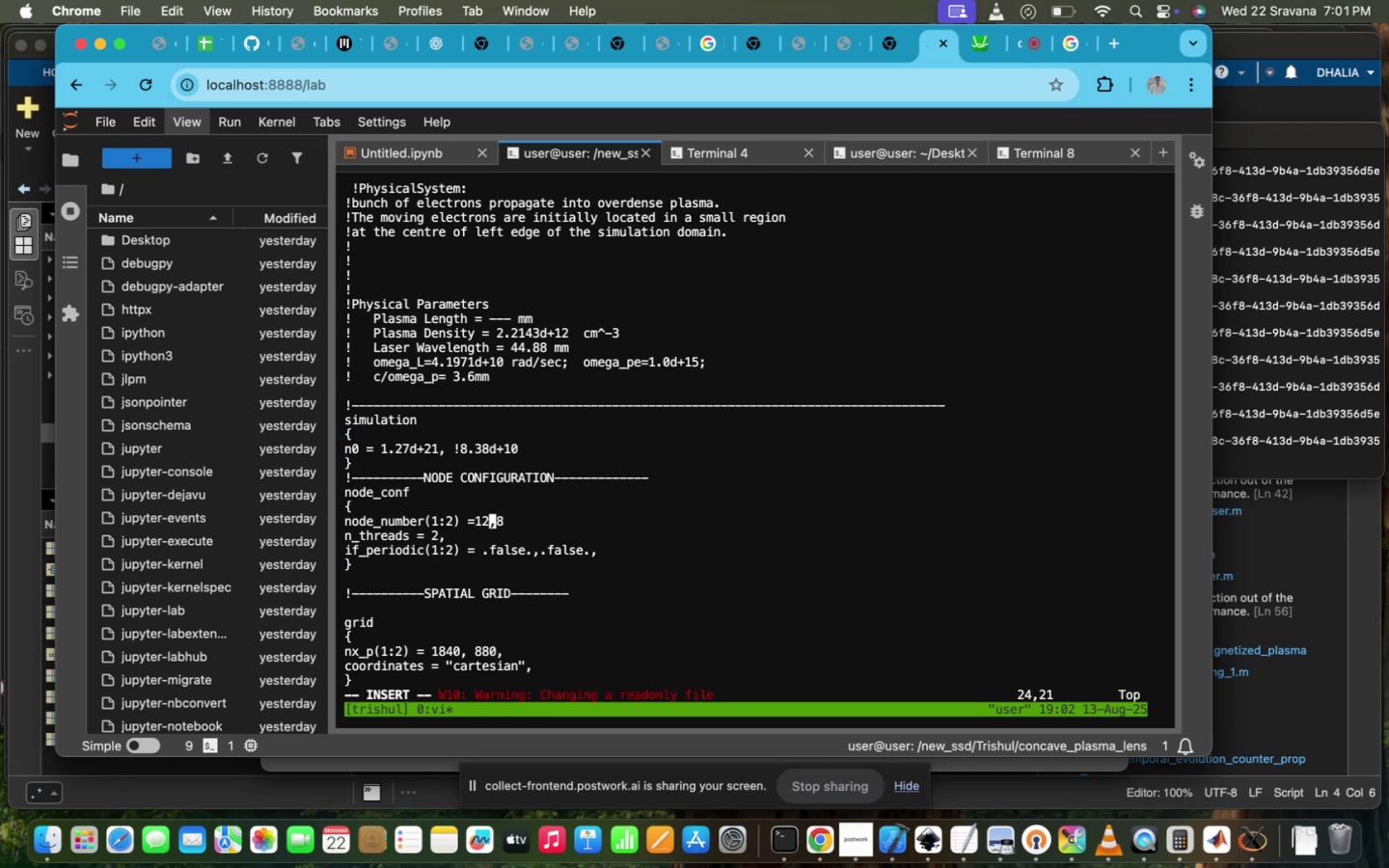 
hold_key(key=ArrowRight, duration=0.75)
 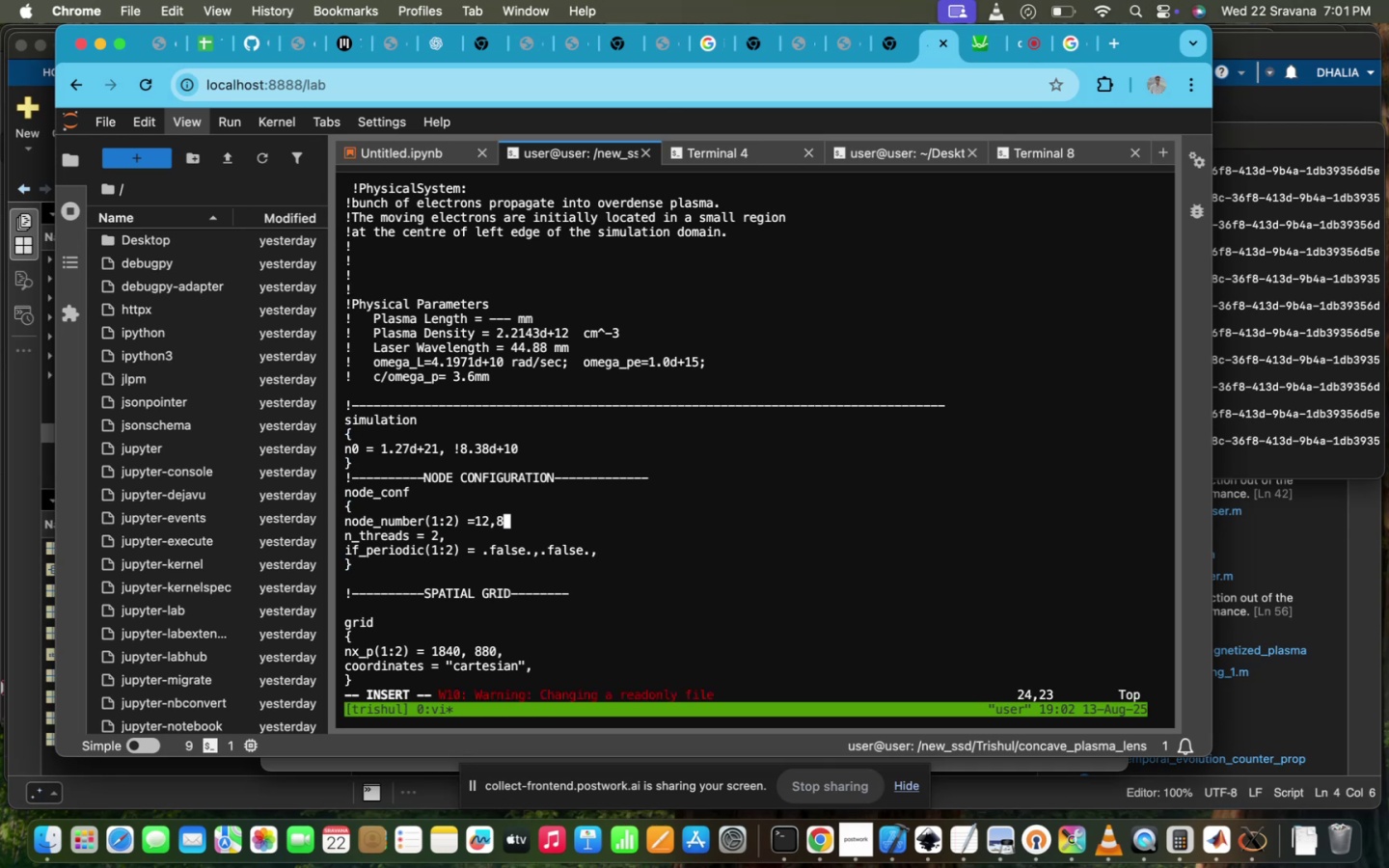 
type(,)
key(Escape)
type(:wq!)
 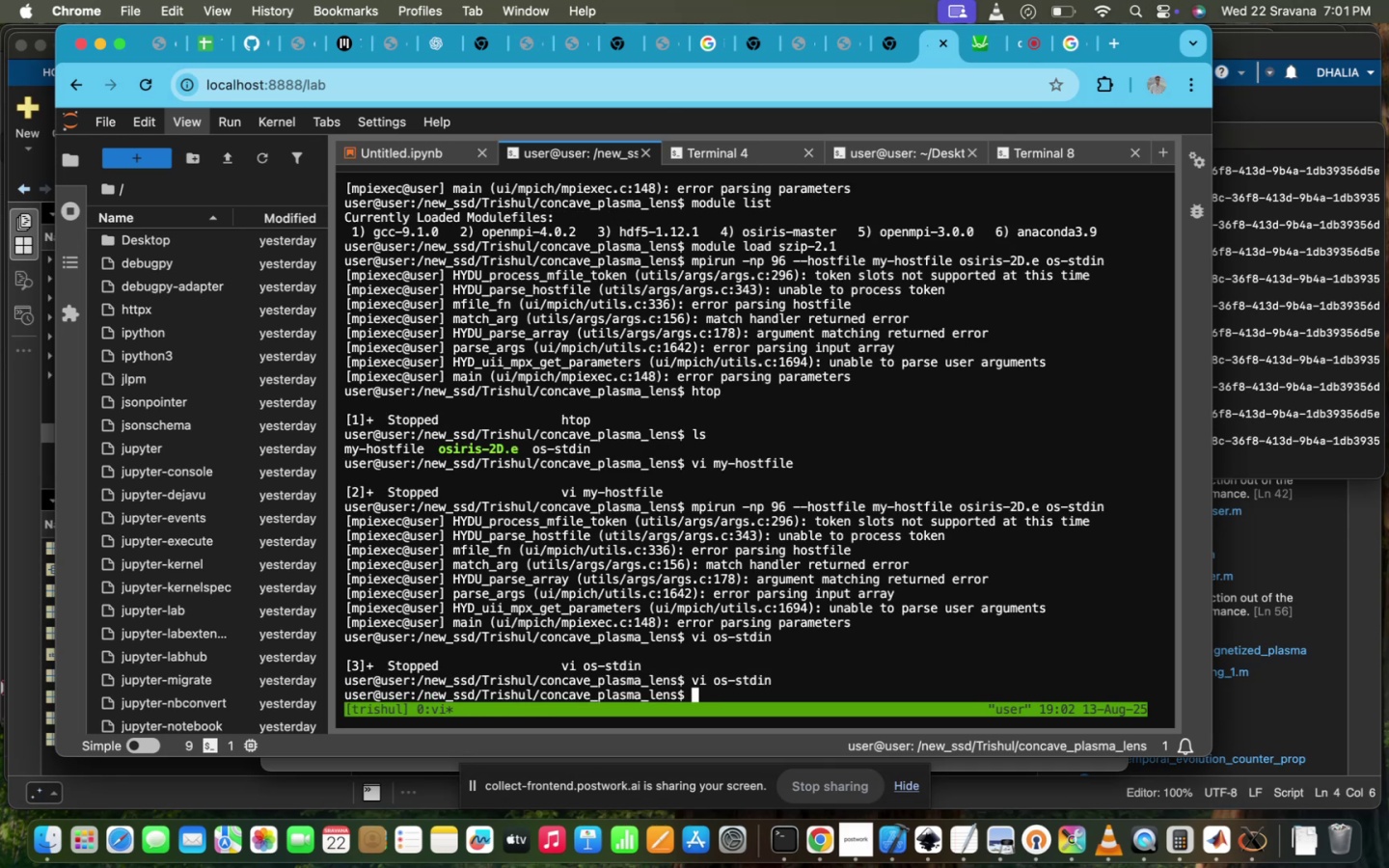 
 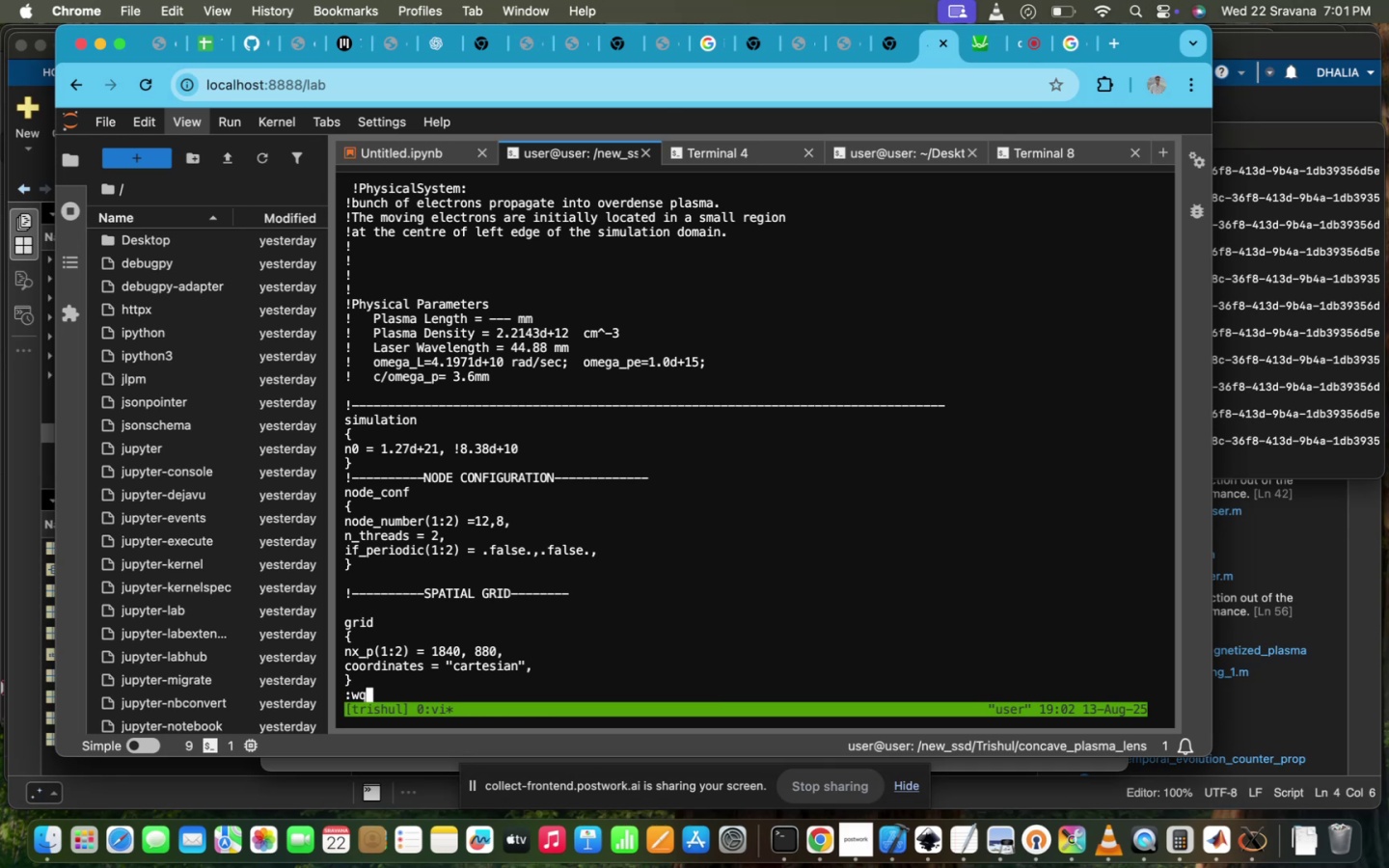 
key(Enter)
 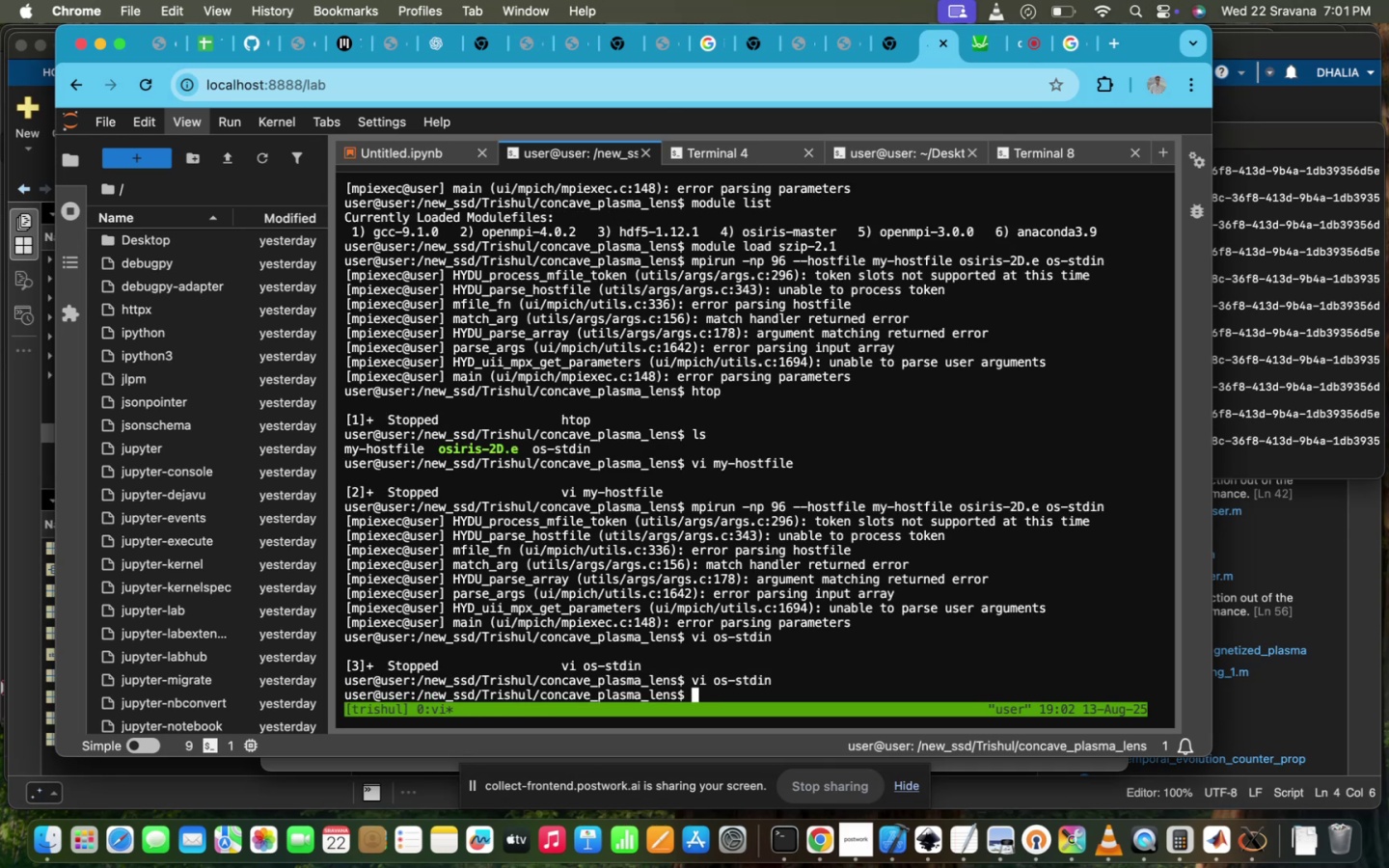 
key(ArrowUp)
 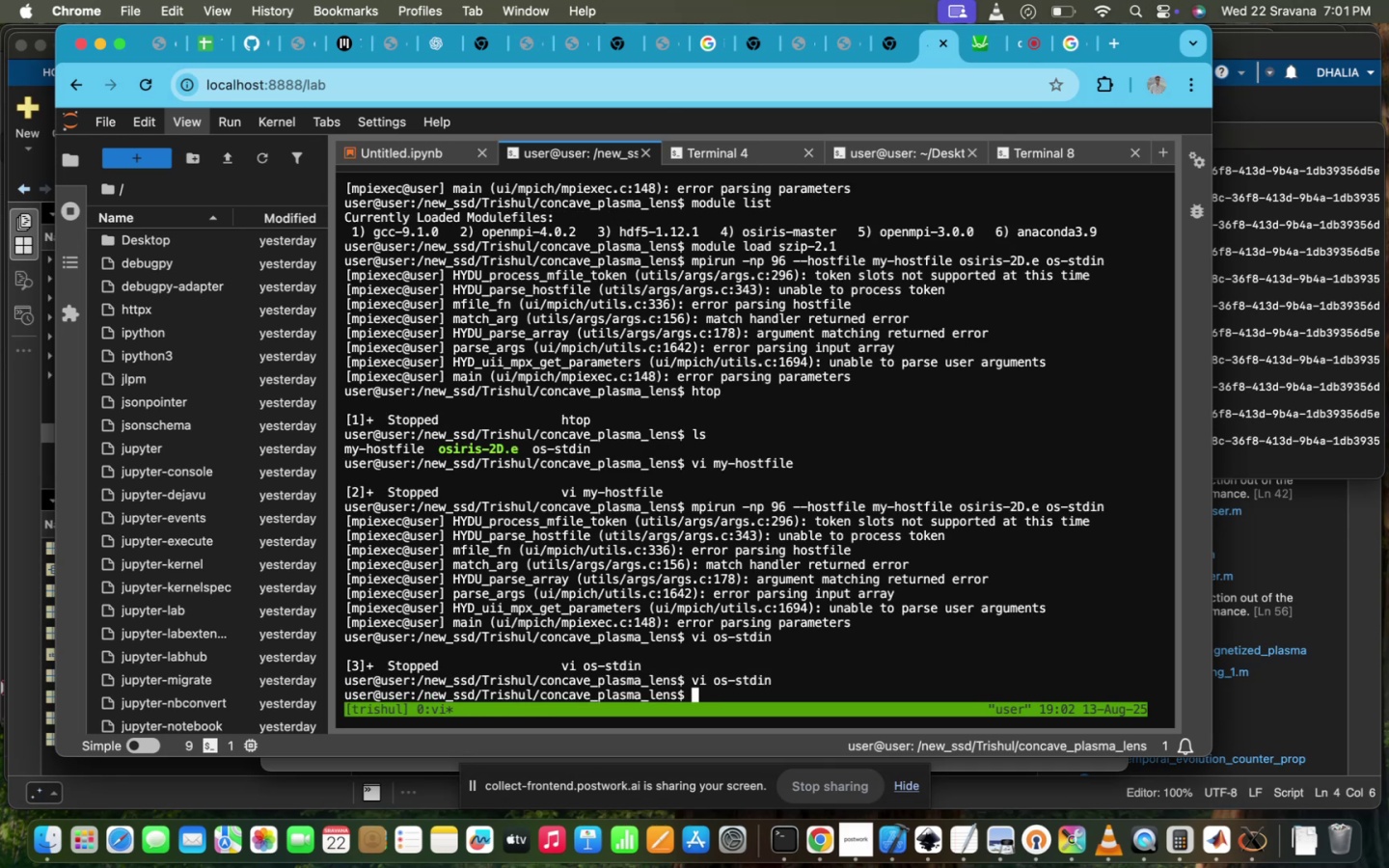 
key(ArrowUp)
 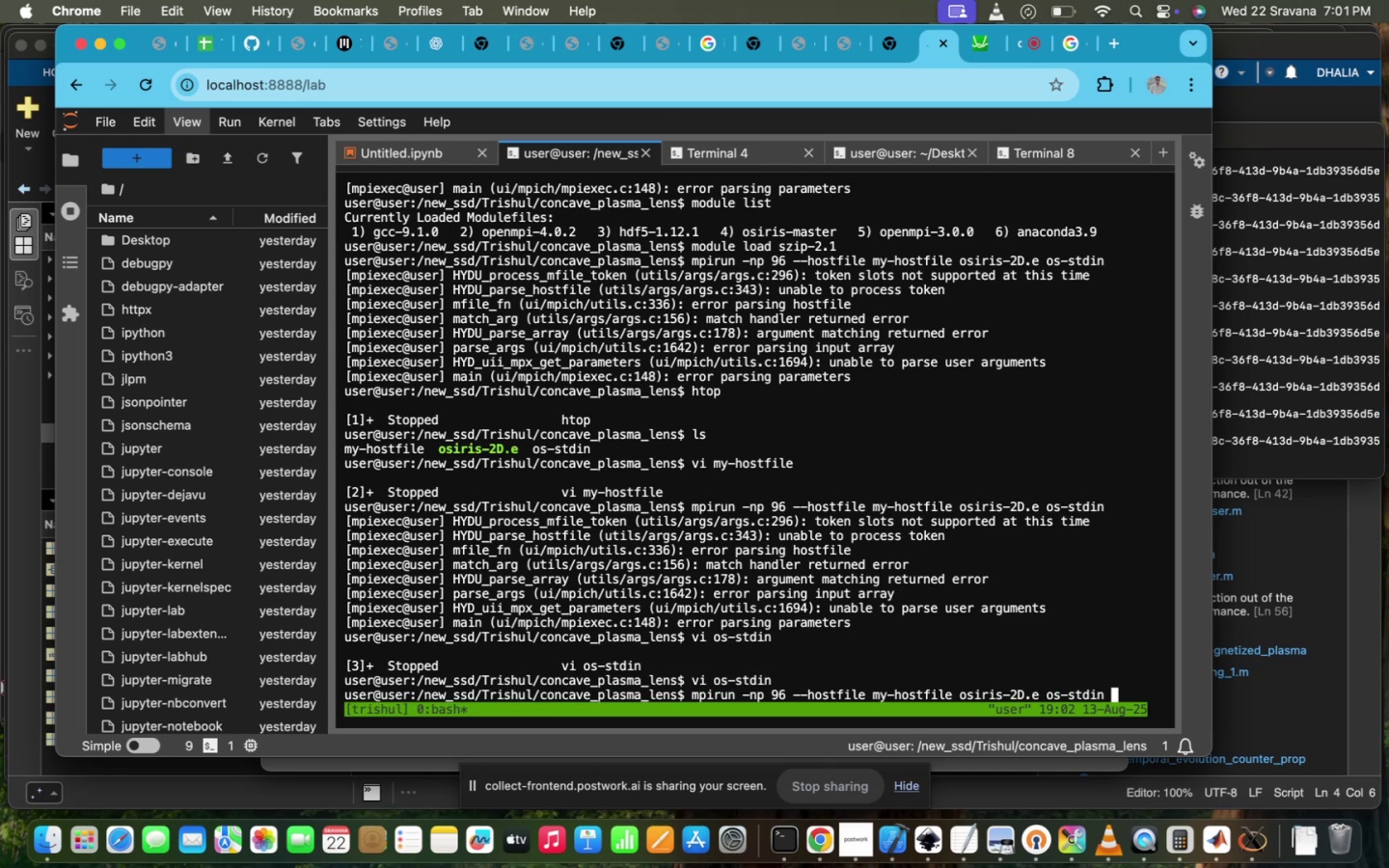 
key(Enter)
 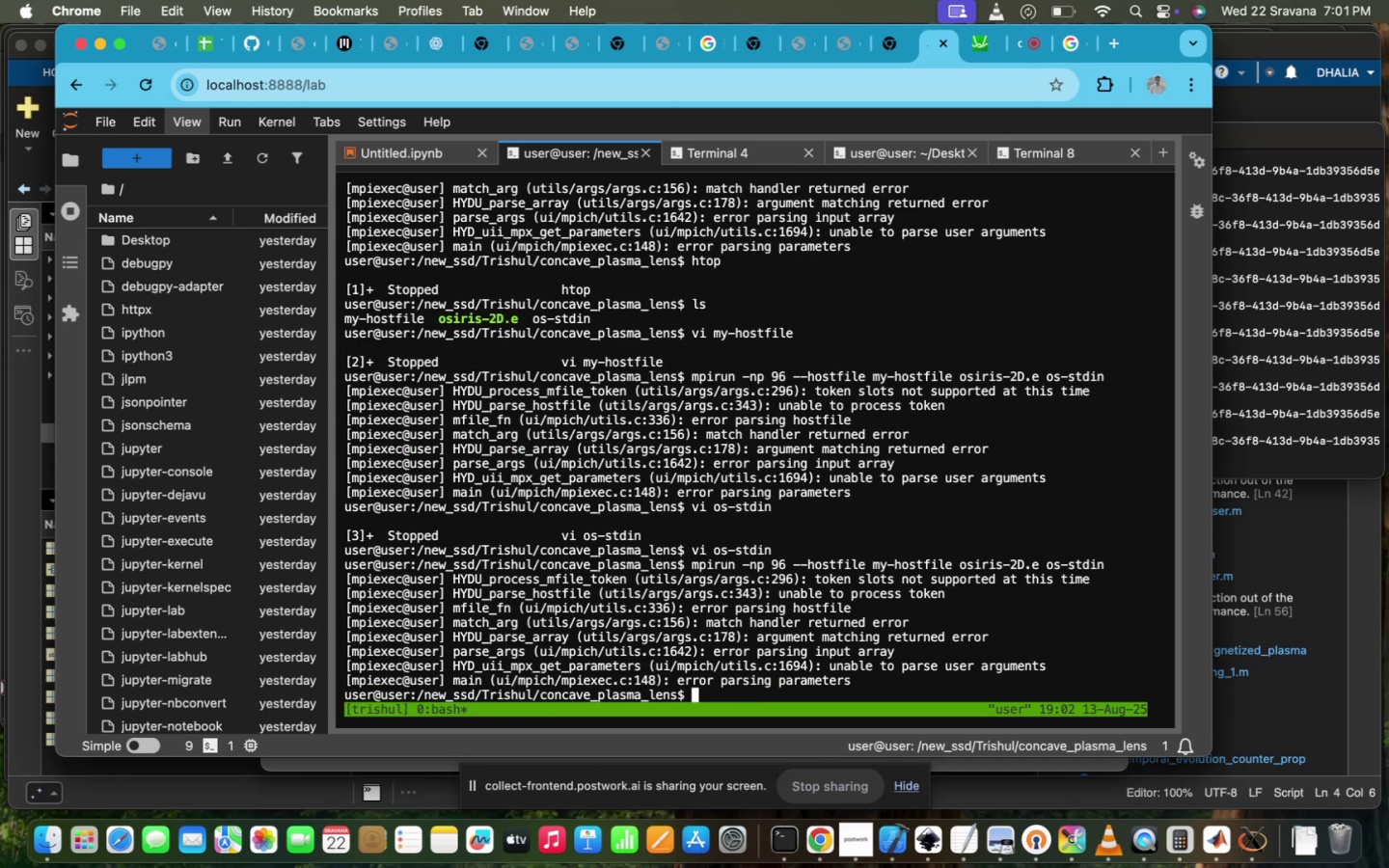 
wait(10.4)
 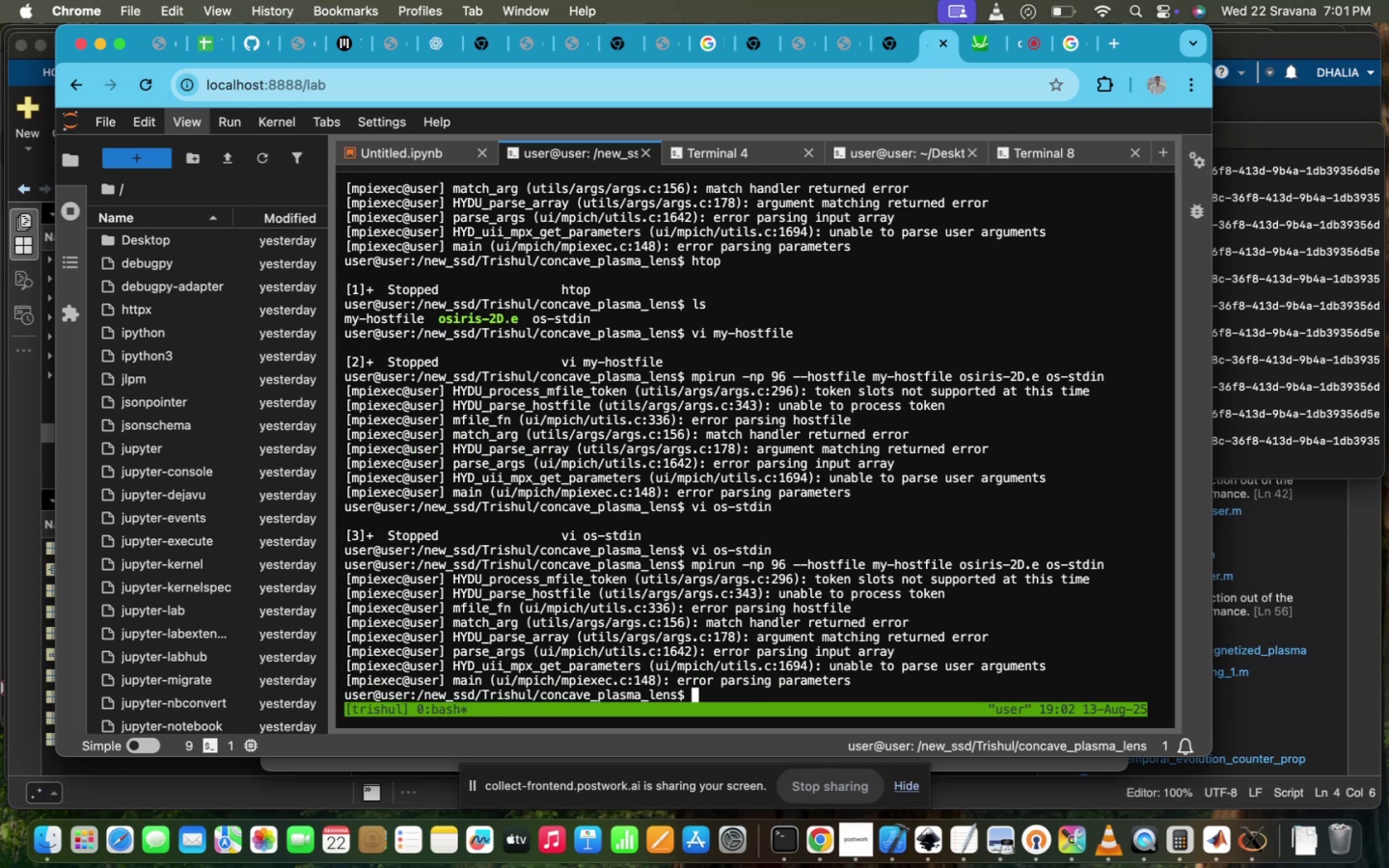 
key(ArrowUp)
 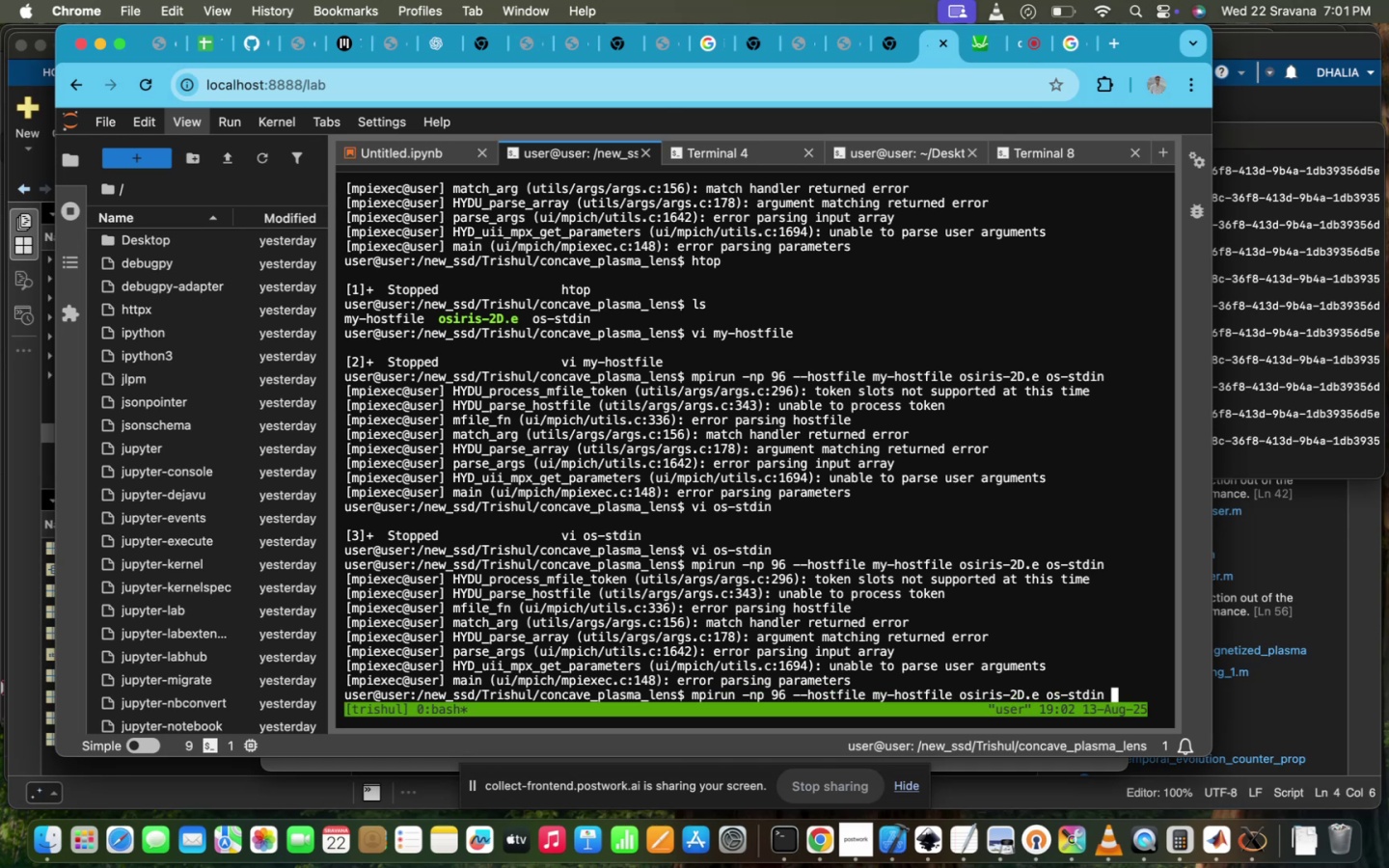 
key(ArrowUp)
 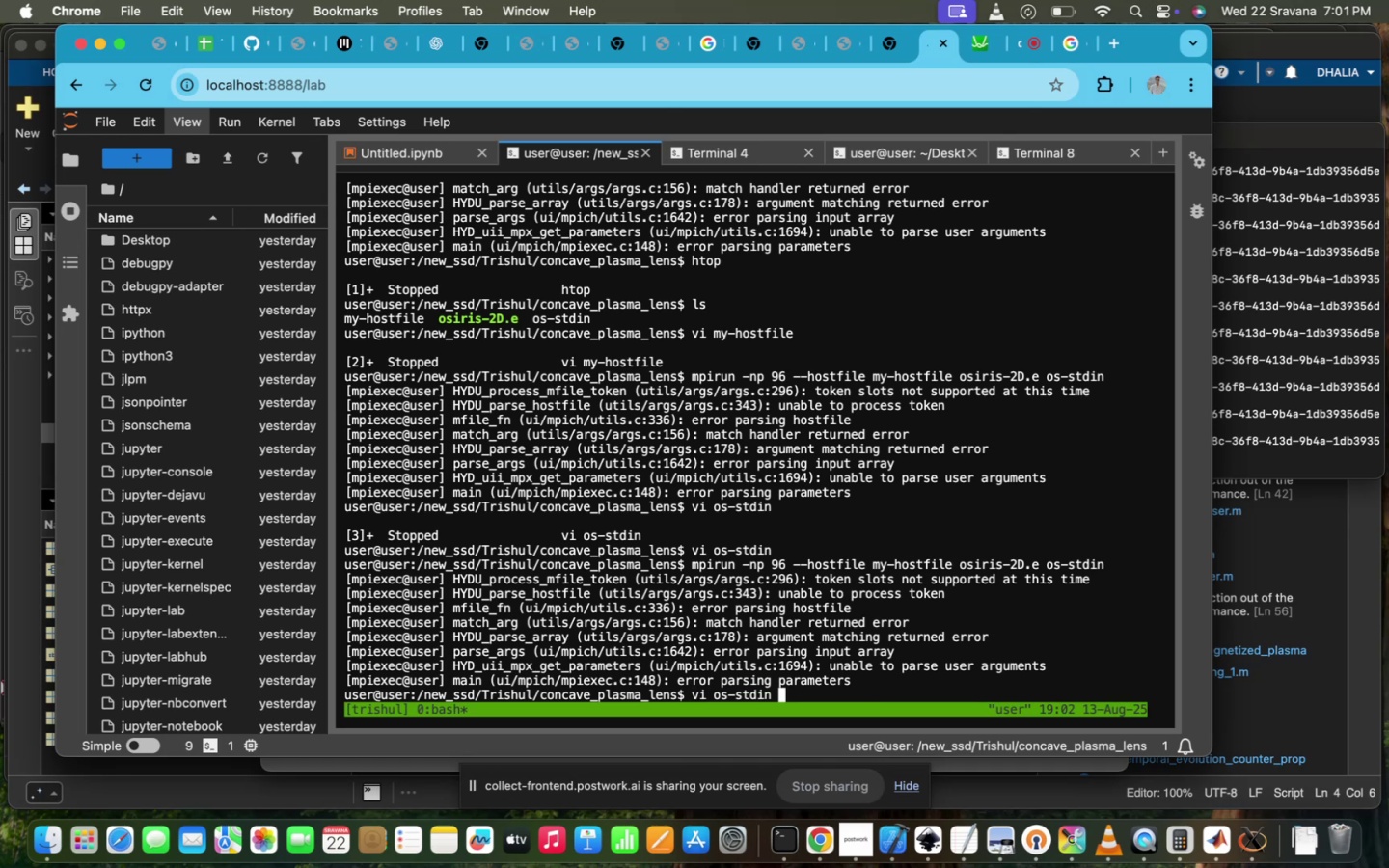 
hold_key(key=Enter, duration=0.65)
 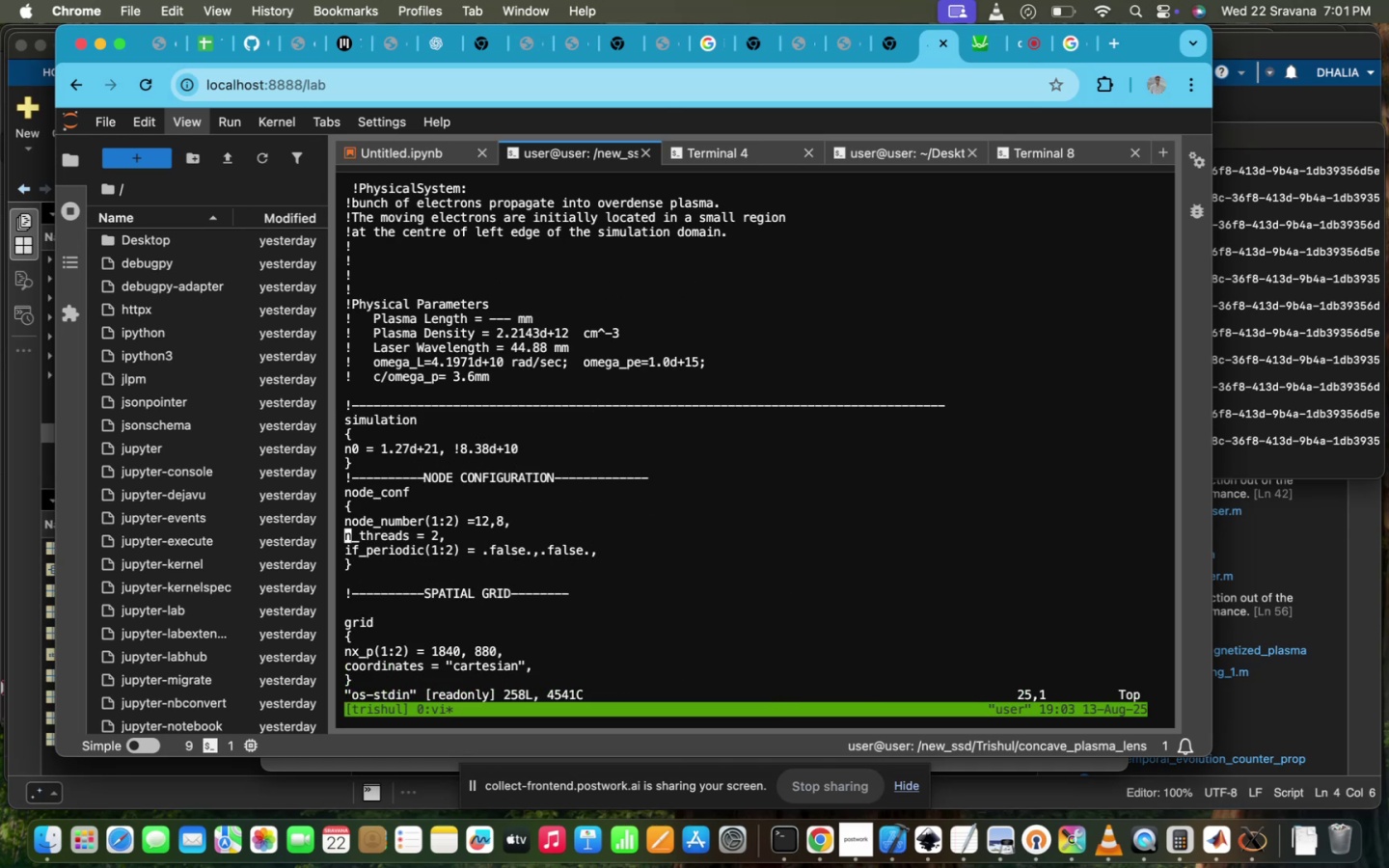 
scroll: coordinate [831, 622], scroll_direction: up, amount: 7.0
 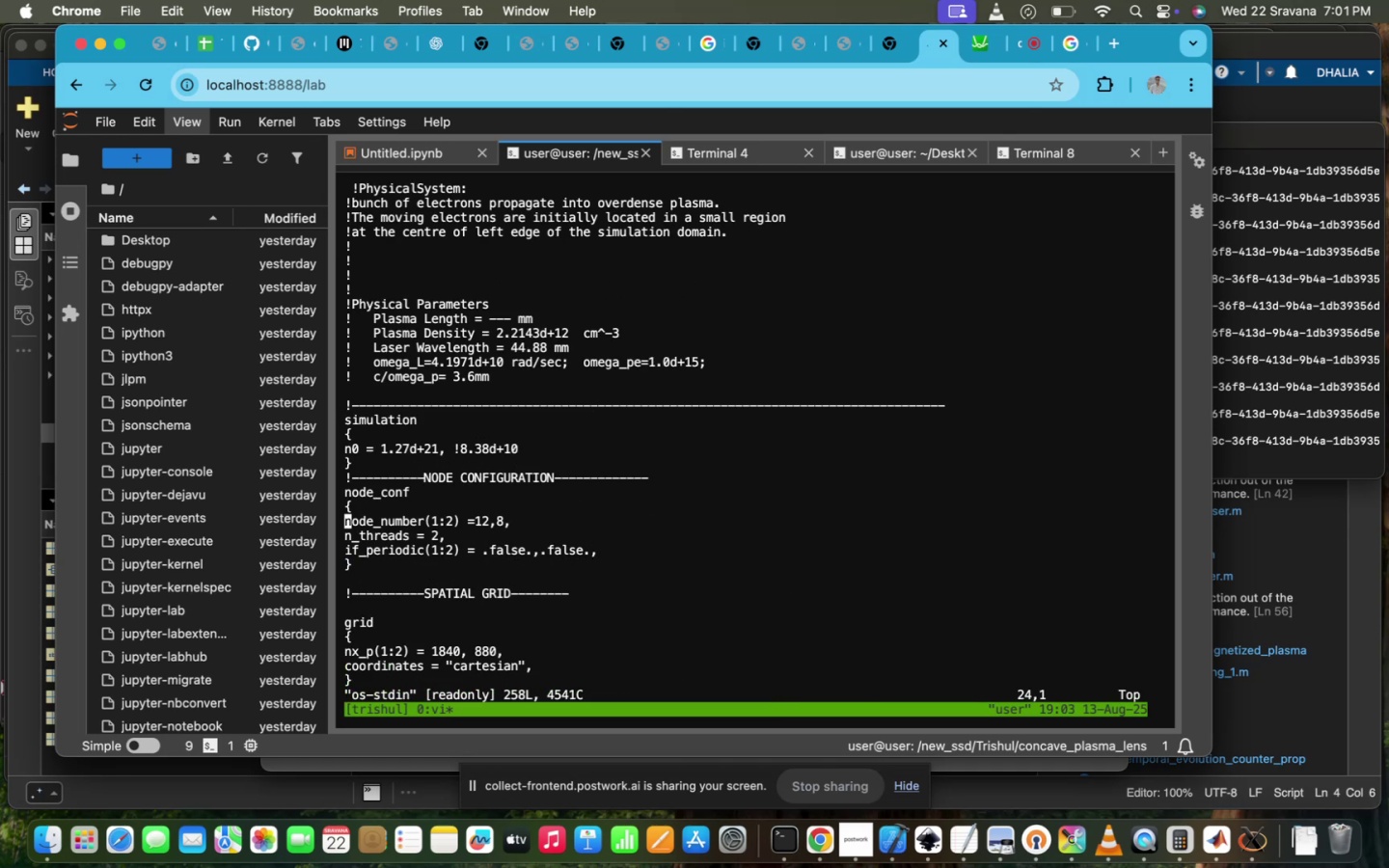 
hold_key(key=ArrowRight, duration=1.58)
 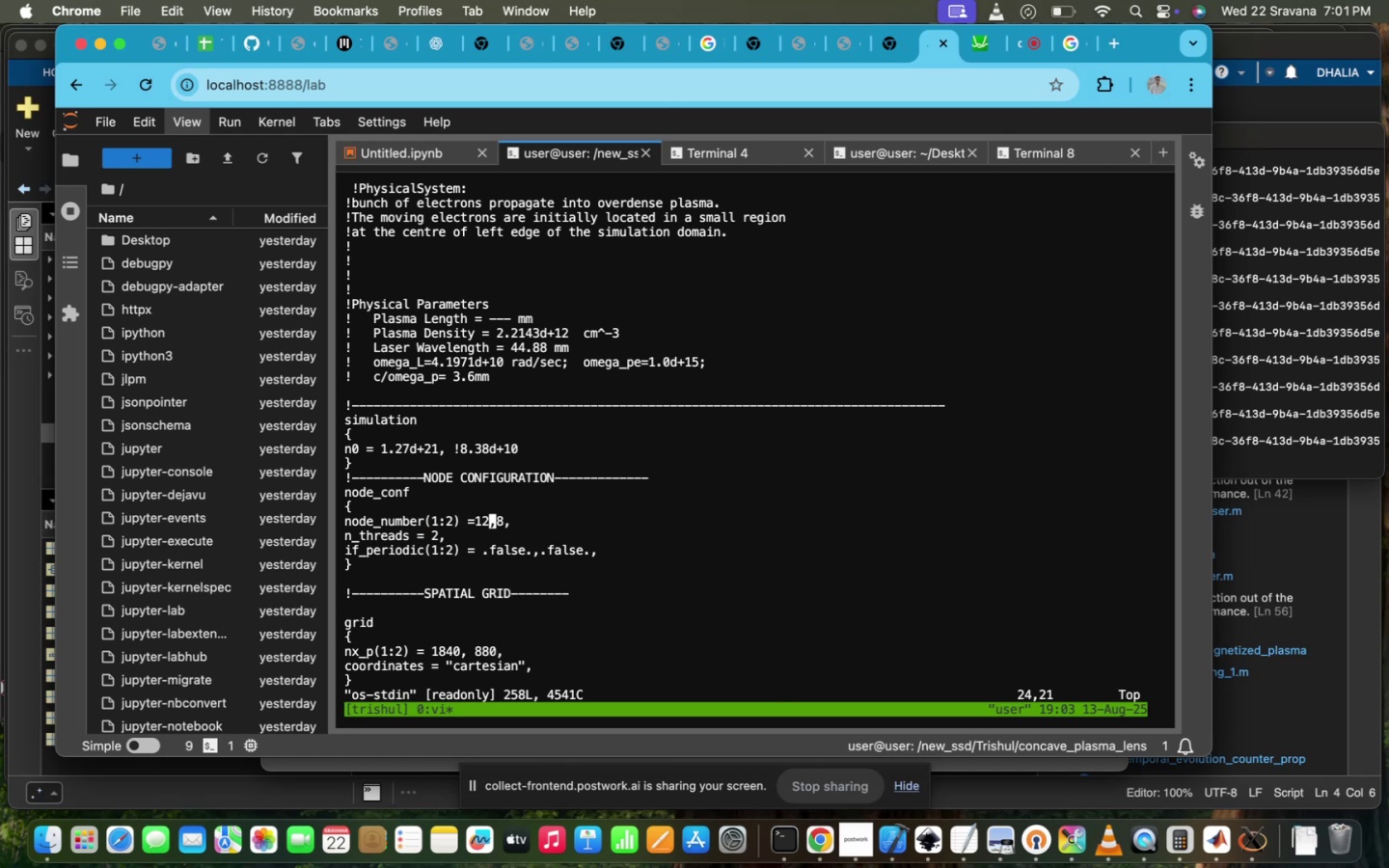 
hold_key(key=ArrowRight, duration=0.52)
 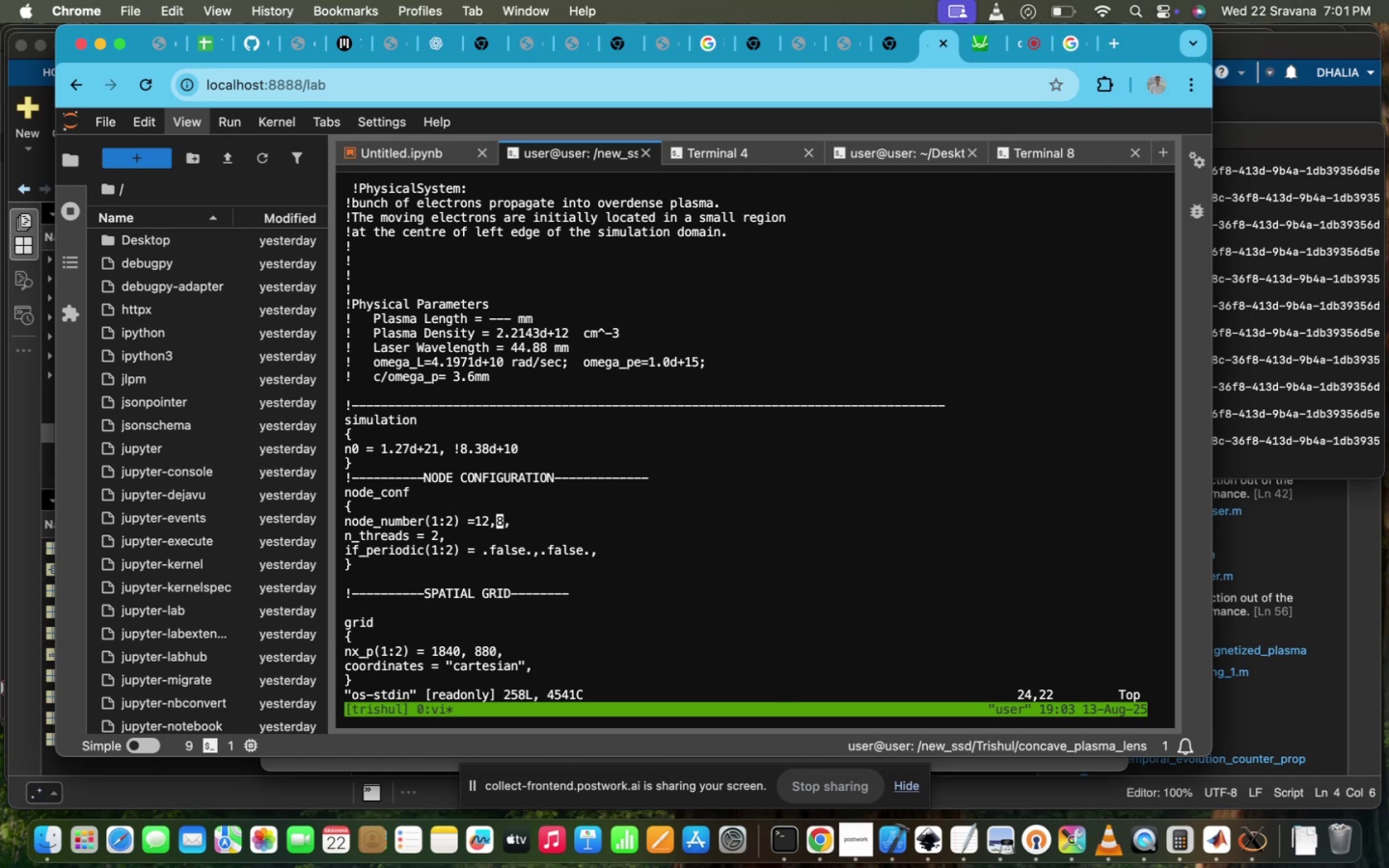 
key(ArrowLeft)
 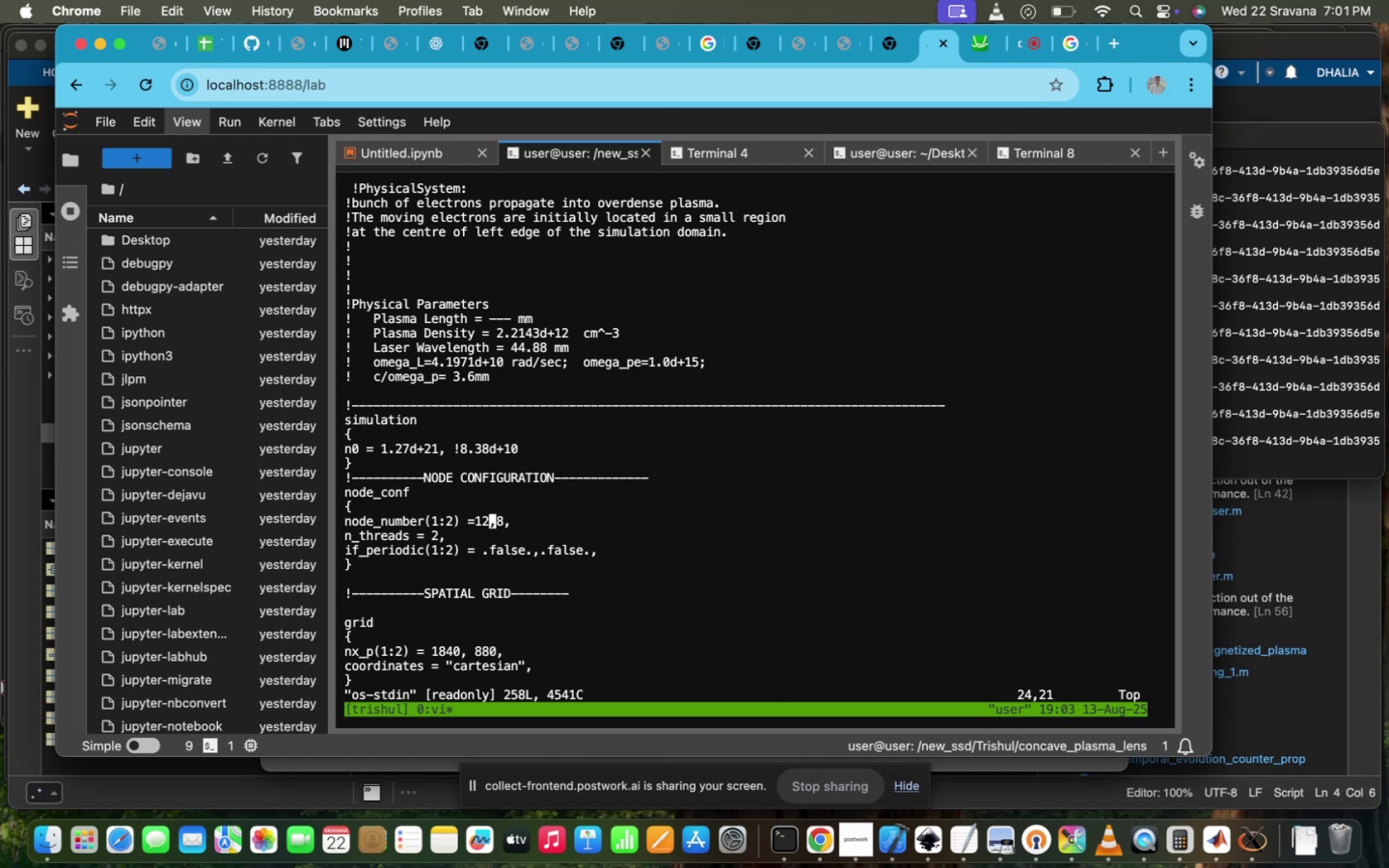 
key(I)
 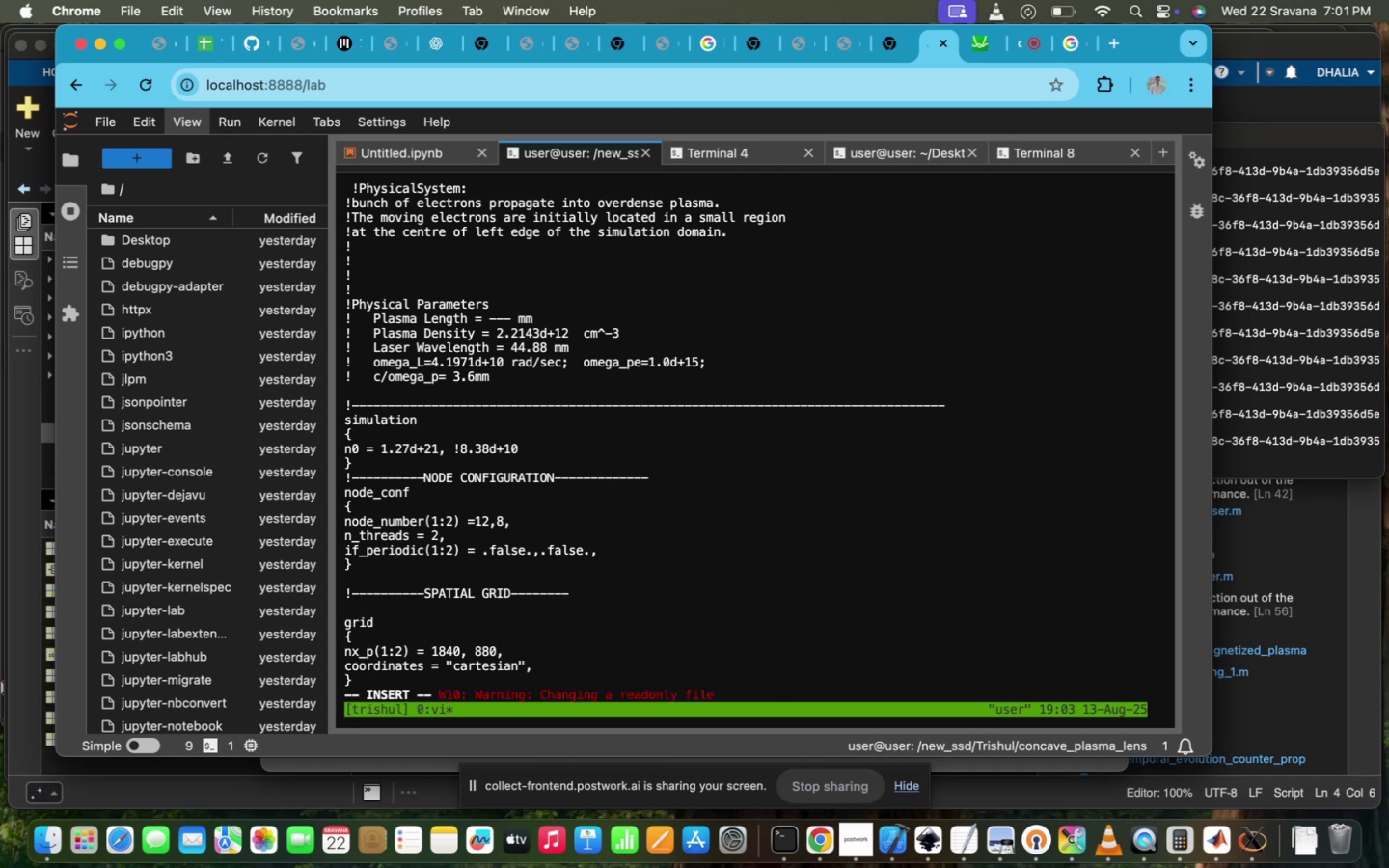 
key(Backspace)
 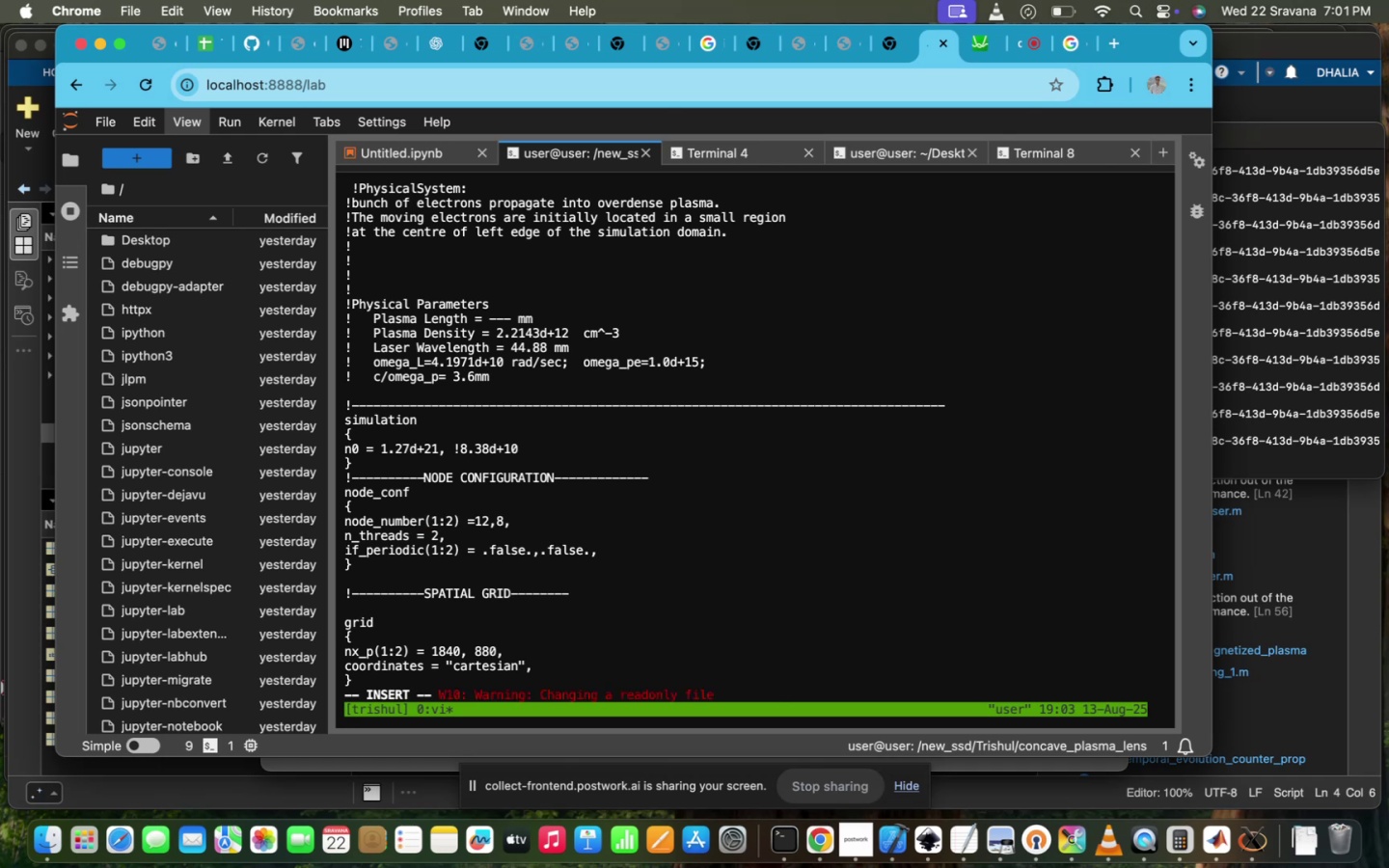 
key(Backspace)
 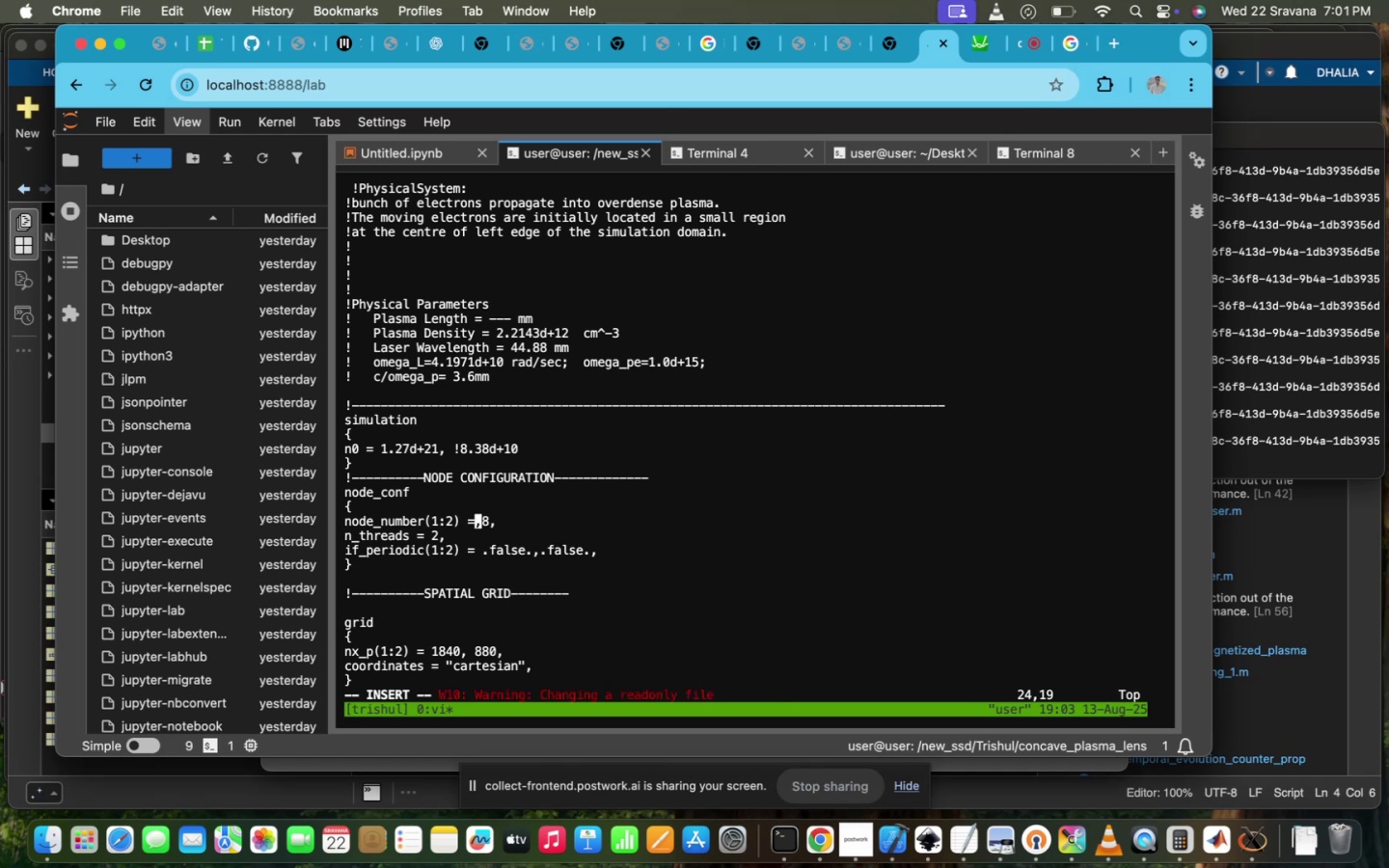 
key(8)
 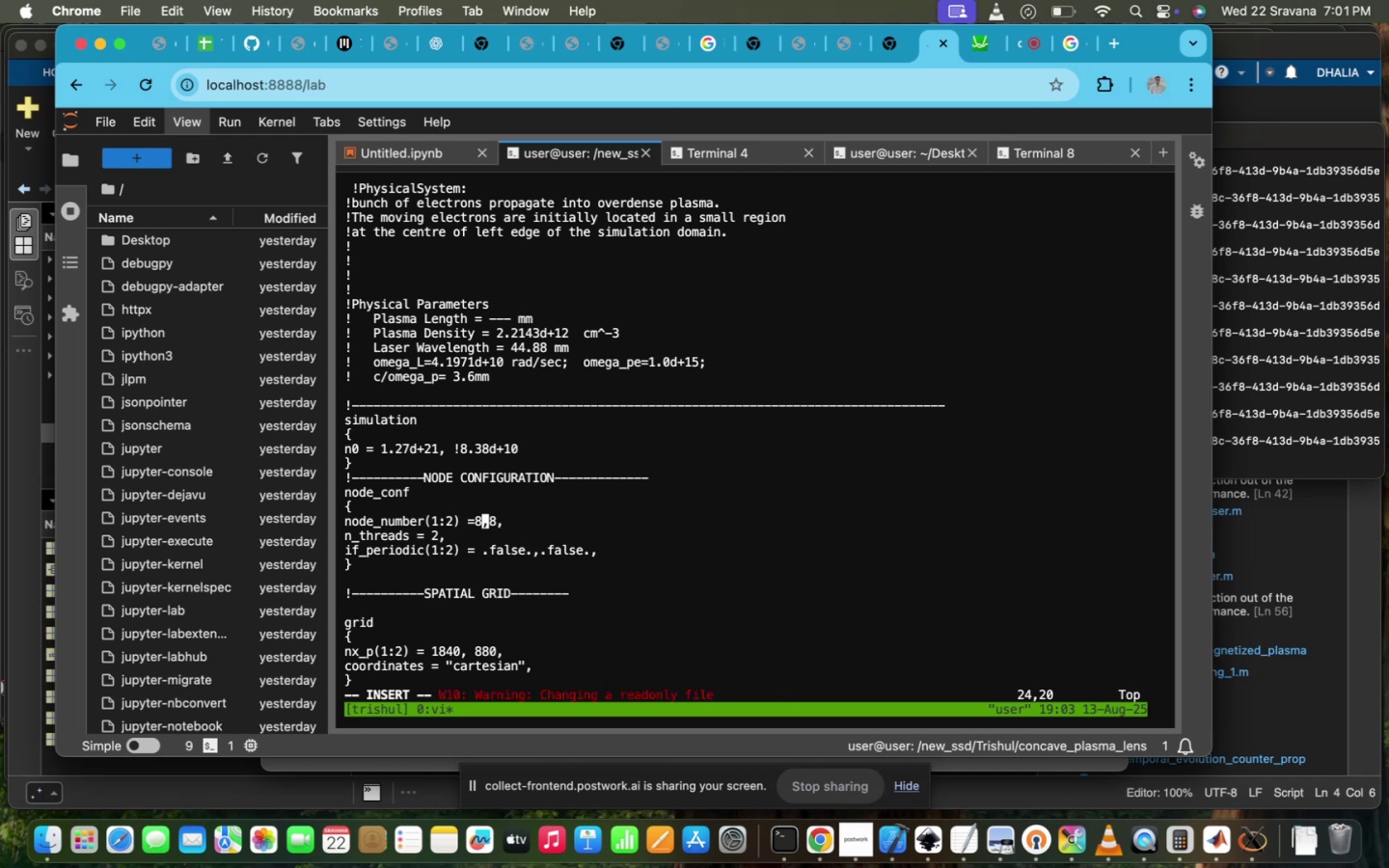 
key(ArrowRight)
 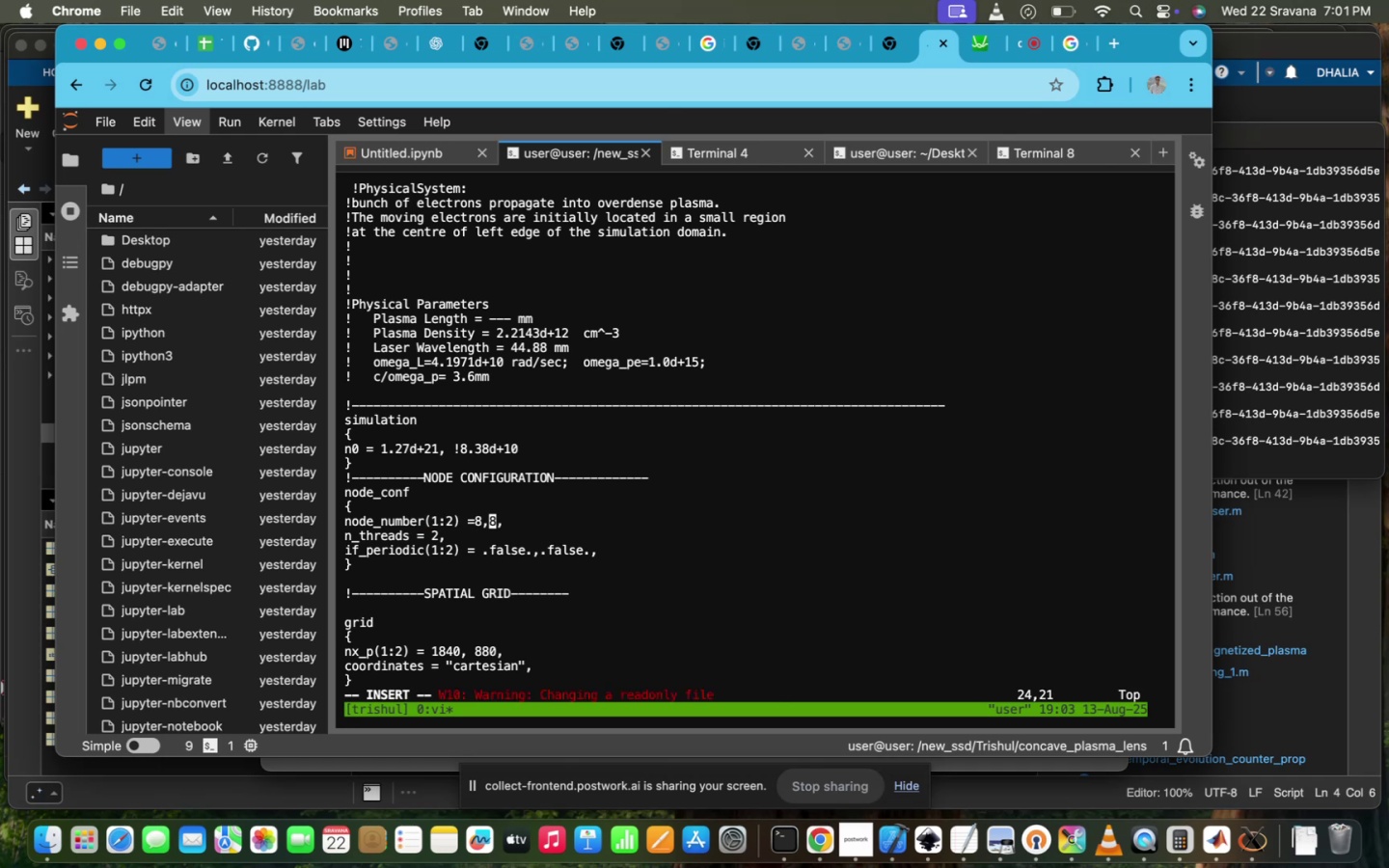 
key(ArrowRight)
 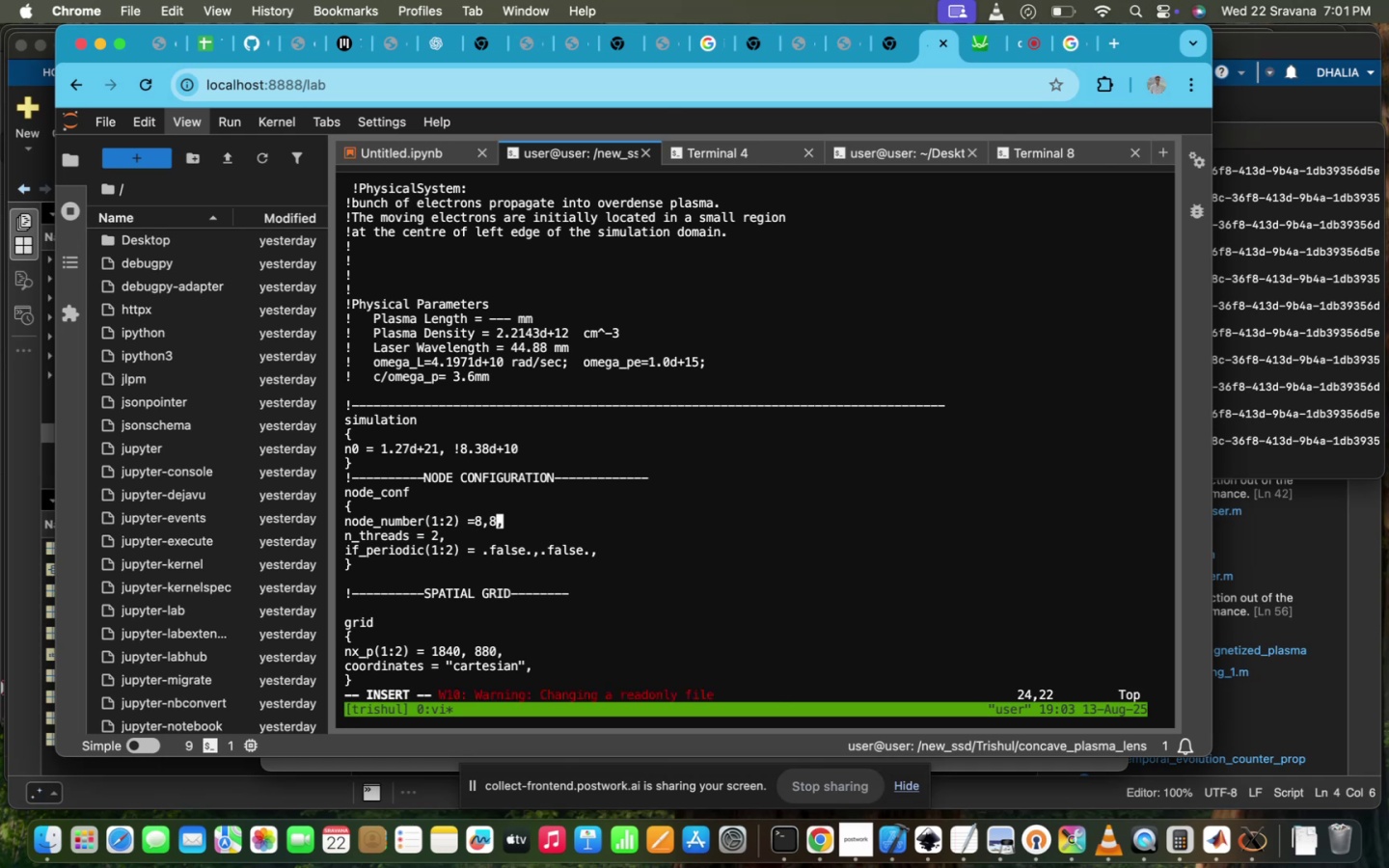 
key(ArrowRight)
 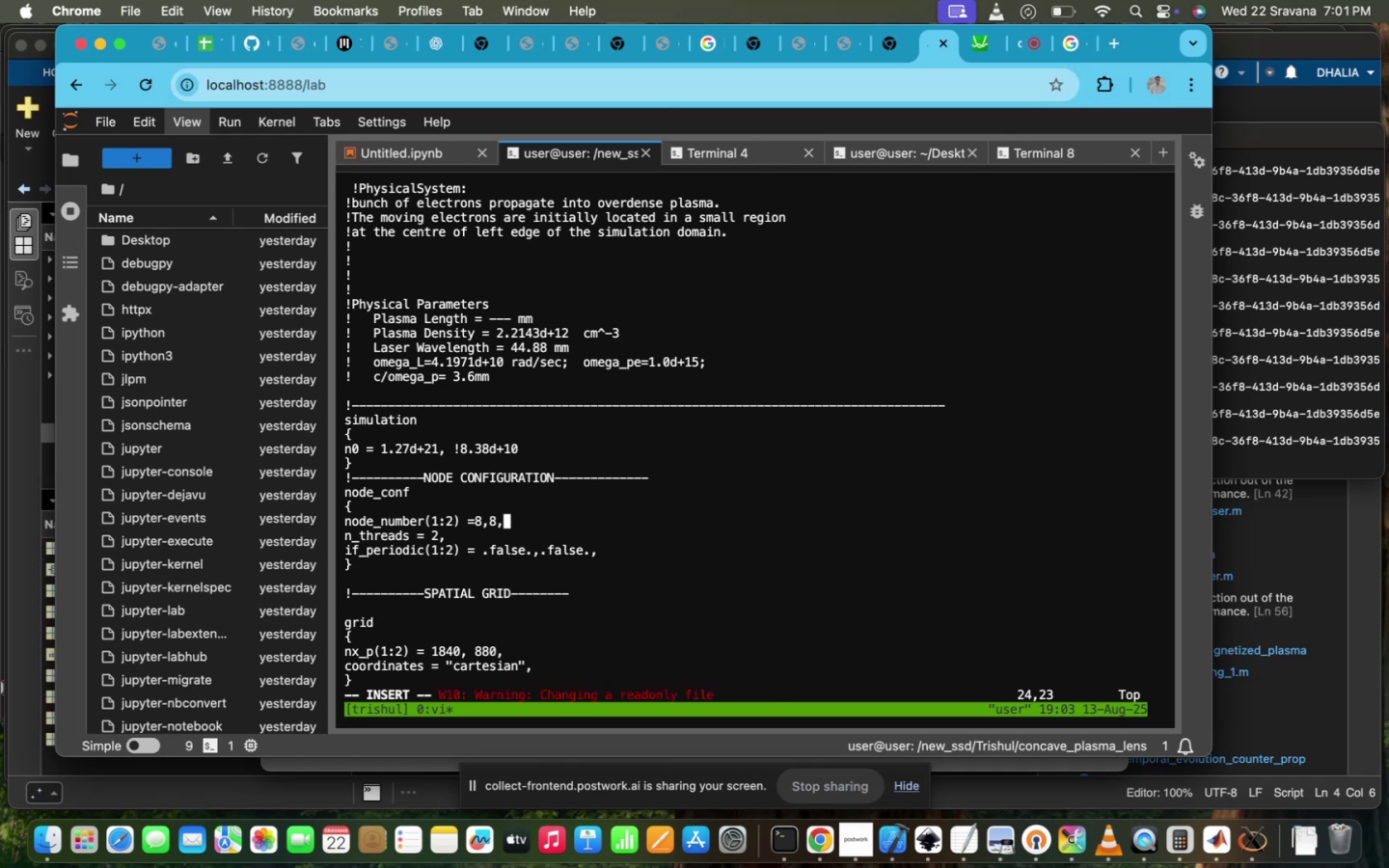 
key(ArrowLeft)
 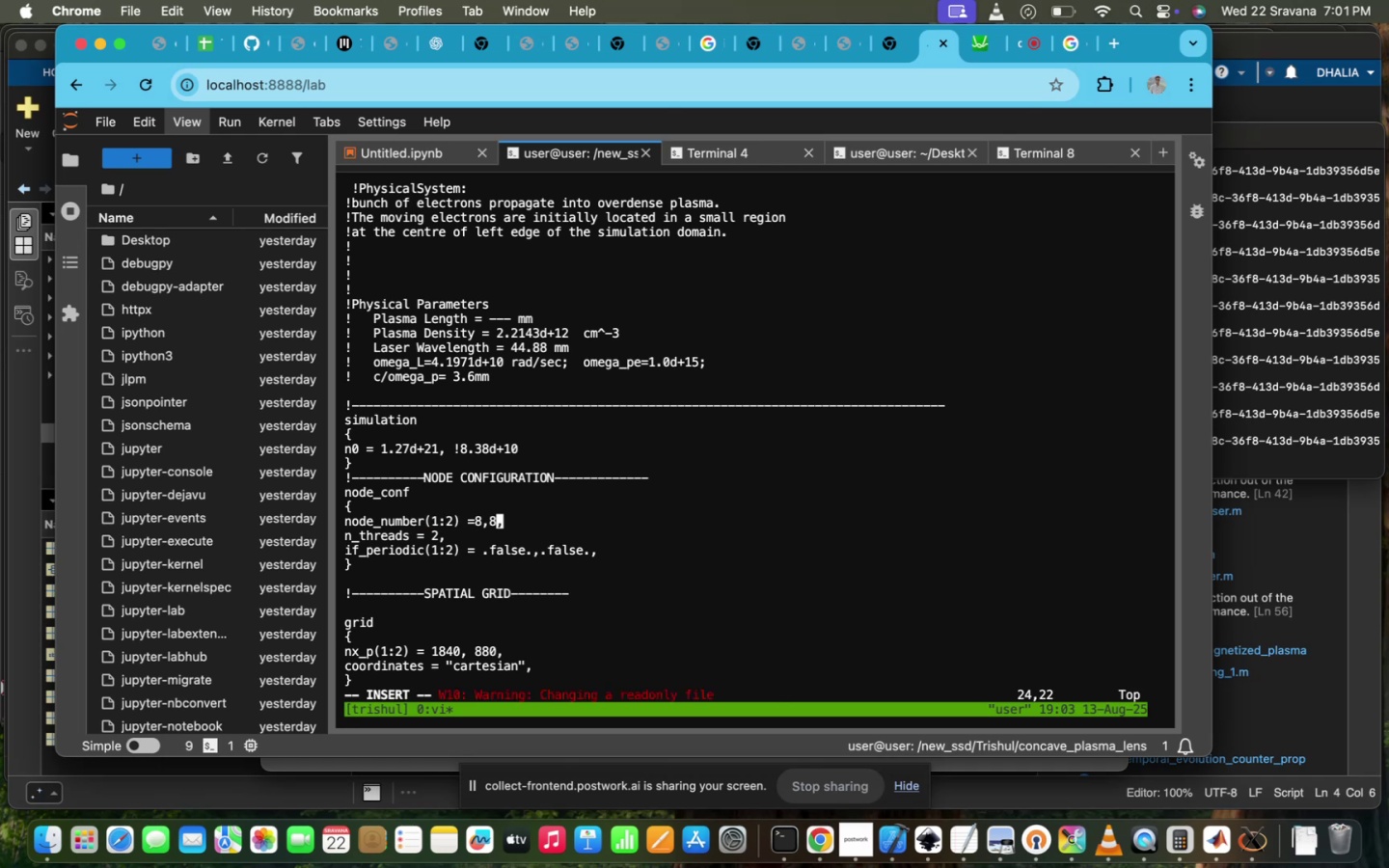 
key(Backspace)
type(6)
key(Escape)
key(Escape)
type(:wq!)
 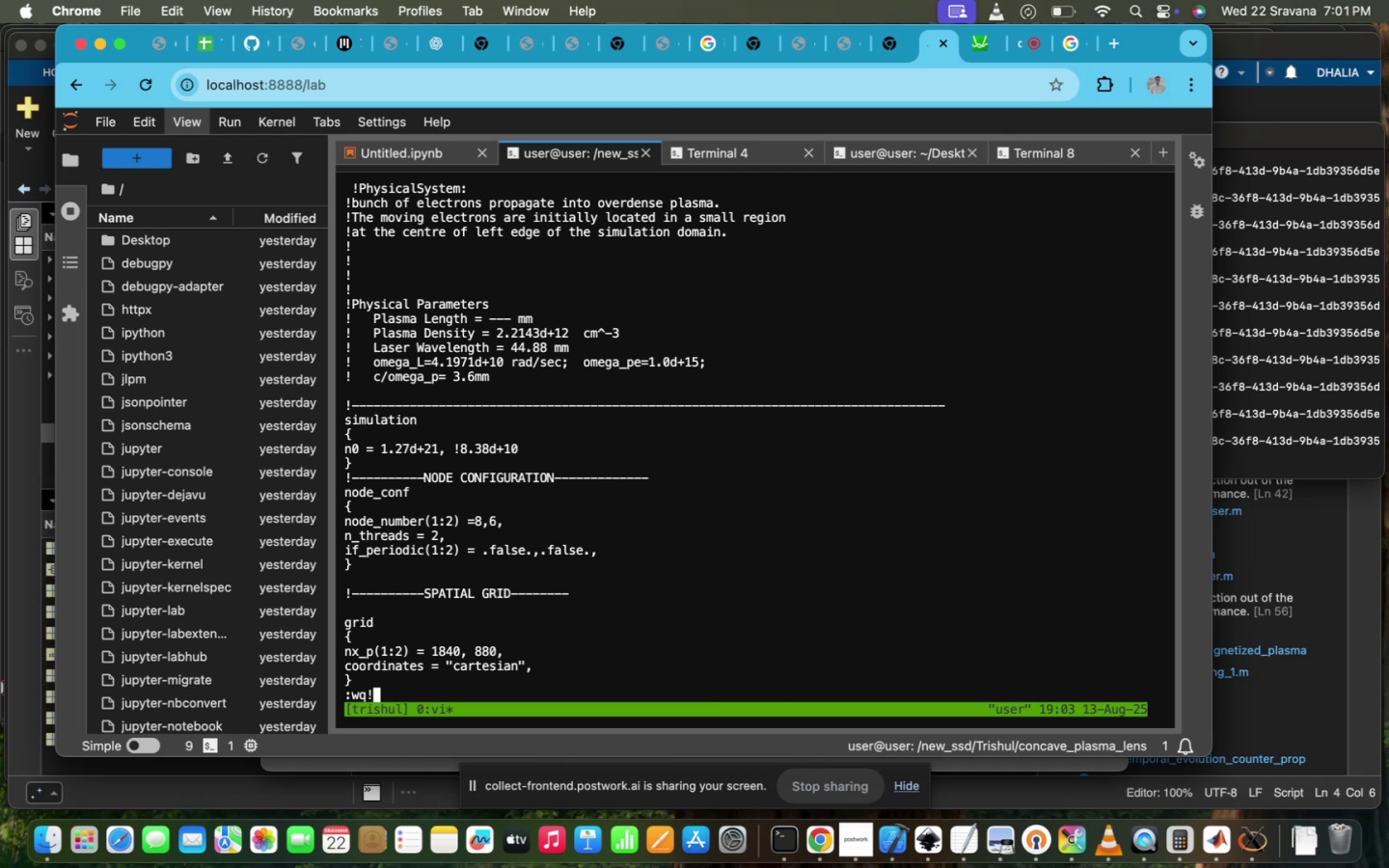 
key(Enter)
 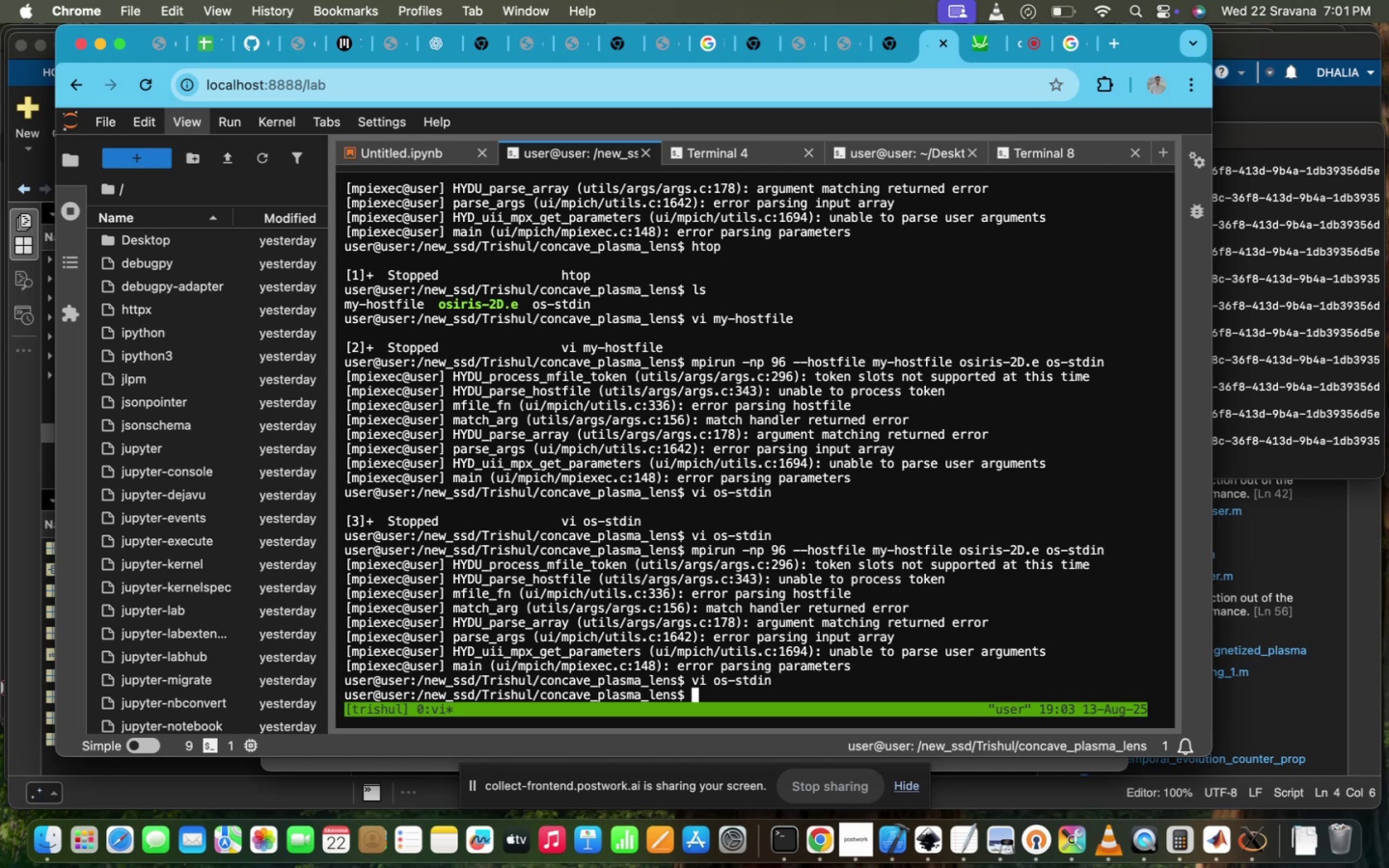 
type(ls)
 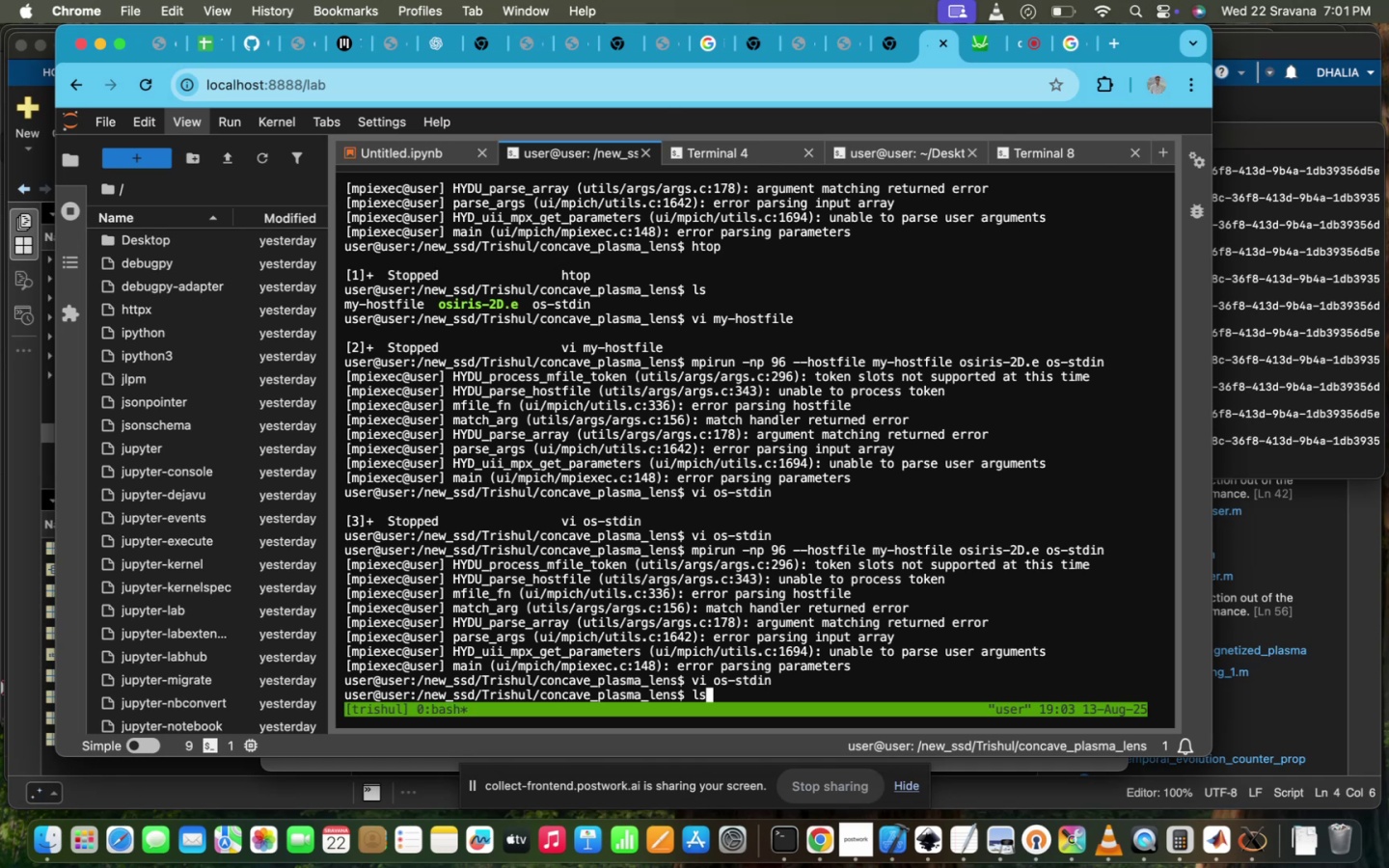 
key(Enter)
 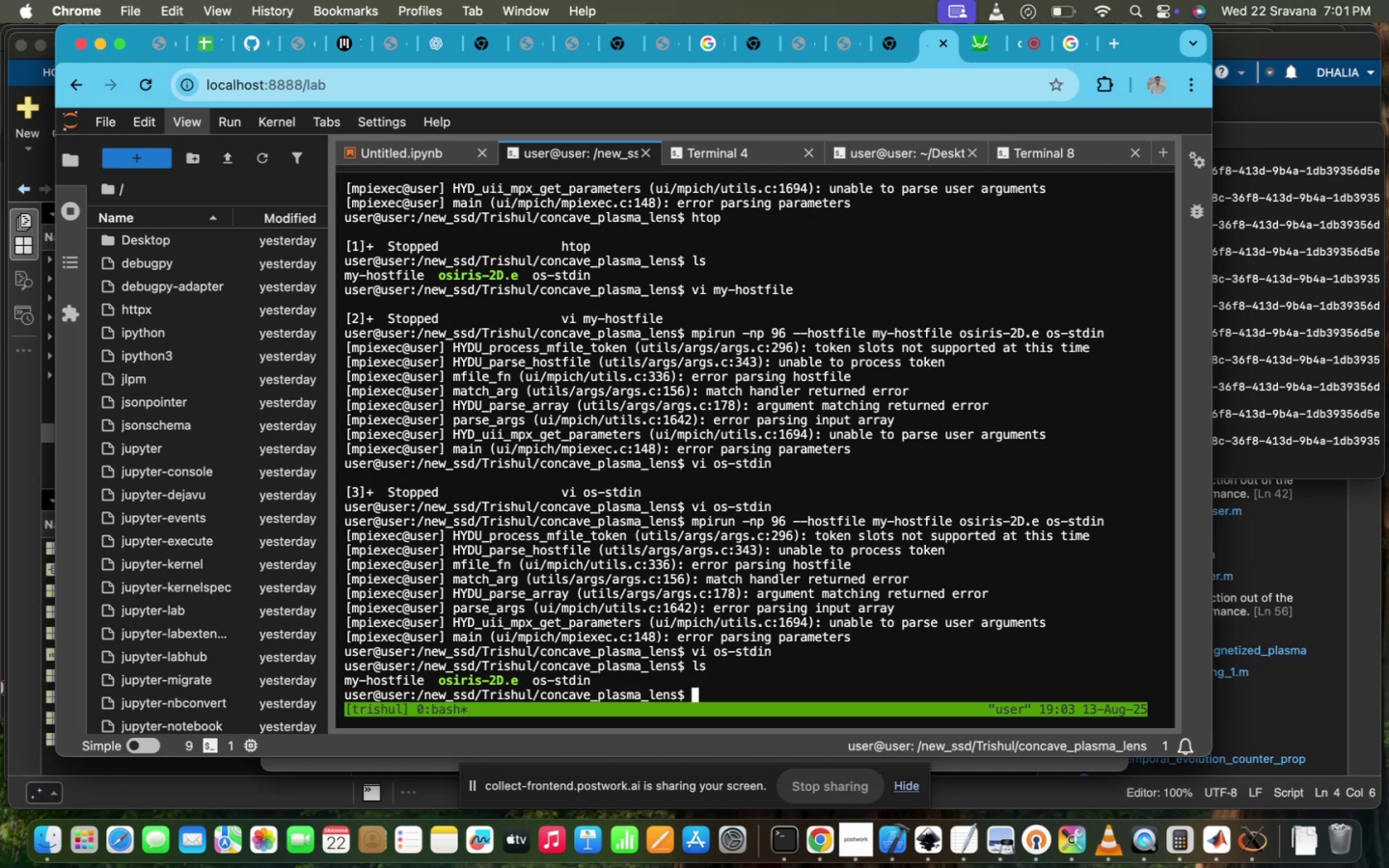 
type(vi )
key(Backspace)
key(Backspace)
key(Backspace)
 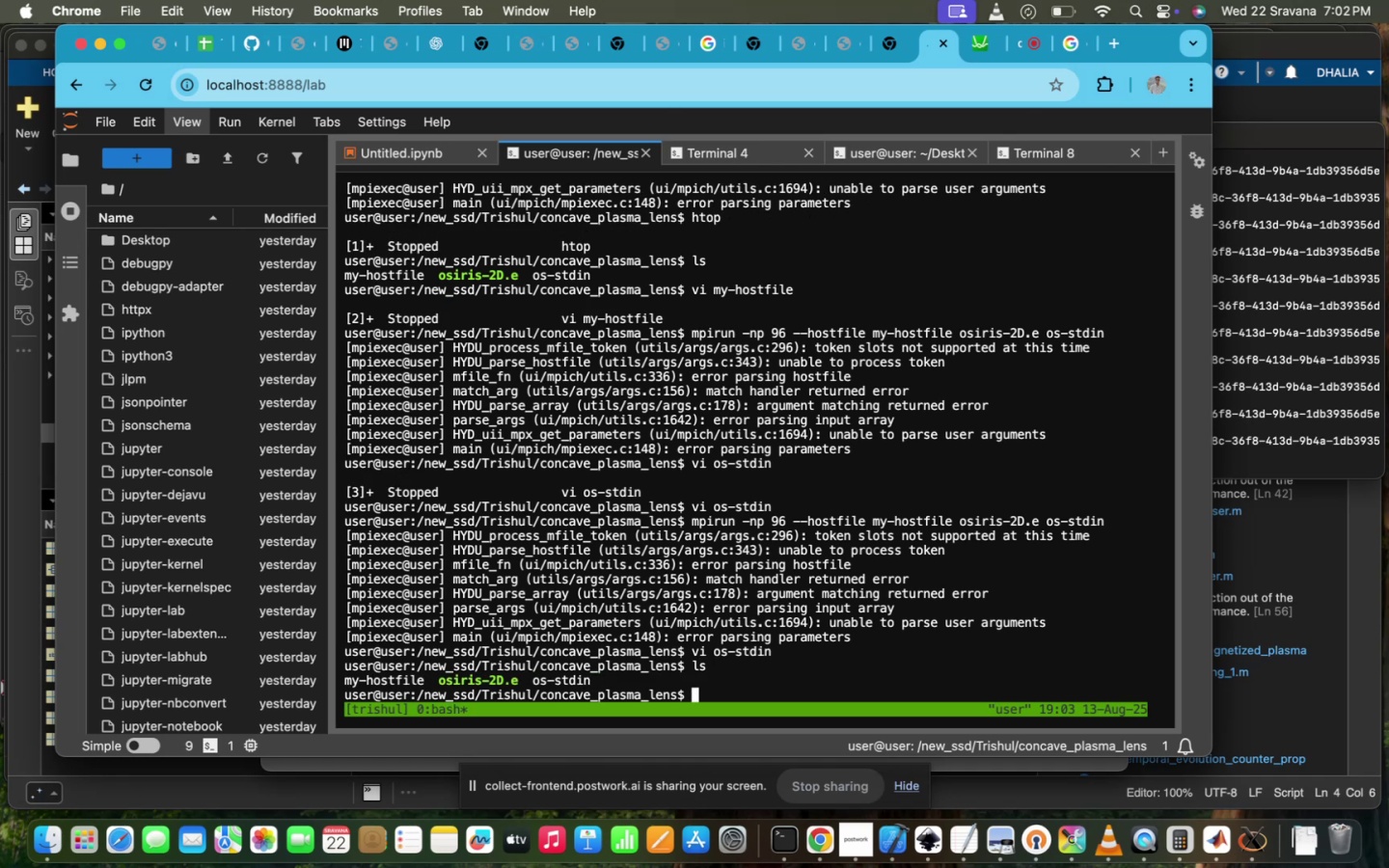 
key(ArrowUp)
 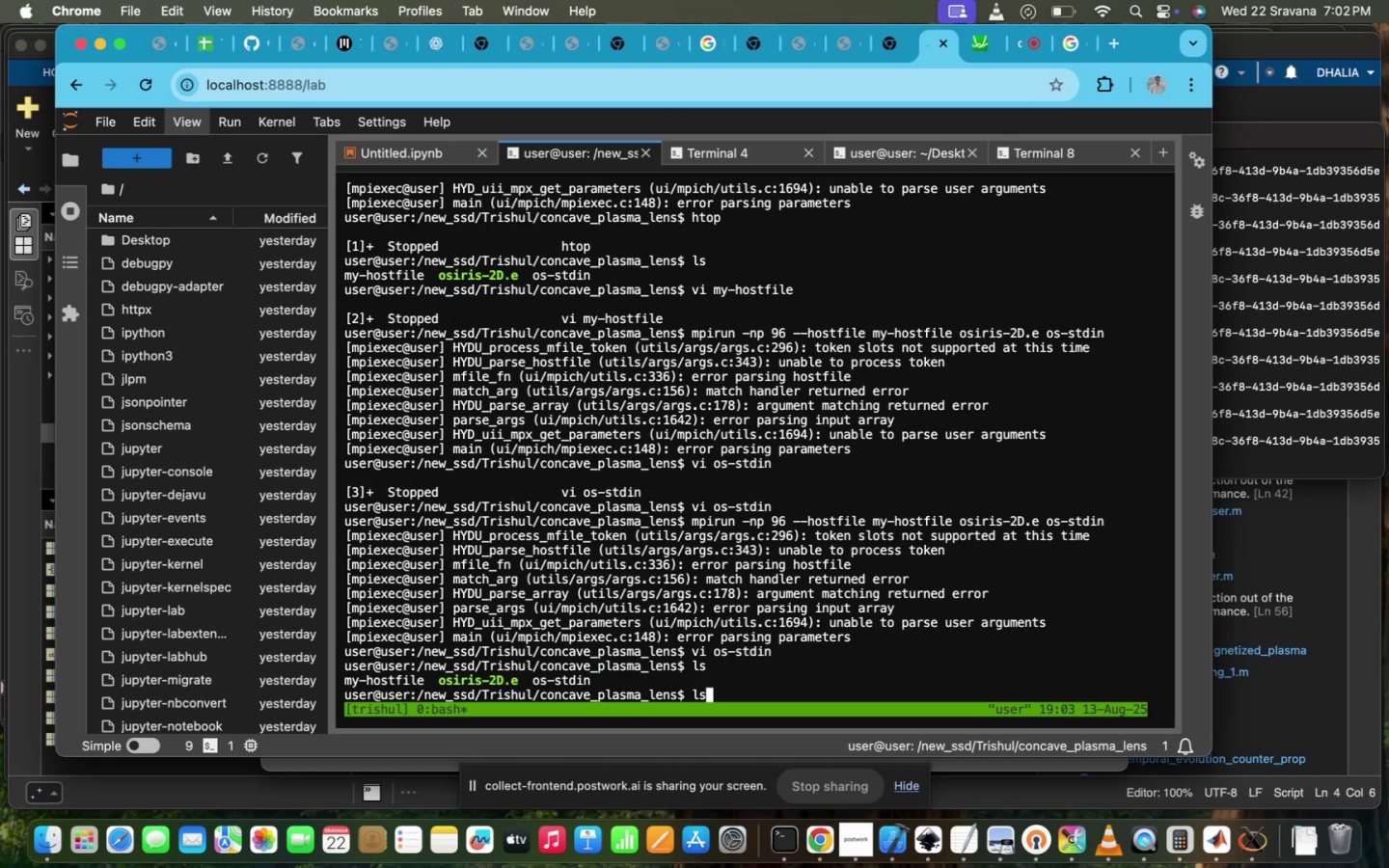 
key(ArrowUp)
 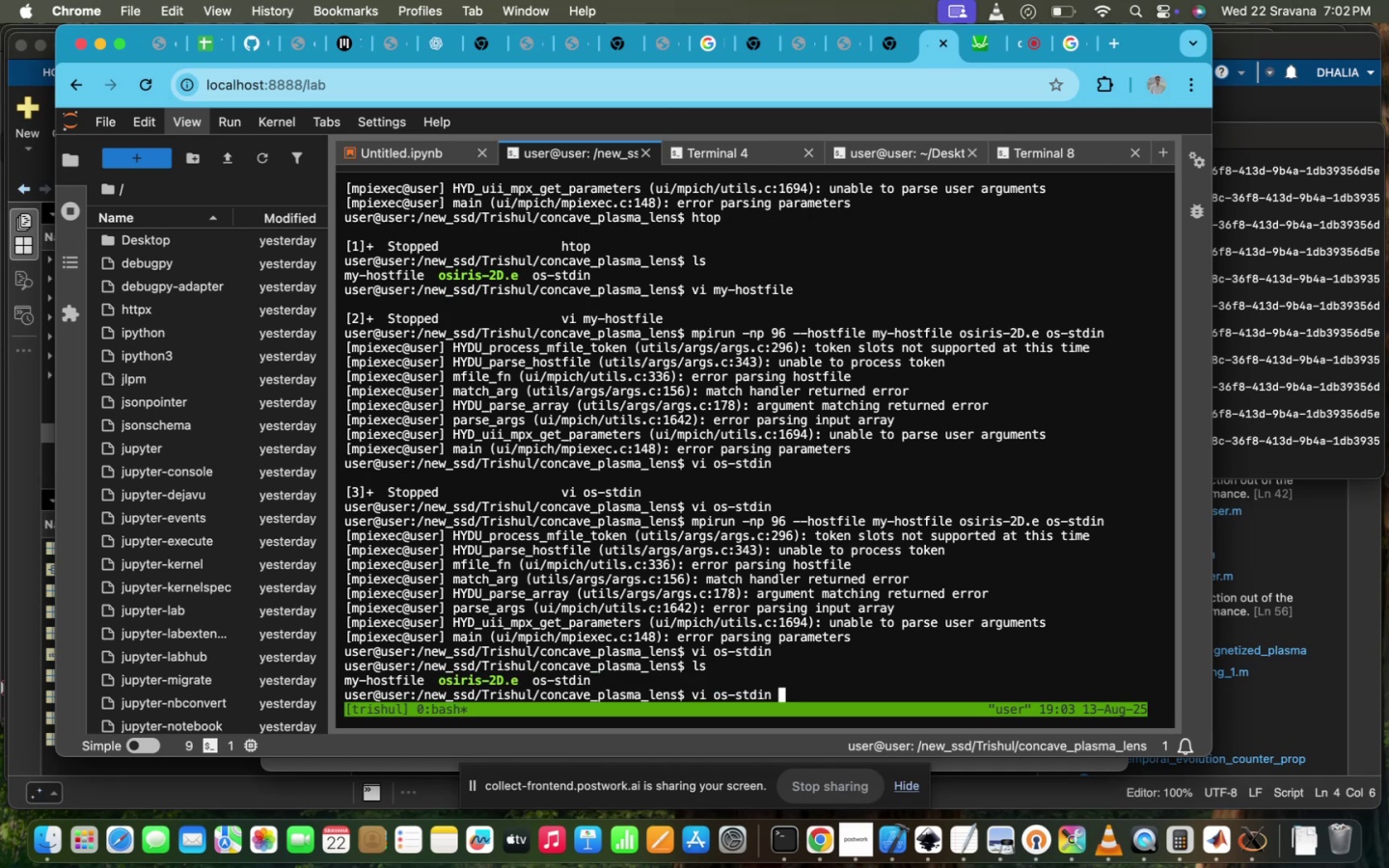 
key(ArrowUp)
 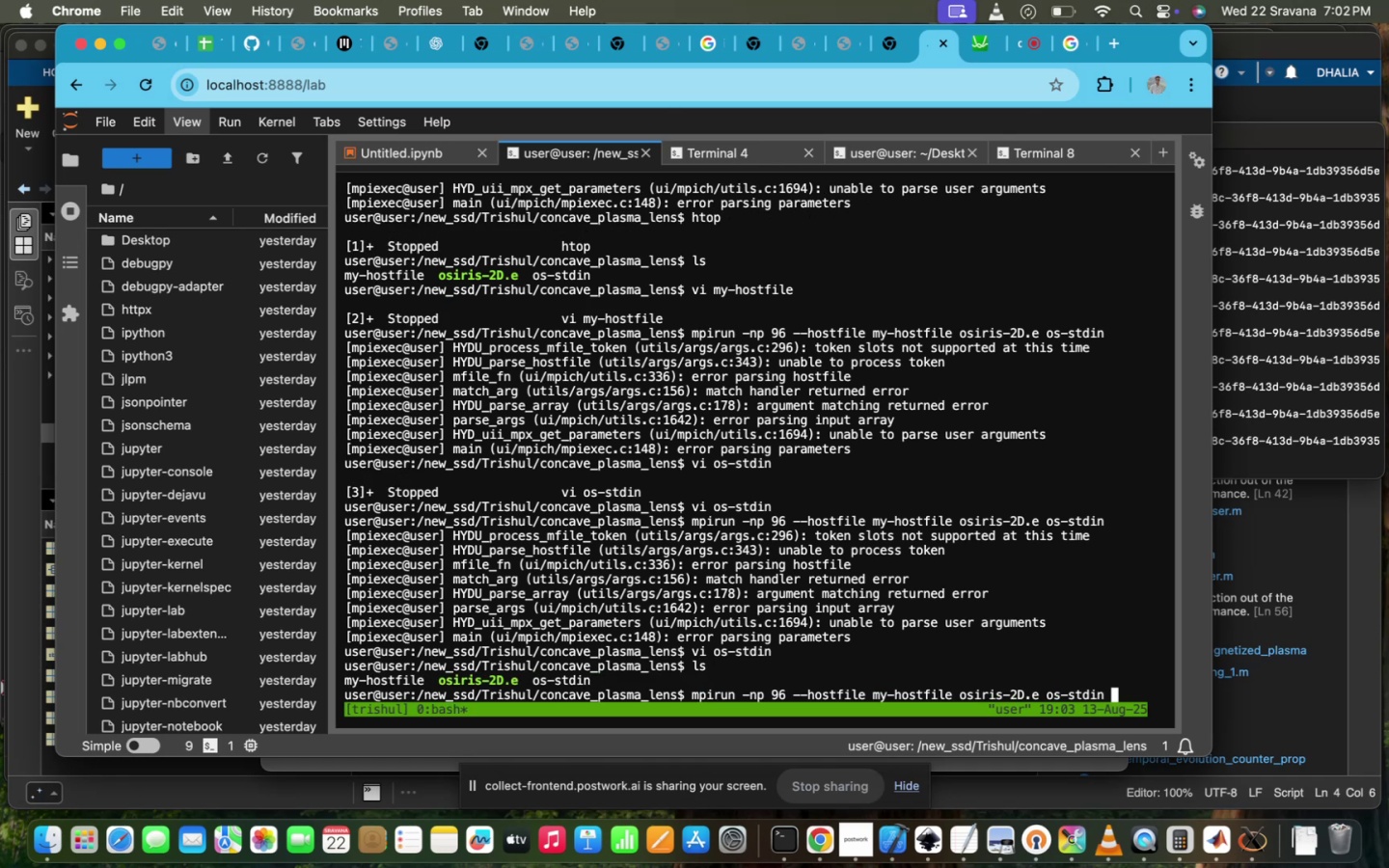 
hold_key(key=ArrowLeft, duration=1.5)
 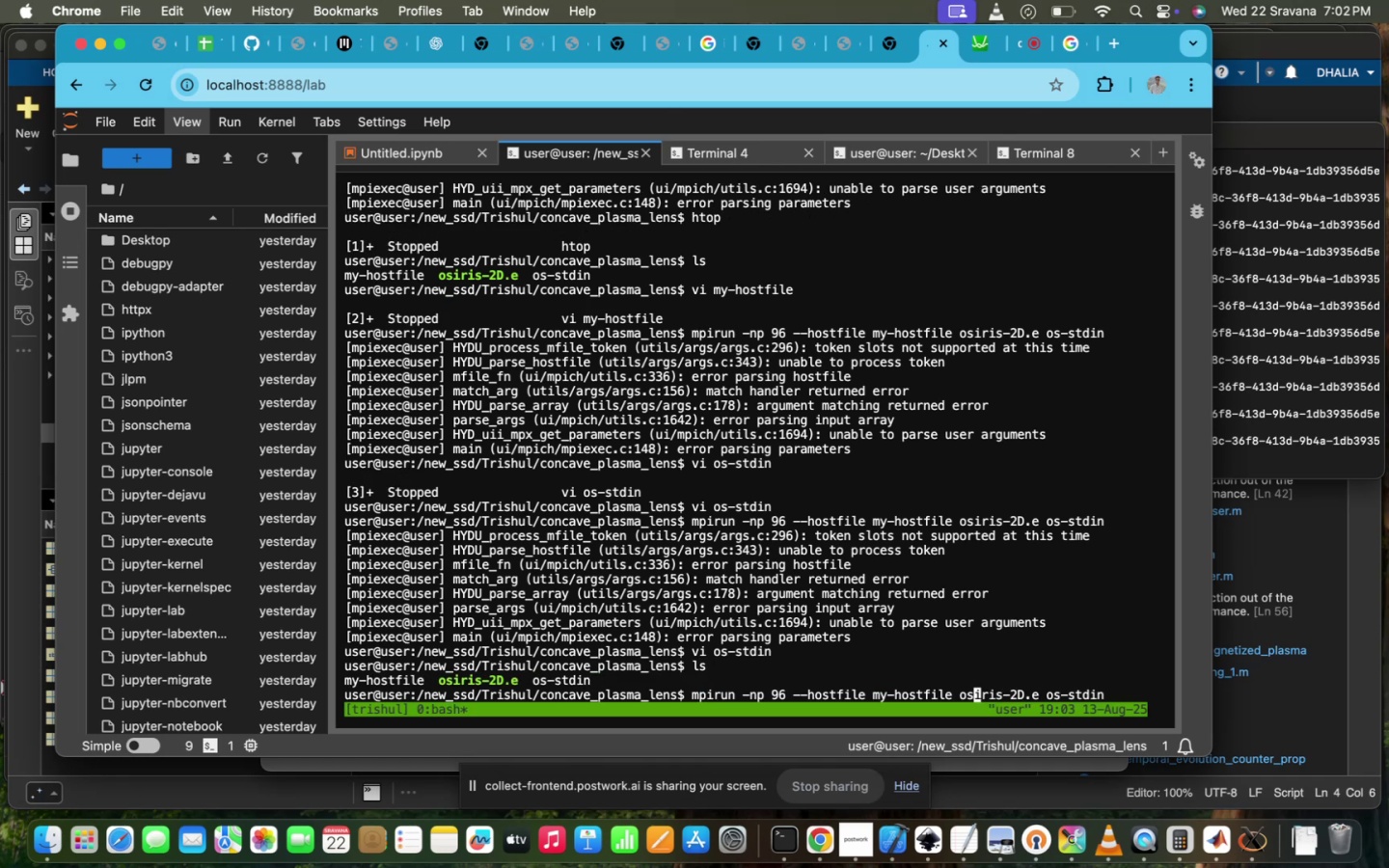 
hold_key(key=ArrowLeft, duration=0.57)
 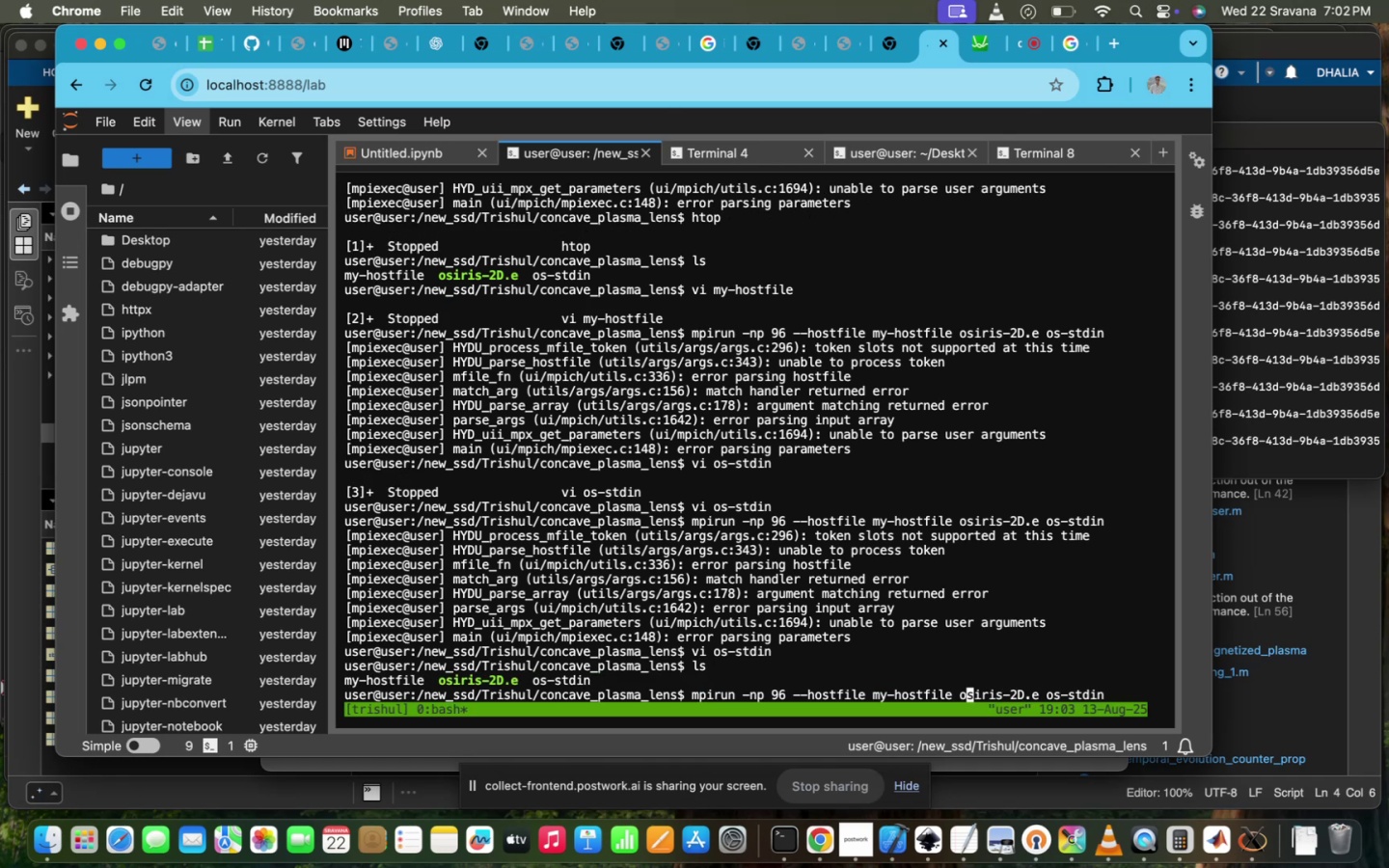 
key(ArrowLeft)
 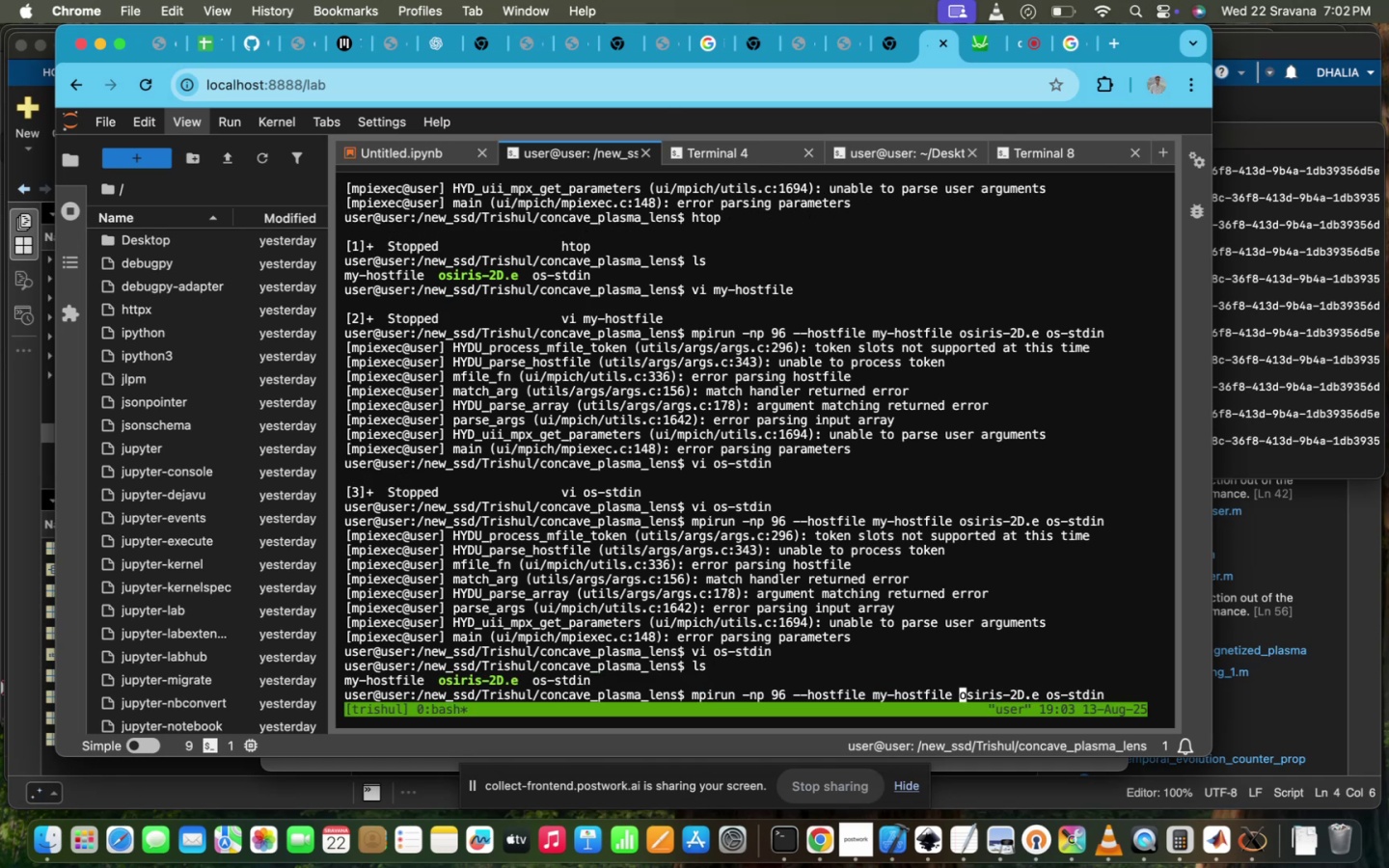 
hold_key(key=Backspace, duration=1.5)
 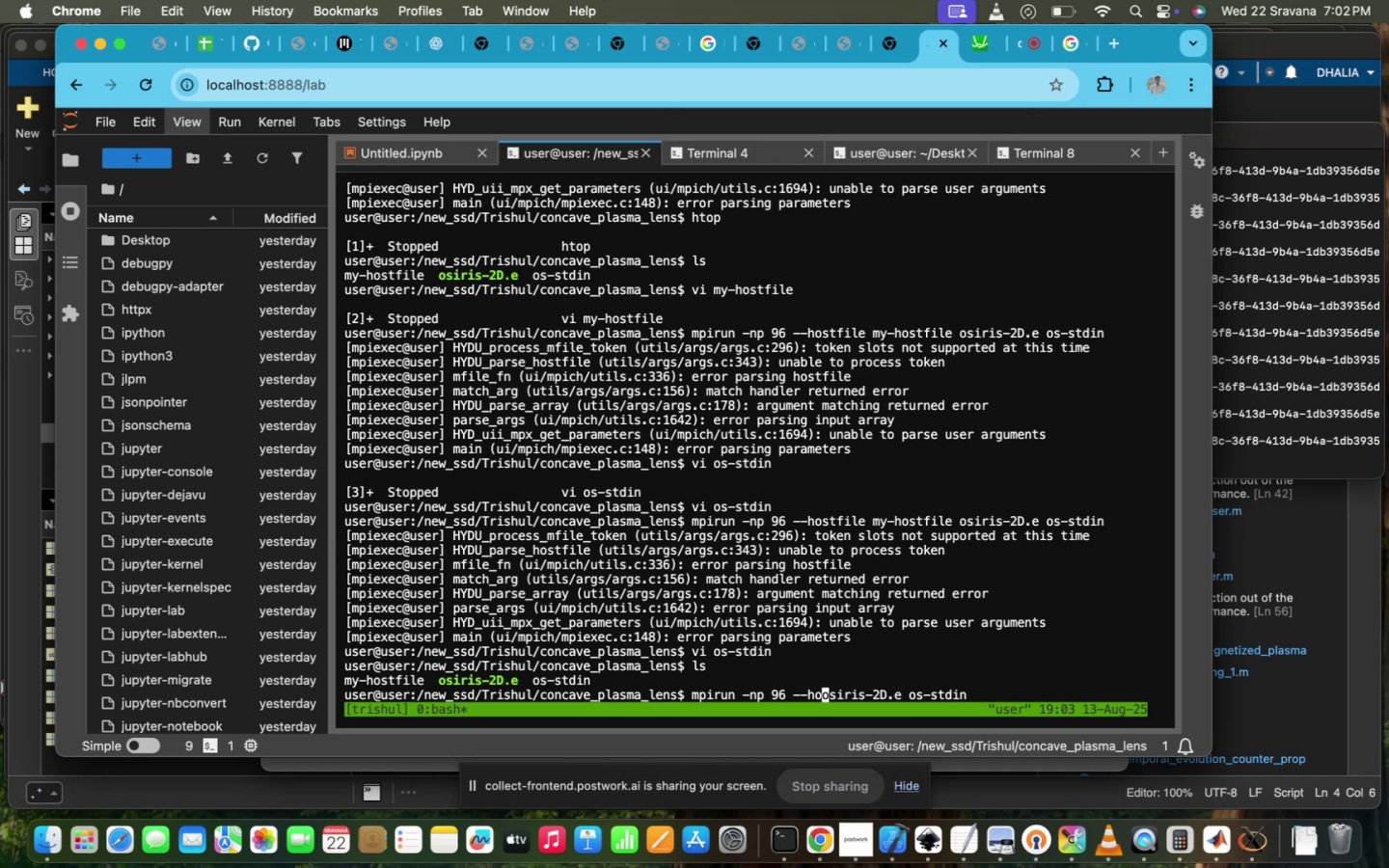 
hold_key(key=Backspace, duration=0.99)
 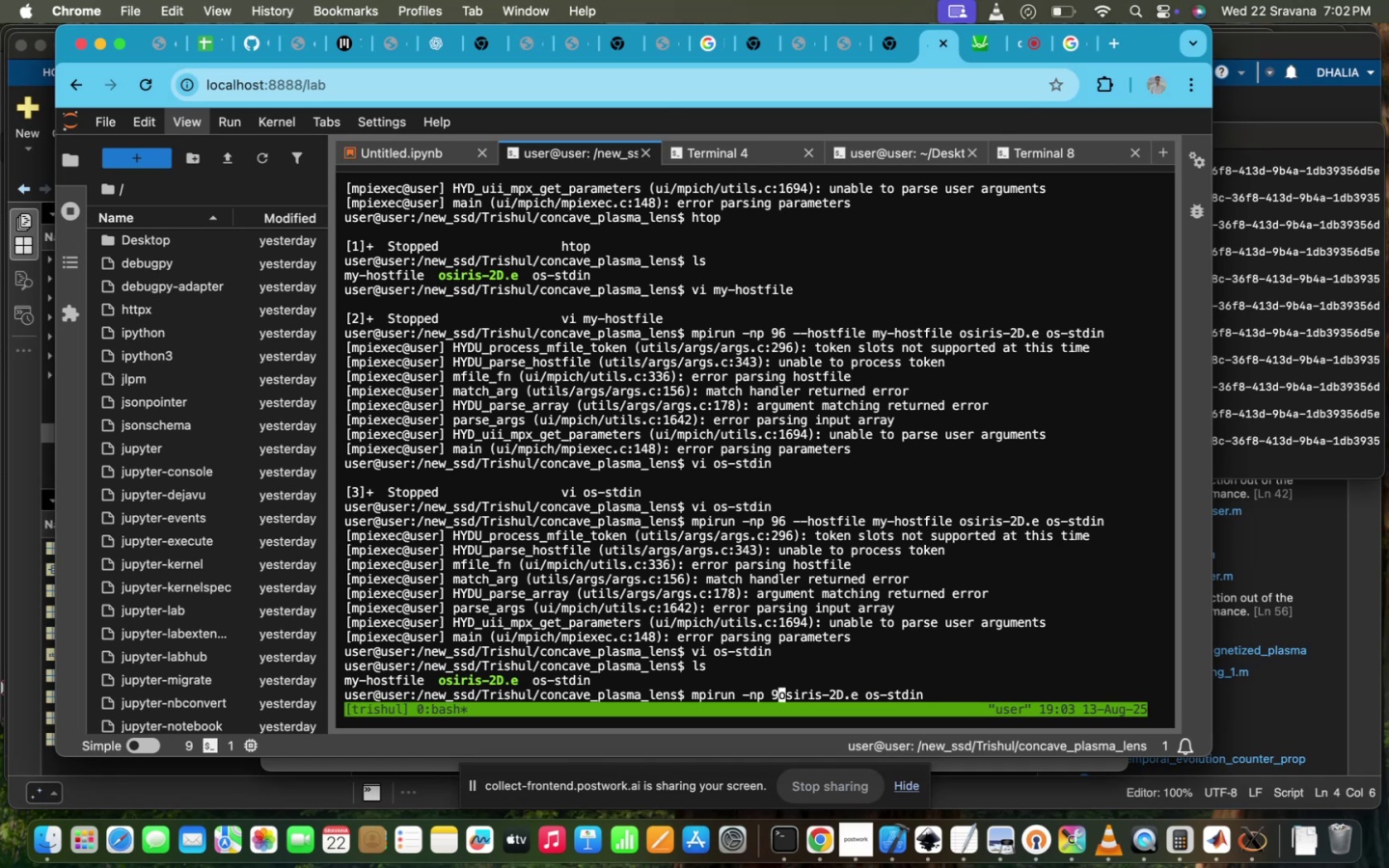 
key(Backspace)
type(48 )
 